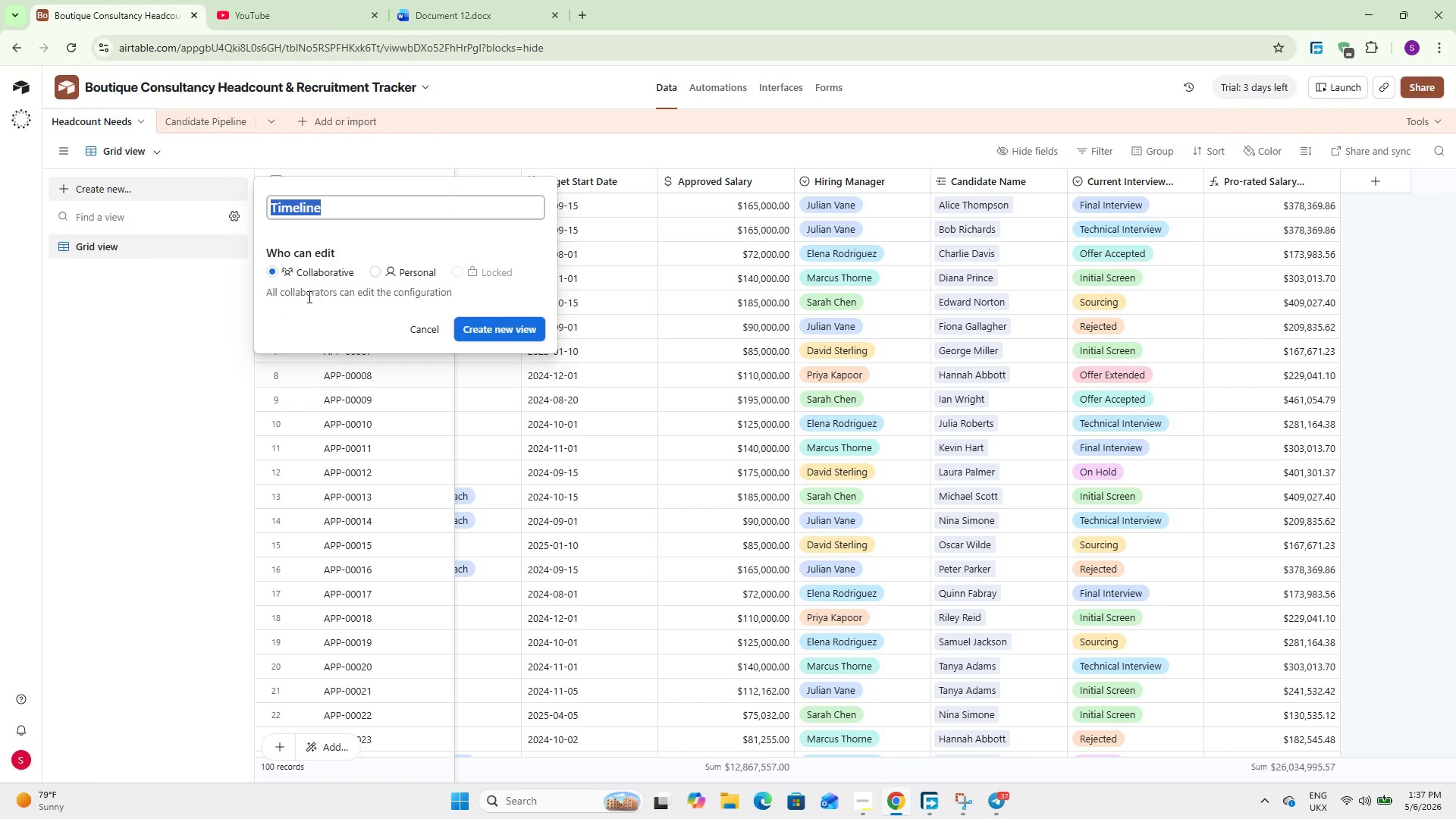 
hold_key(key=ShiftLeft, duration=0.38)
 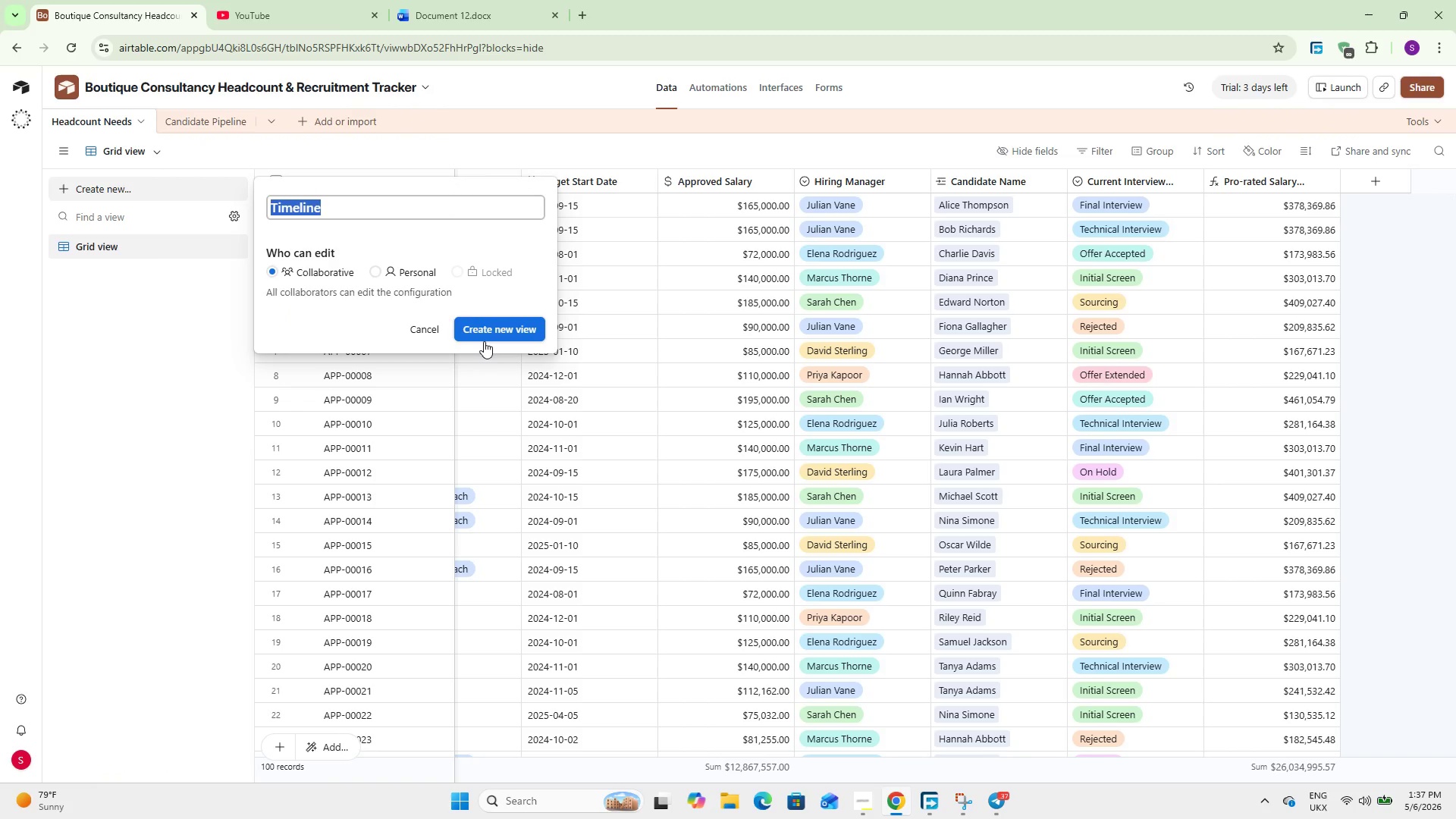 
type(Hiring Roadmao)
 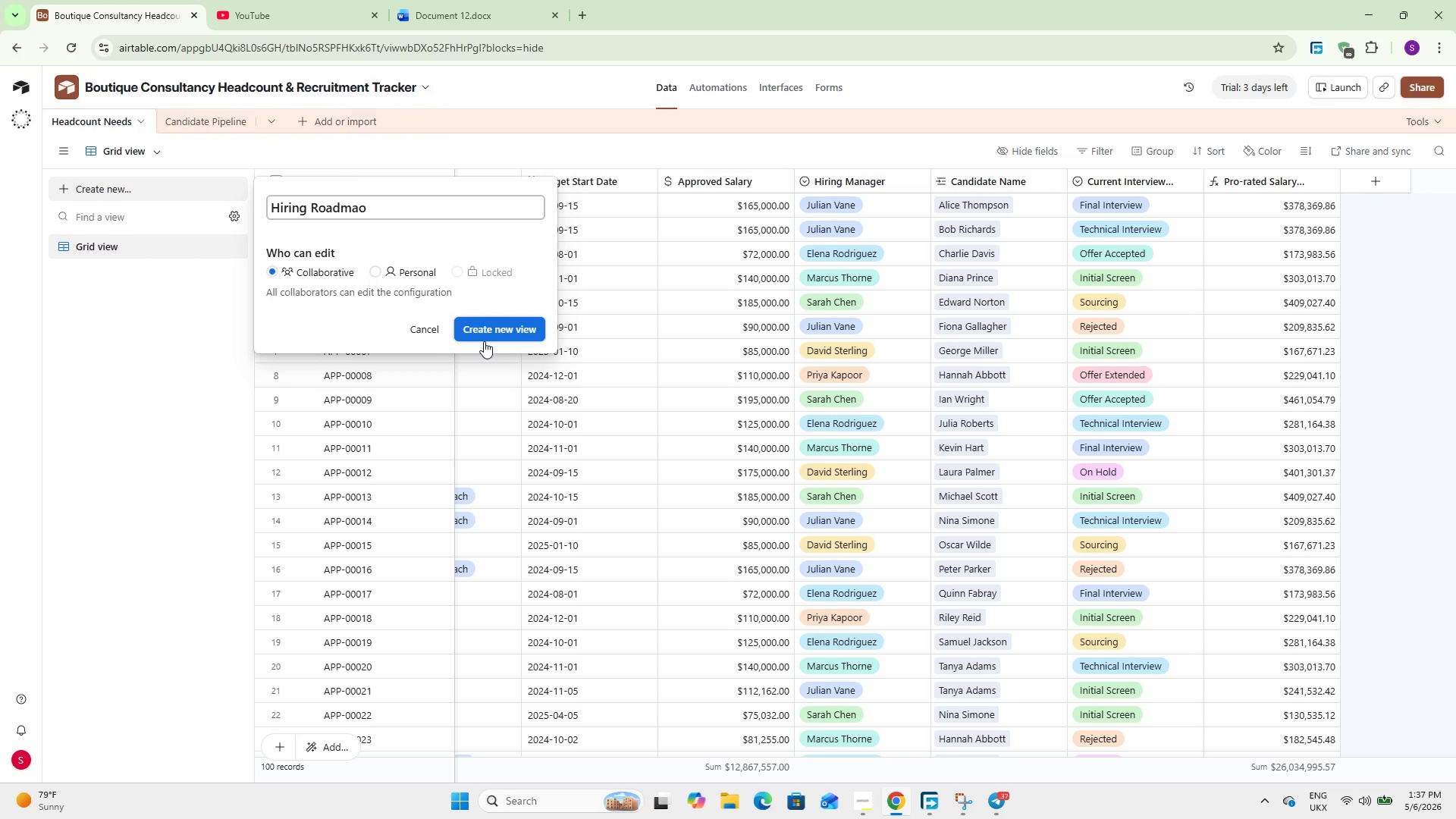 
left_click([484, 341])
 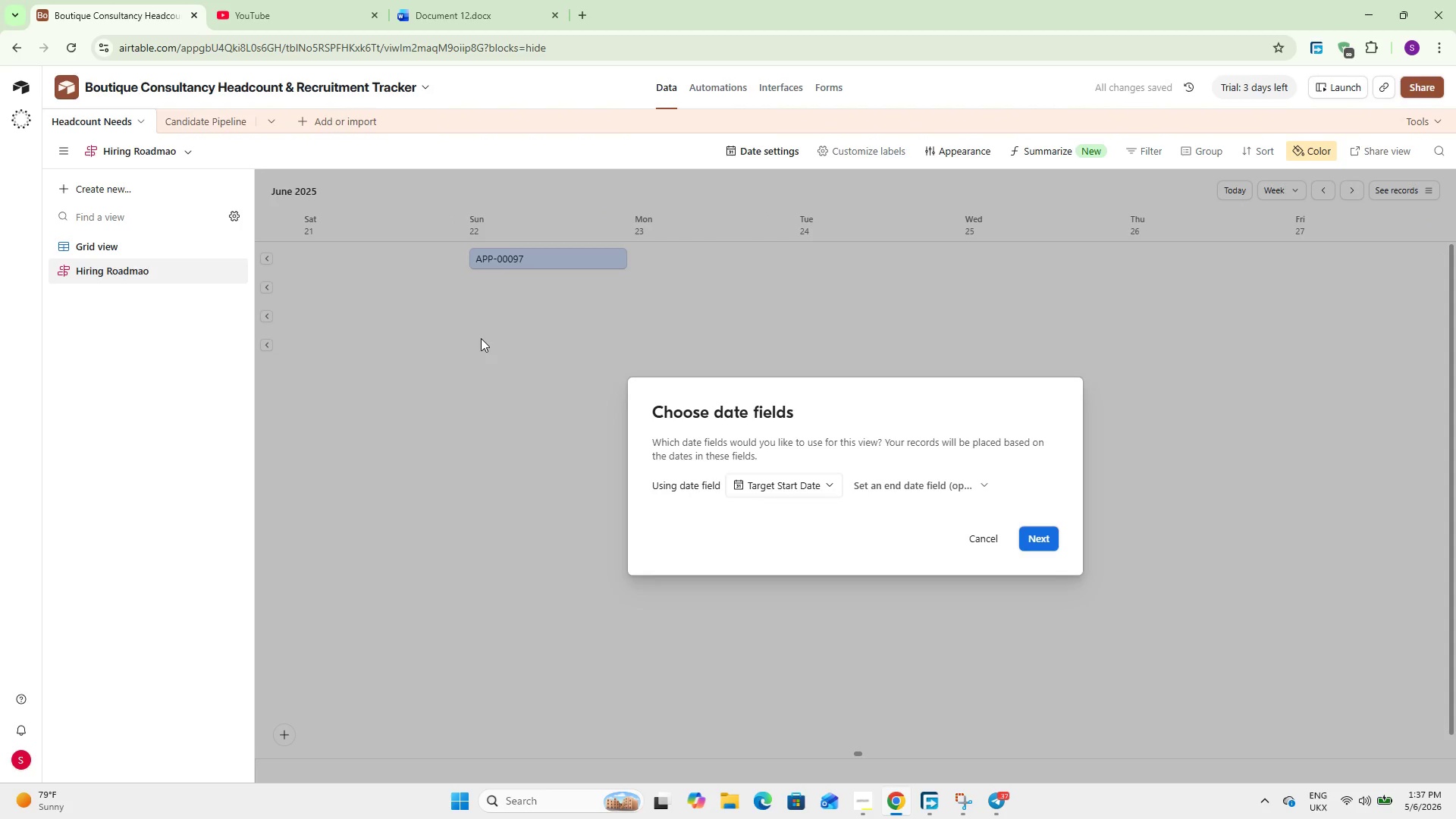 
wait(7.83)
 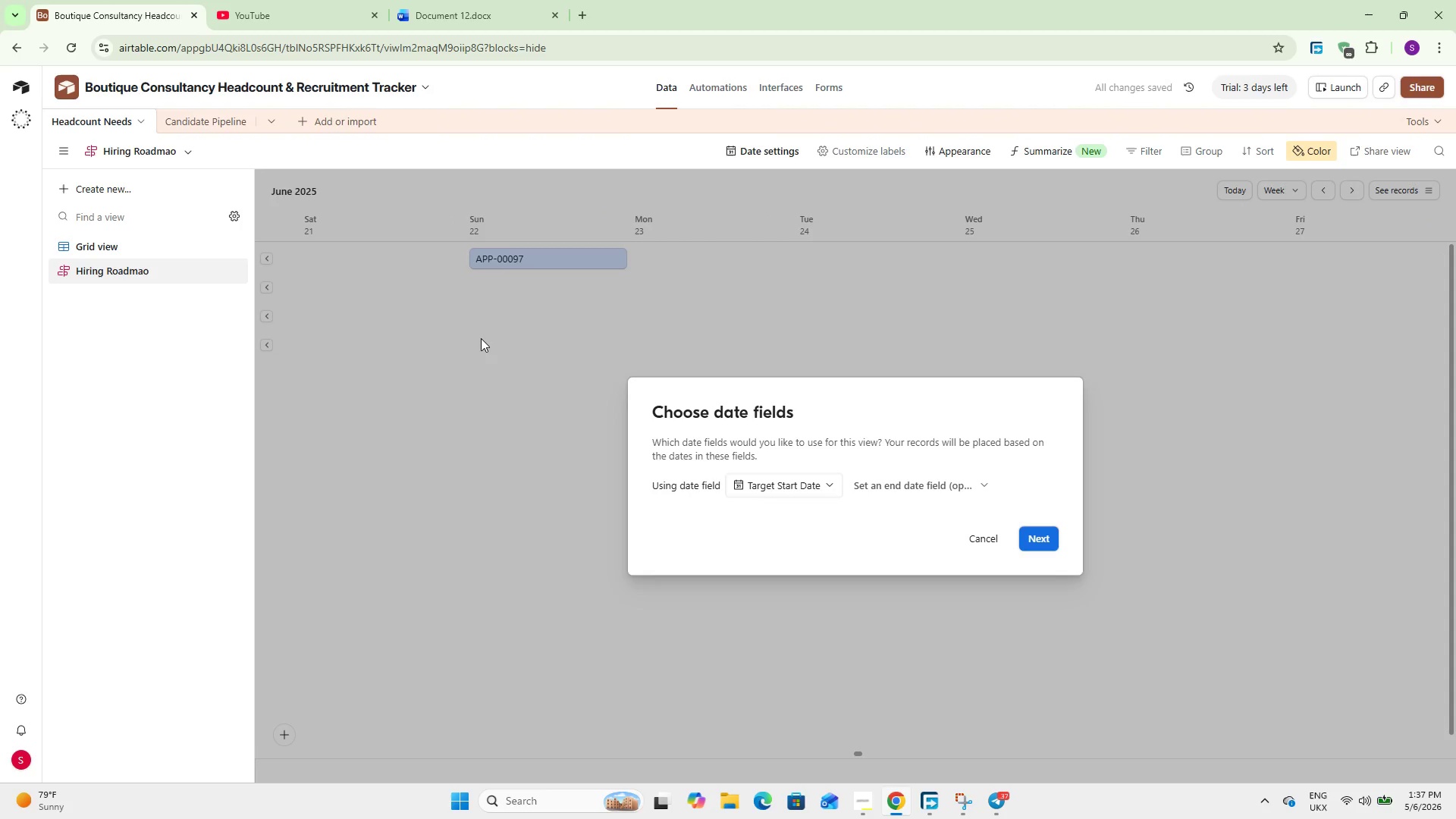 
left_click([958, 480])
 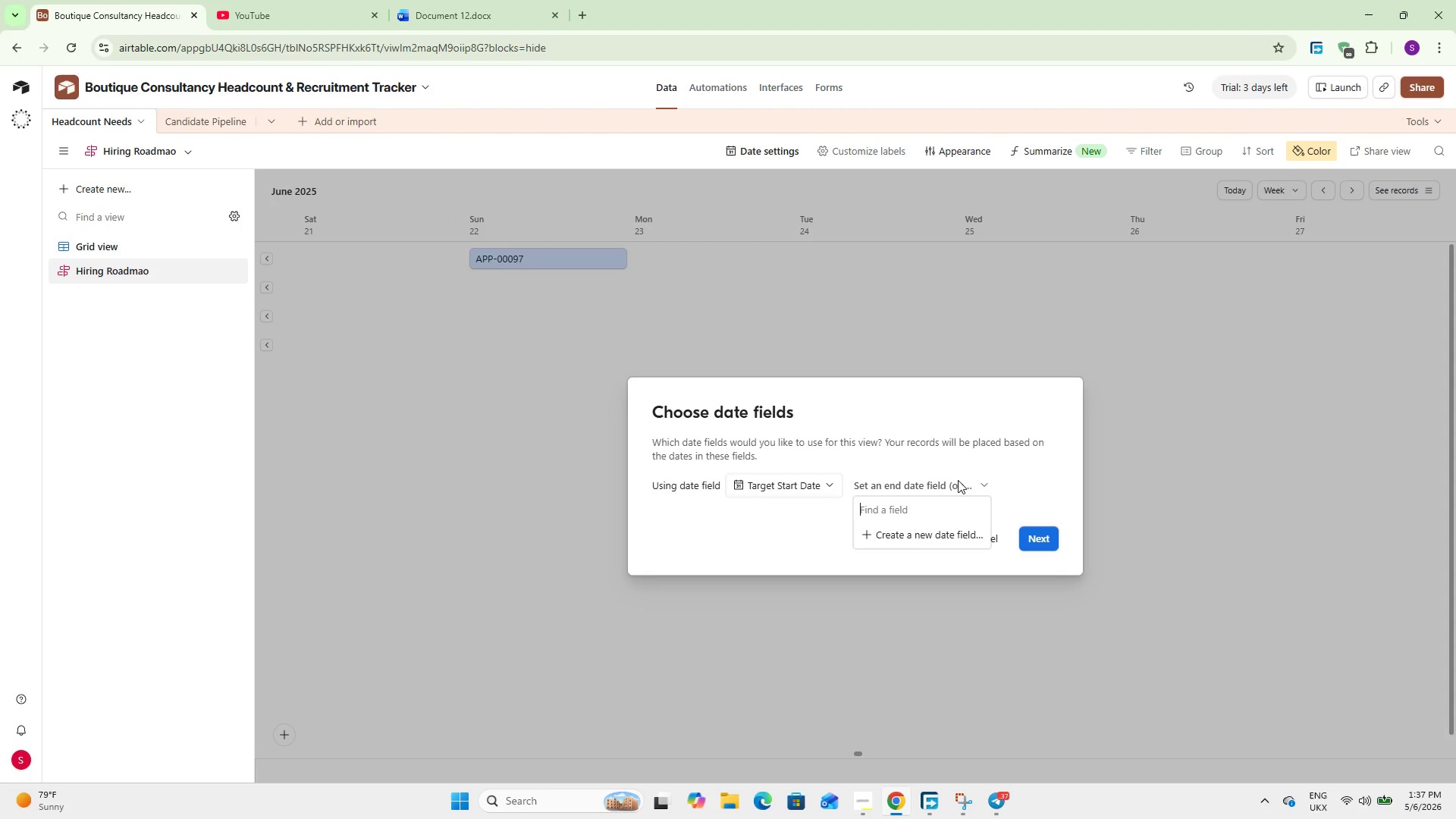 
left_click([958, 480])
 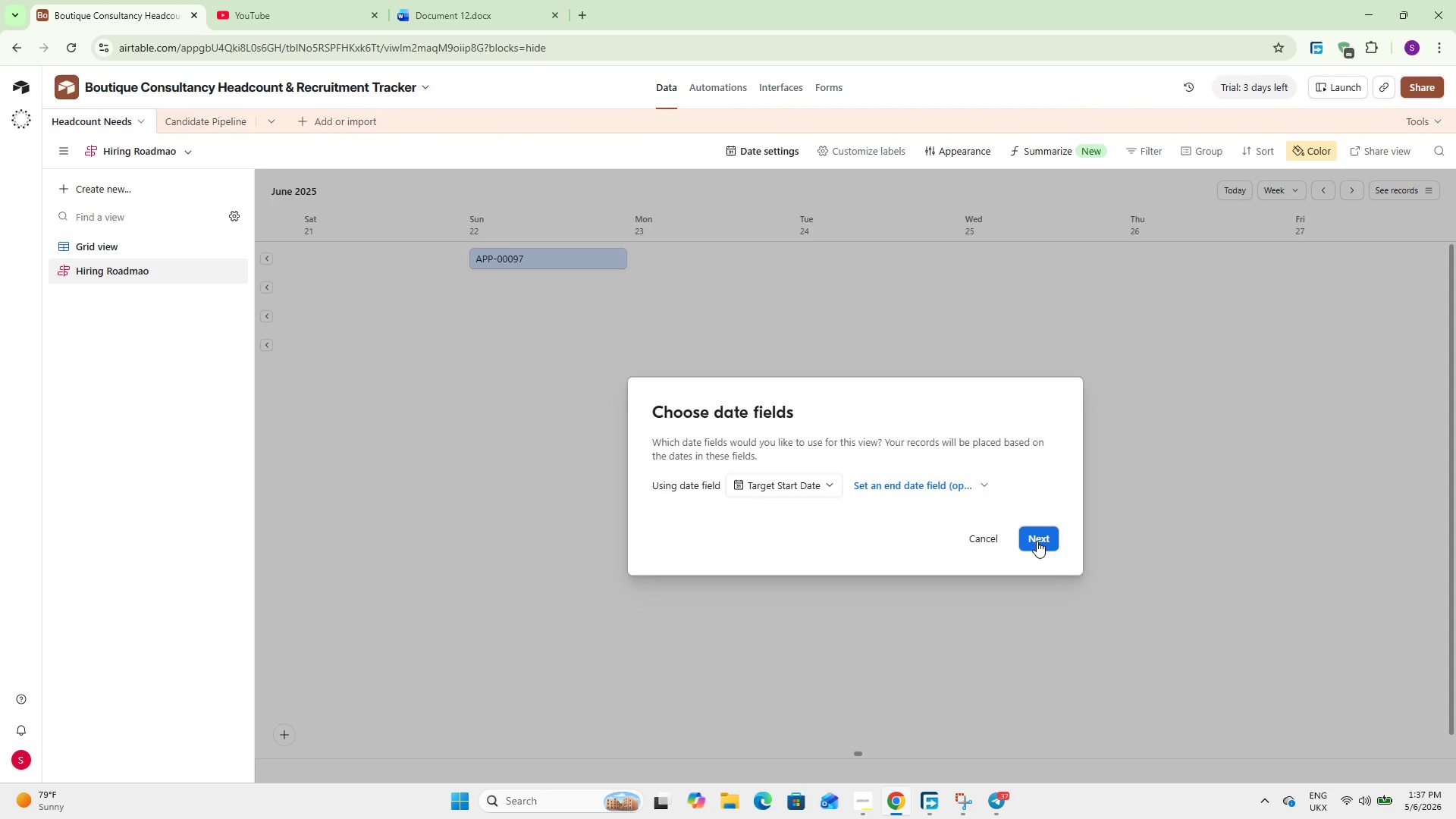 
left_click([1037, 541])
 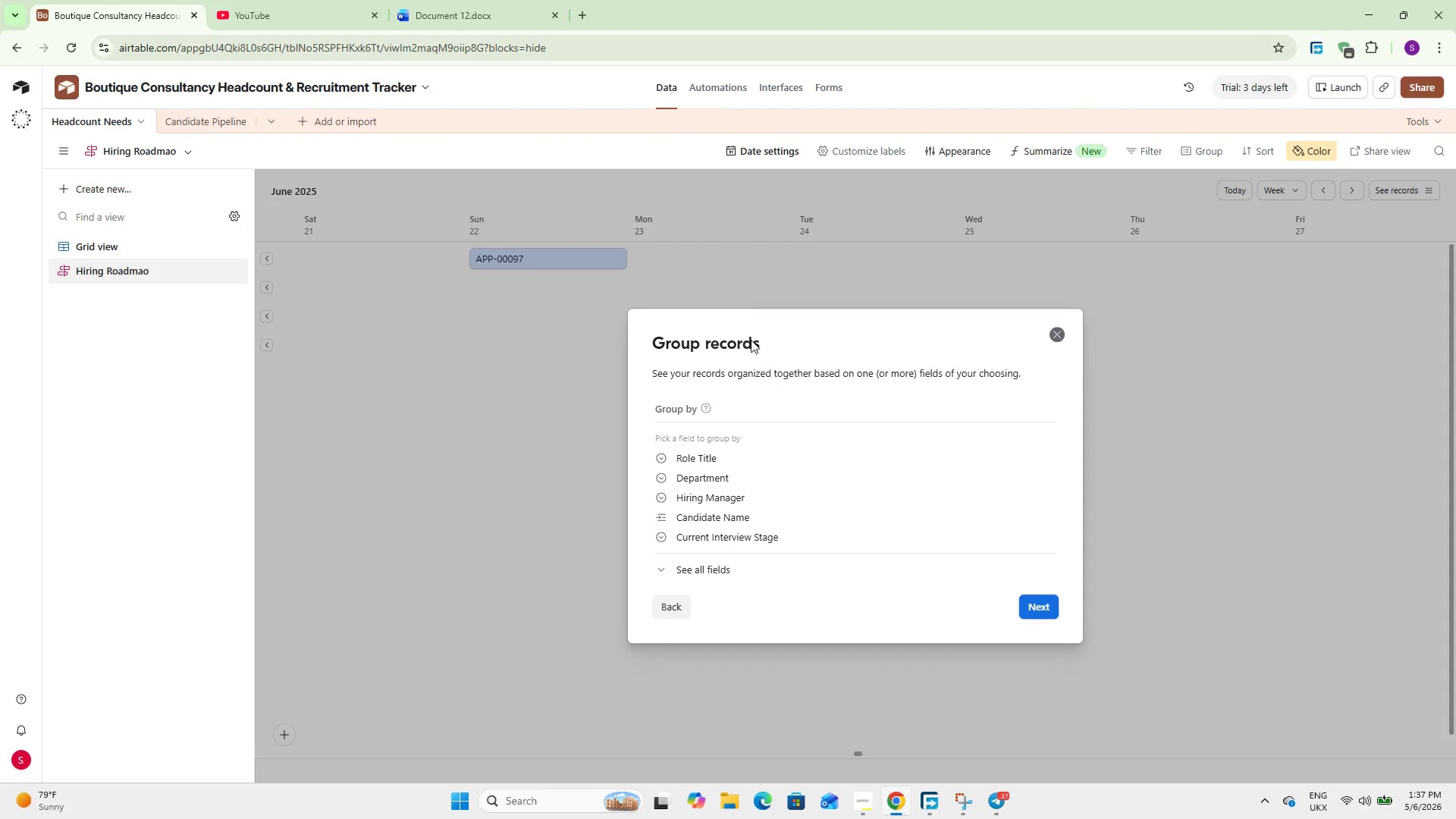 
left_click([748, 474])
 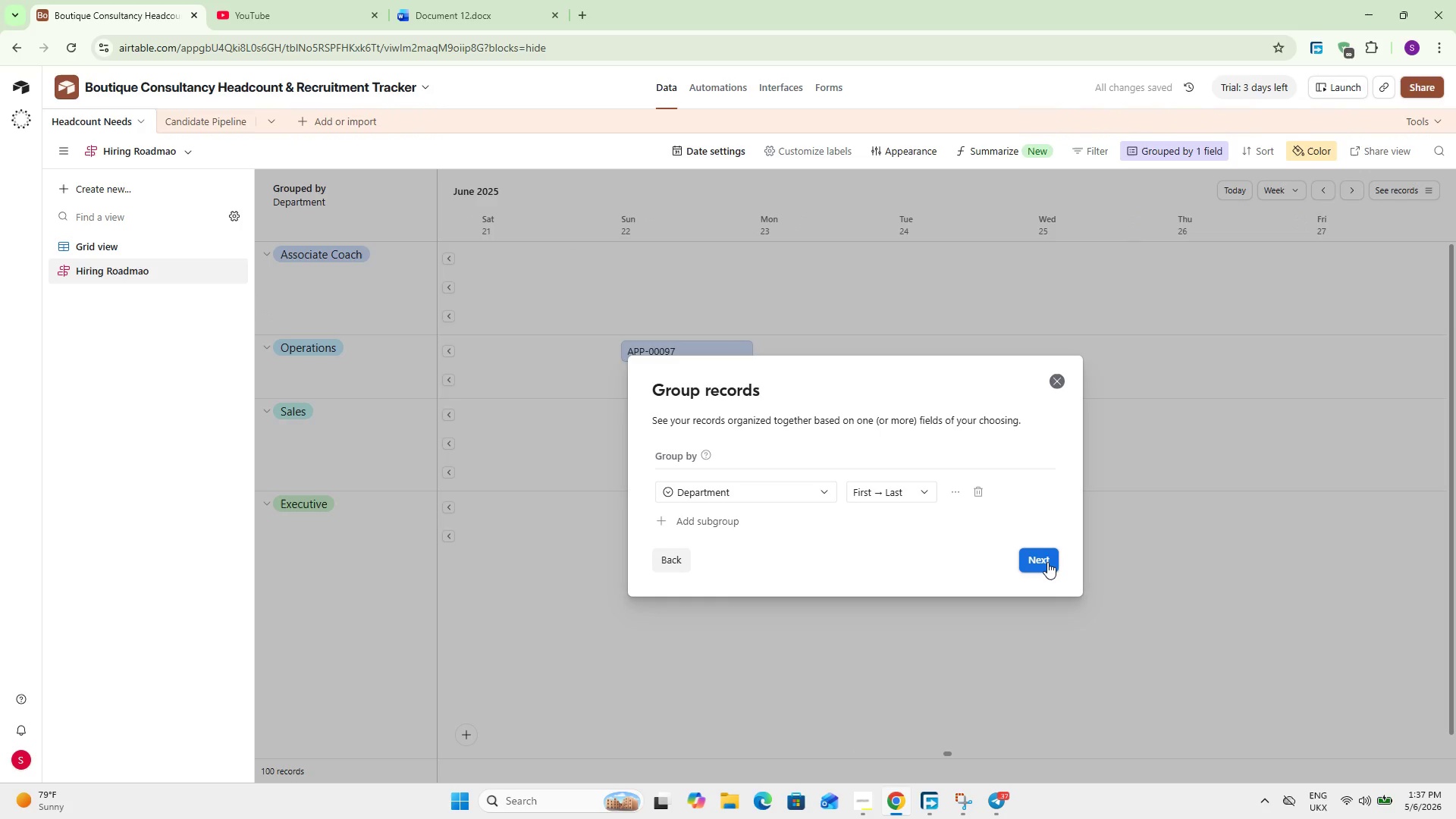 
left_click([1047, 562])
 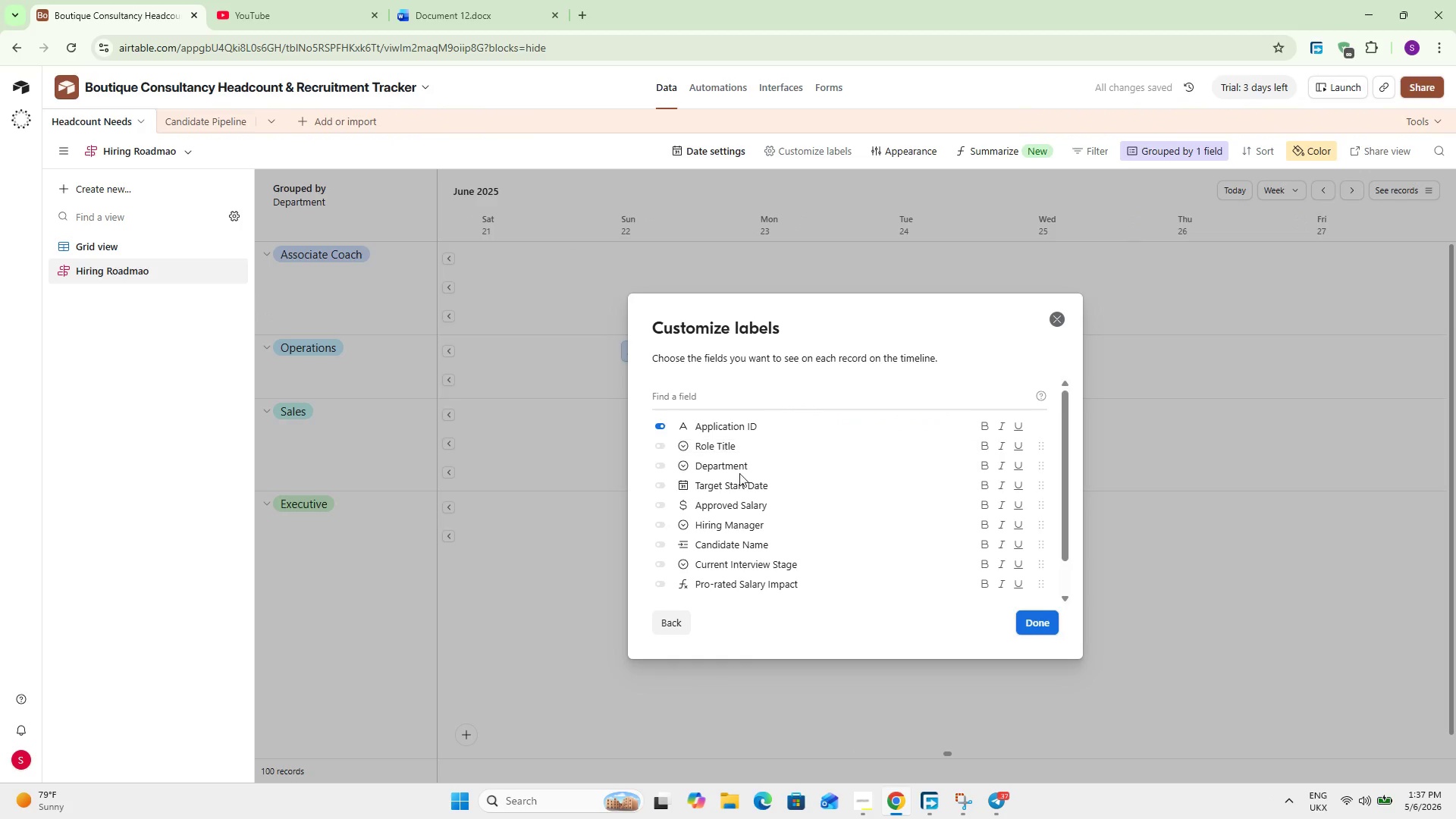 
left_click([752, 441])
 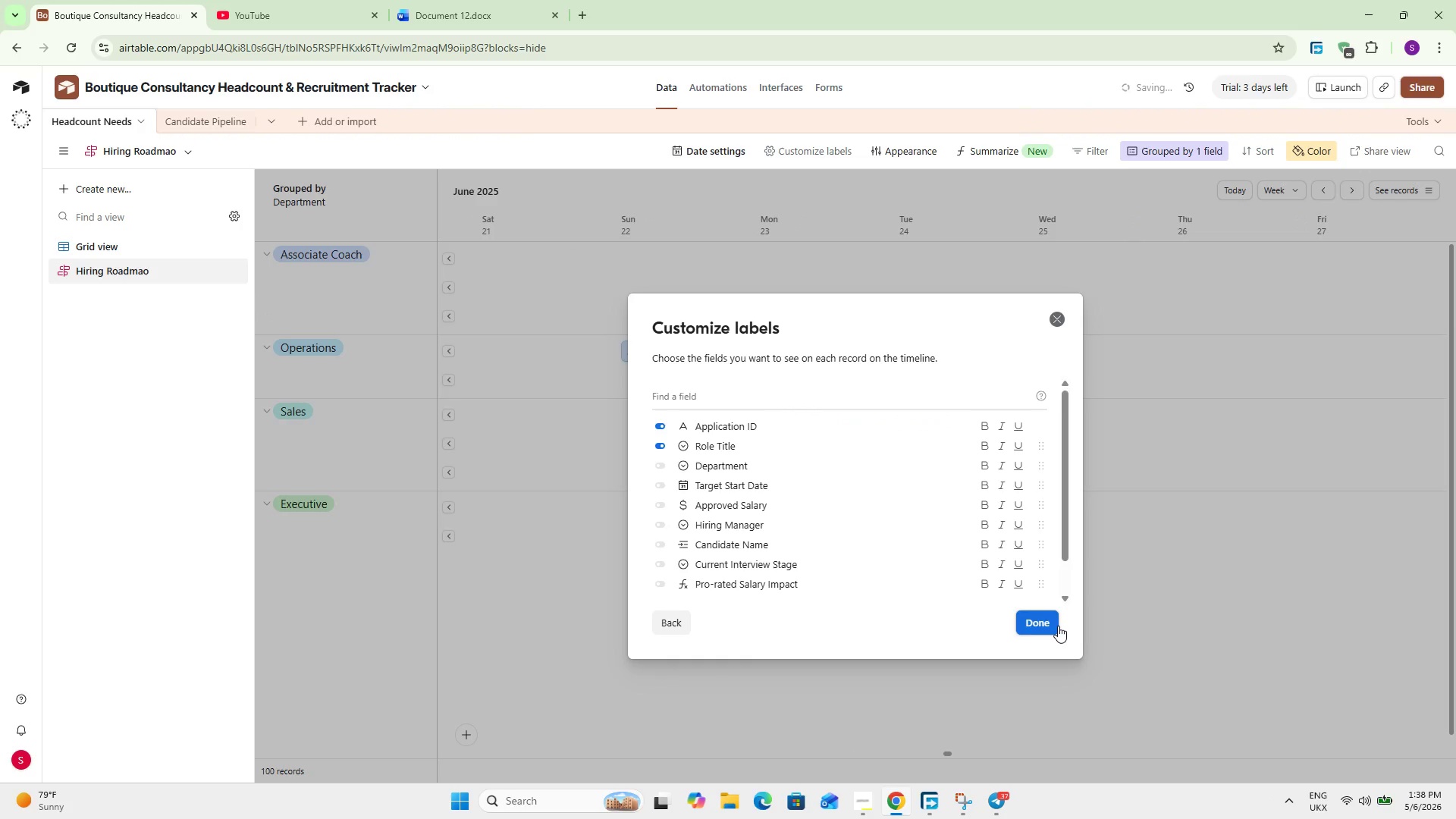 
left_click([1022, 626])
 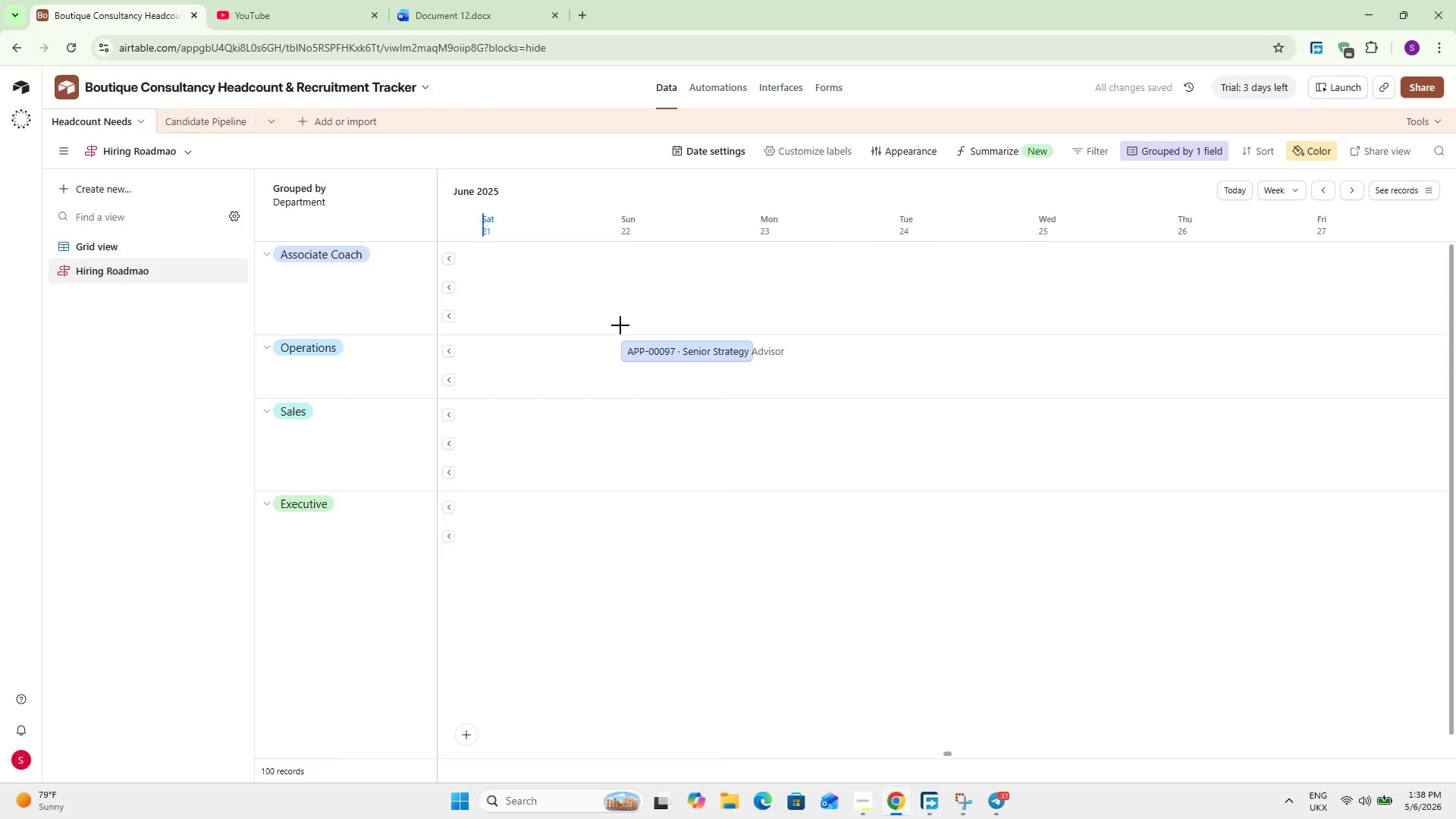 
wait(8.41)
 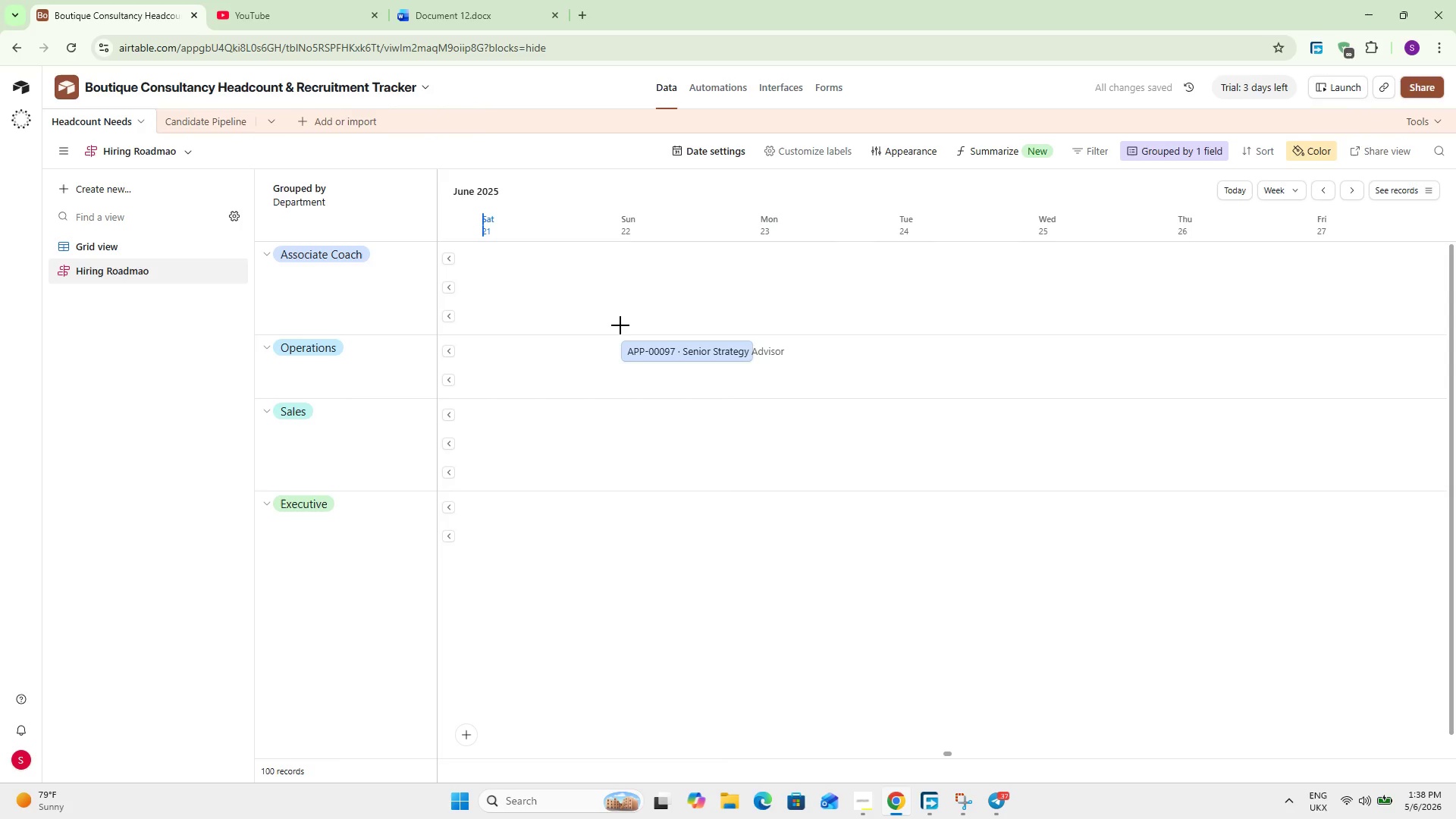 
left_click([449, 265])
 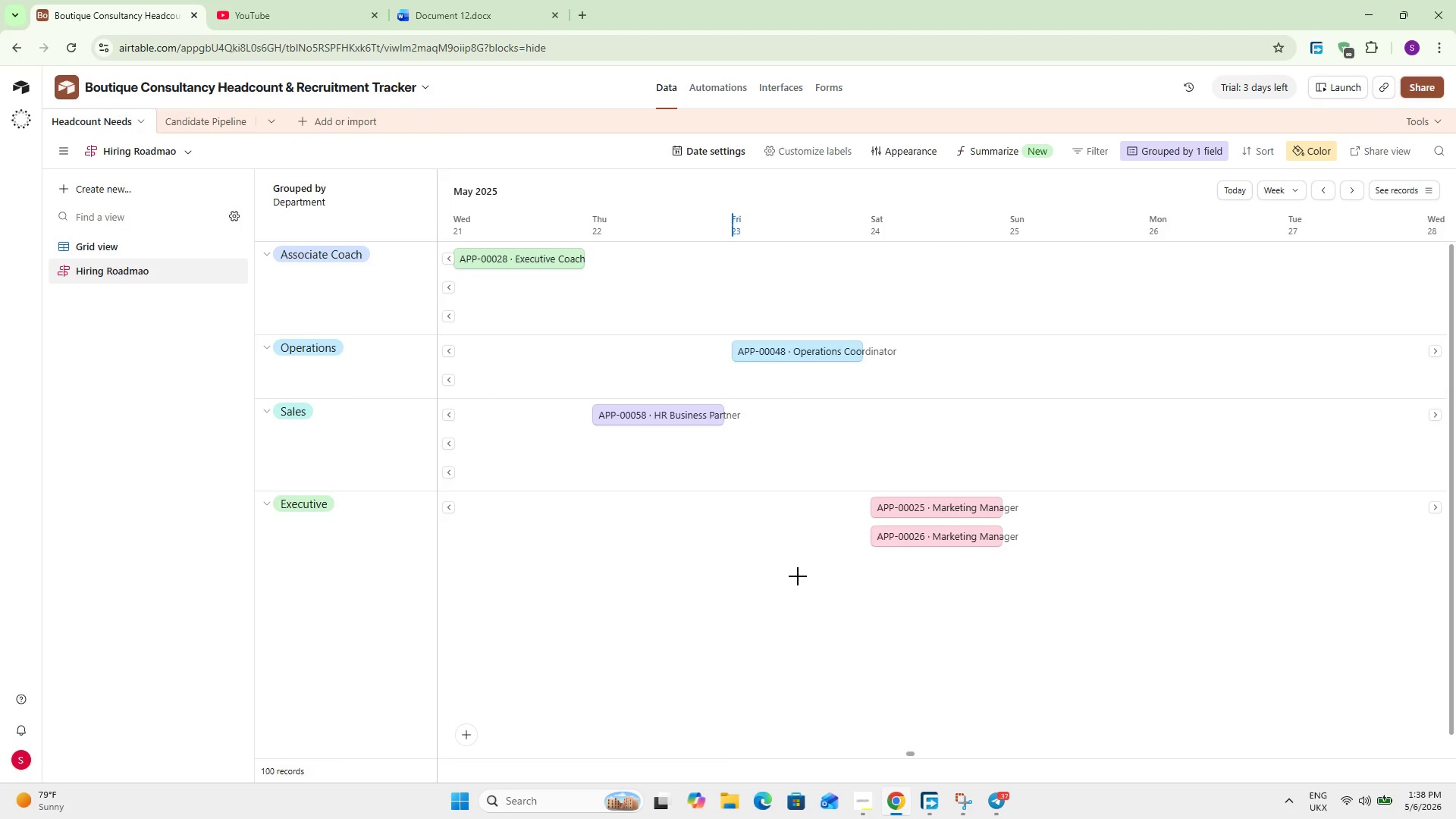 
wait(20.92)
 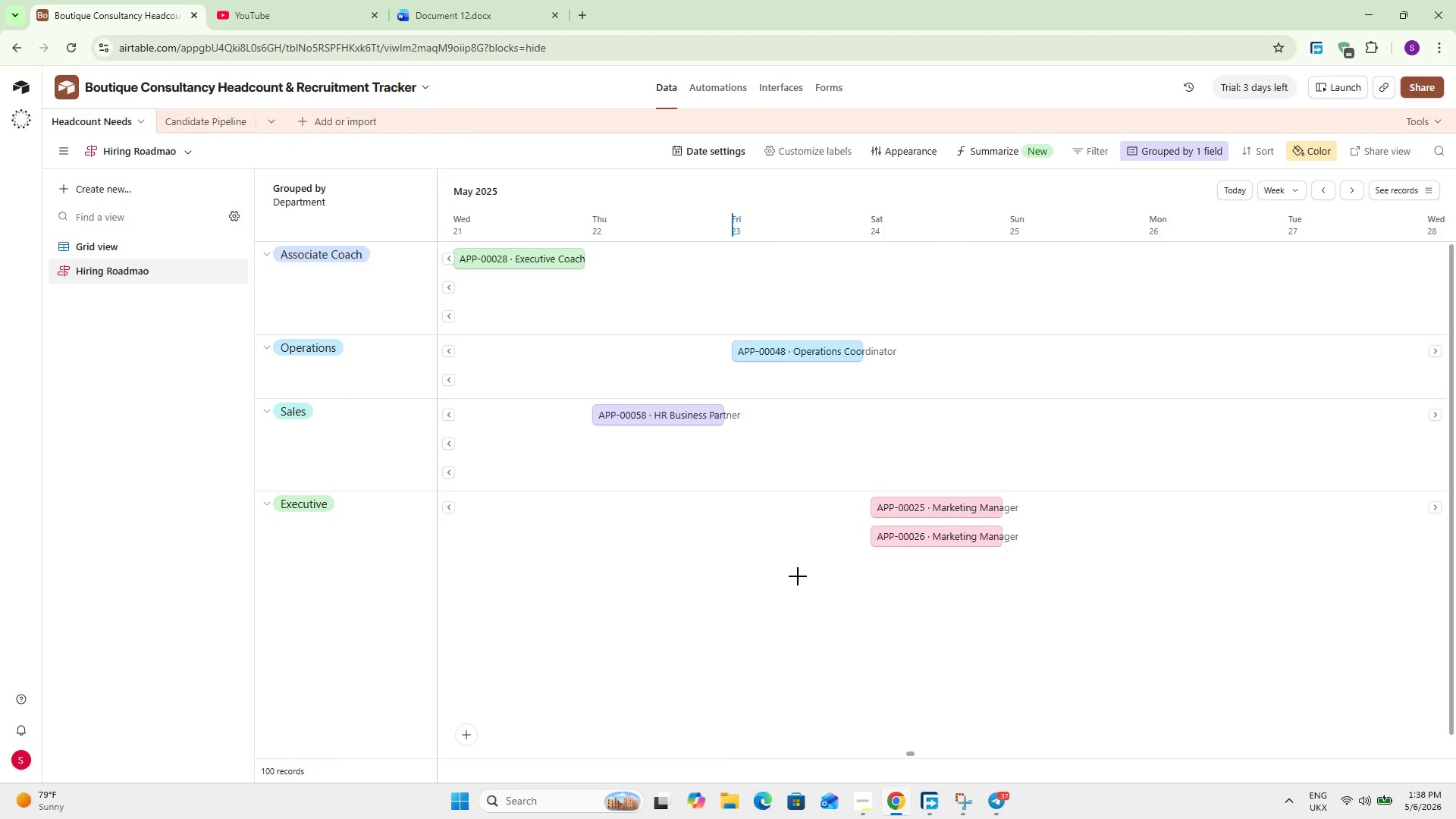 
mouse_move([549, 293])
 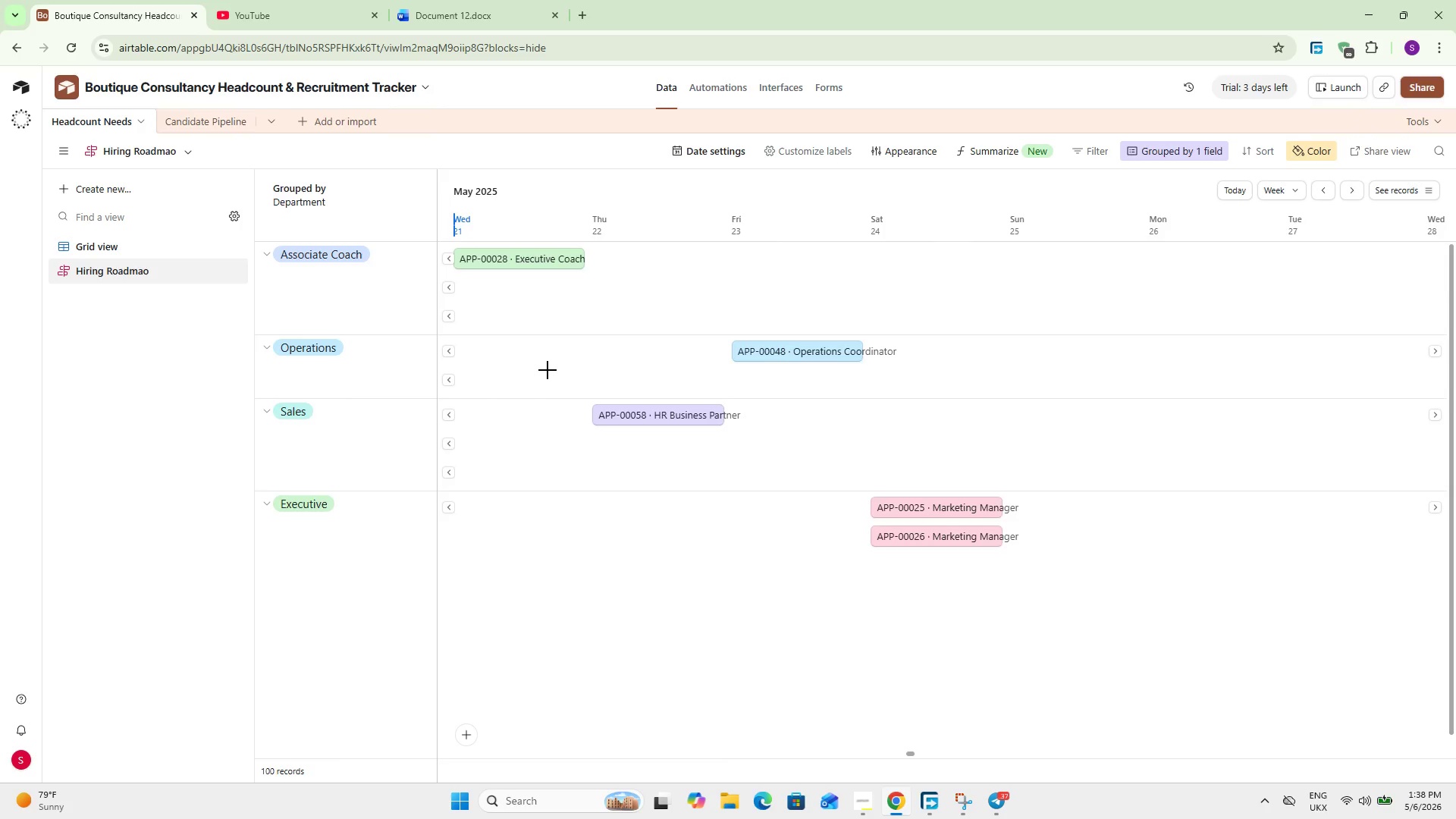 
wait(6.2)
 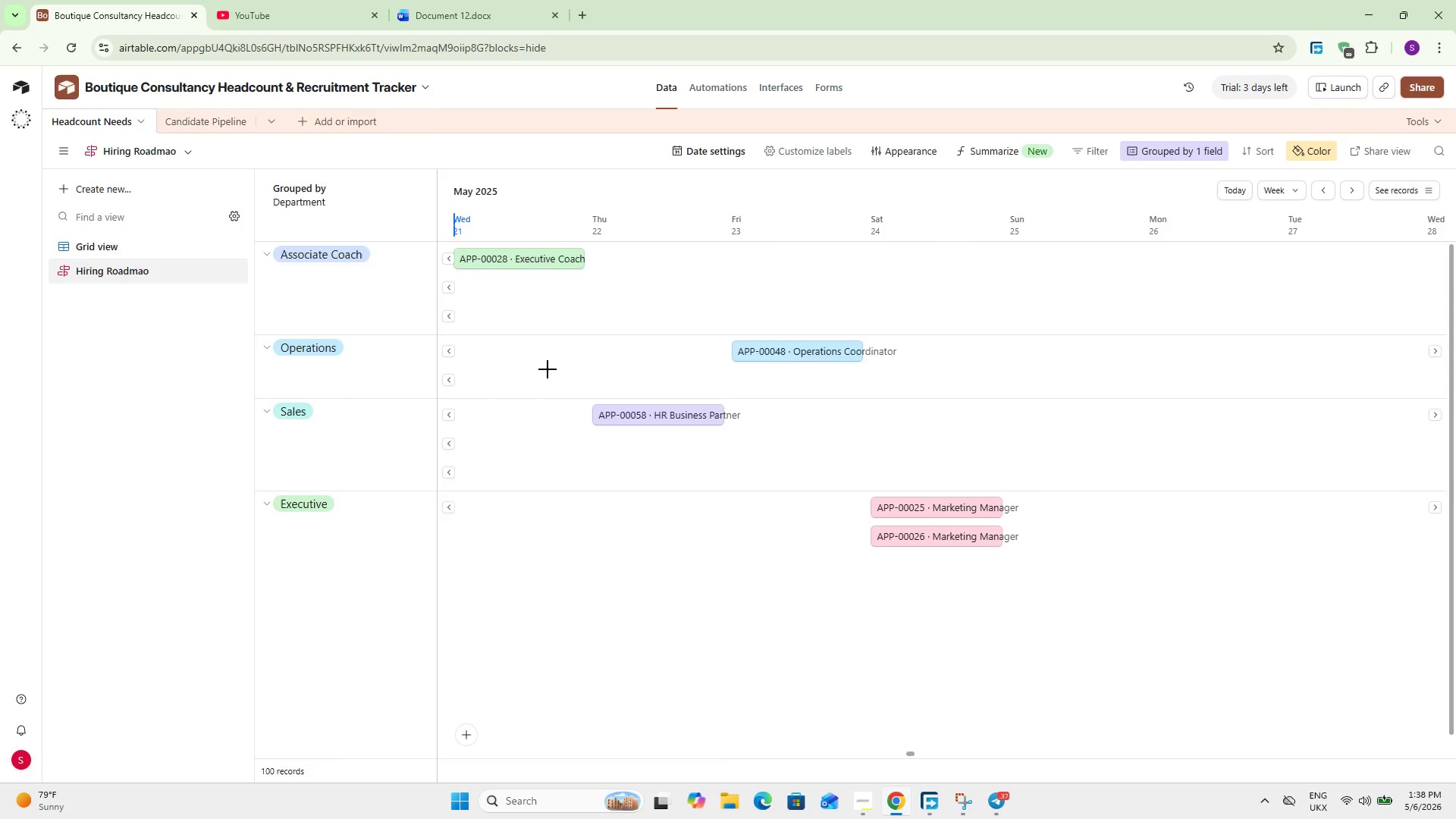 
mouse_move([620, 410])
 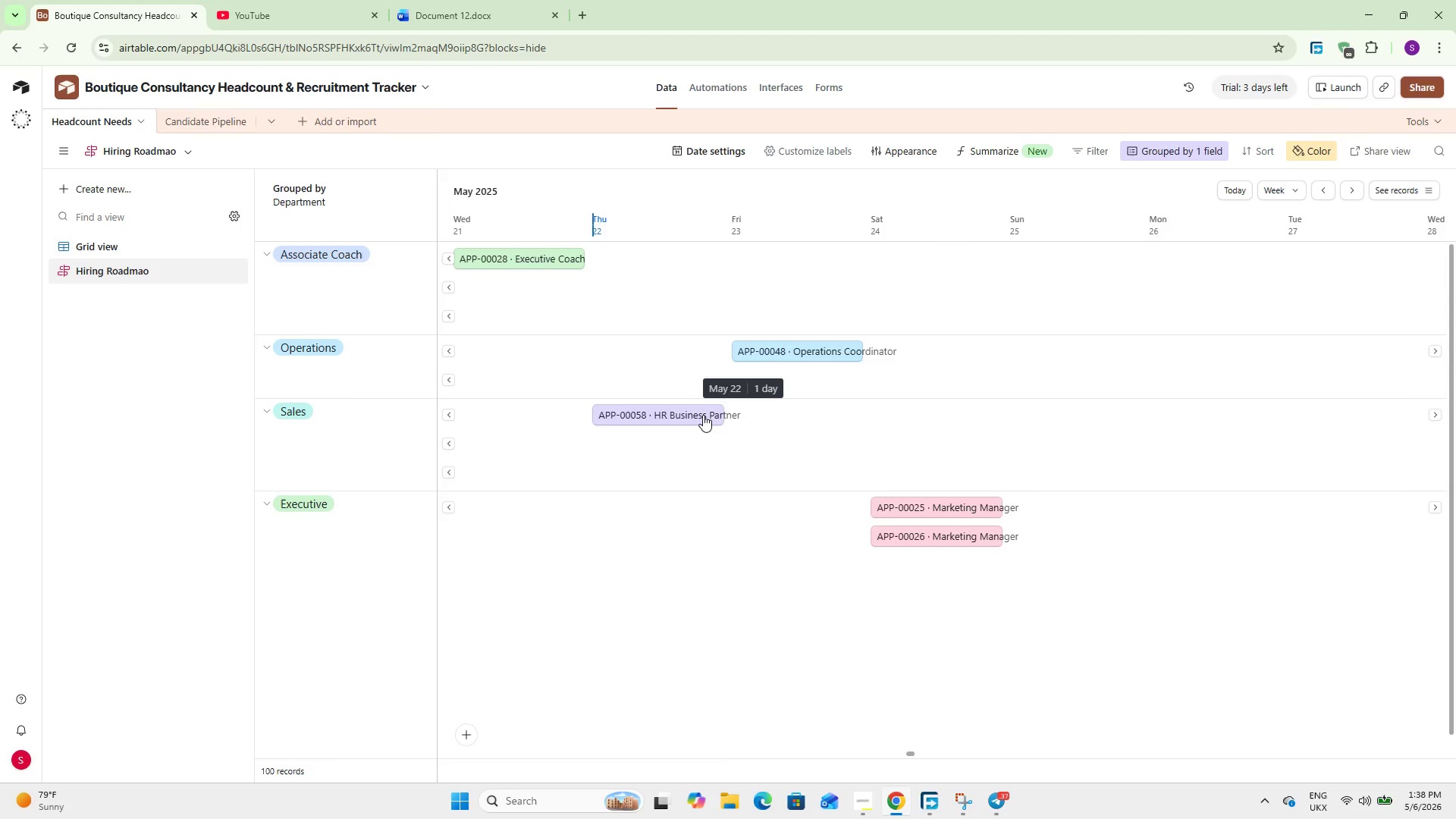 
wait(14.37)
 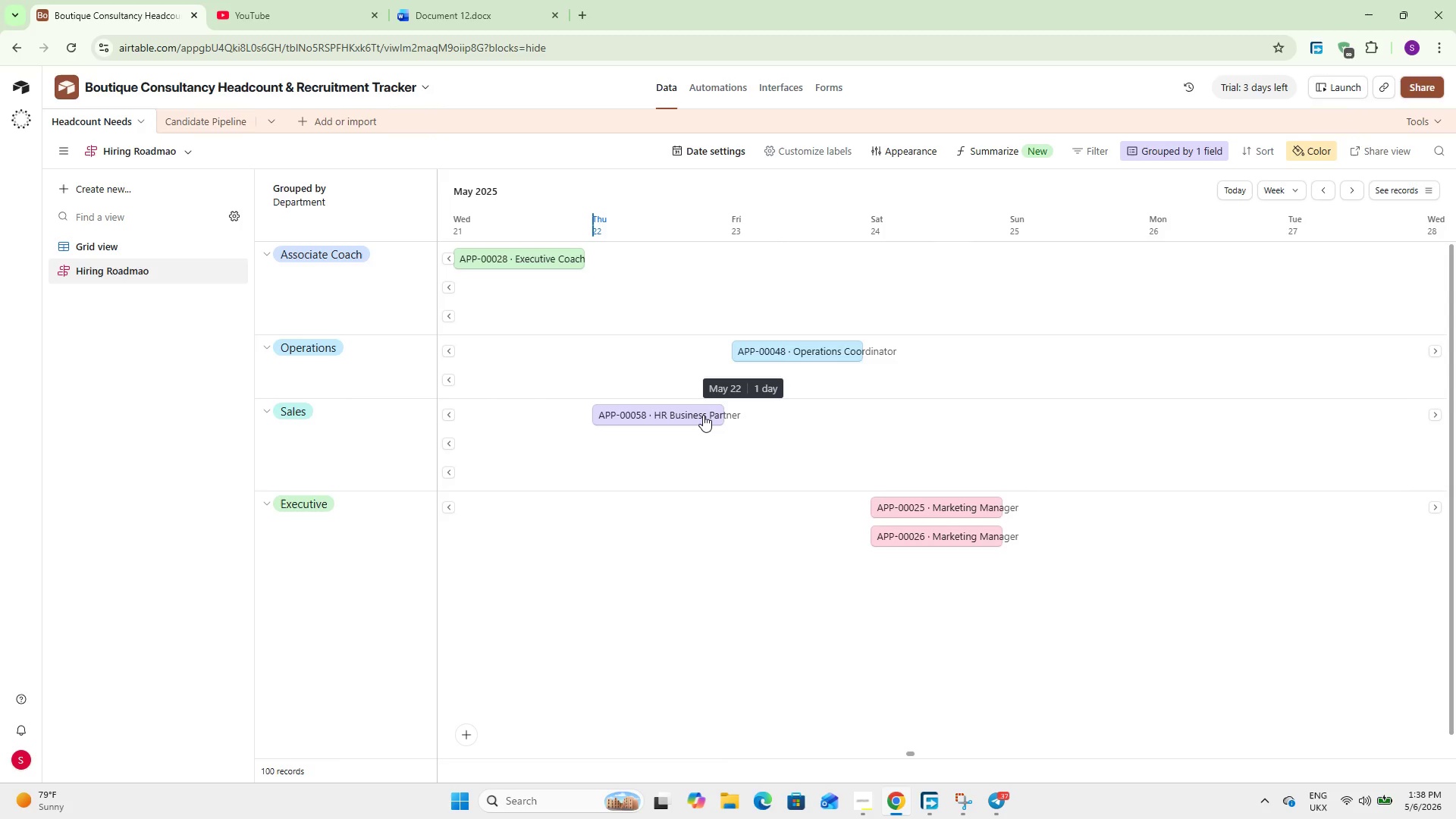 
left_click([96, 246])
 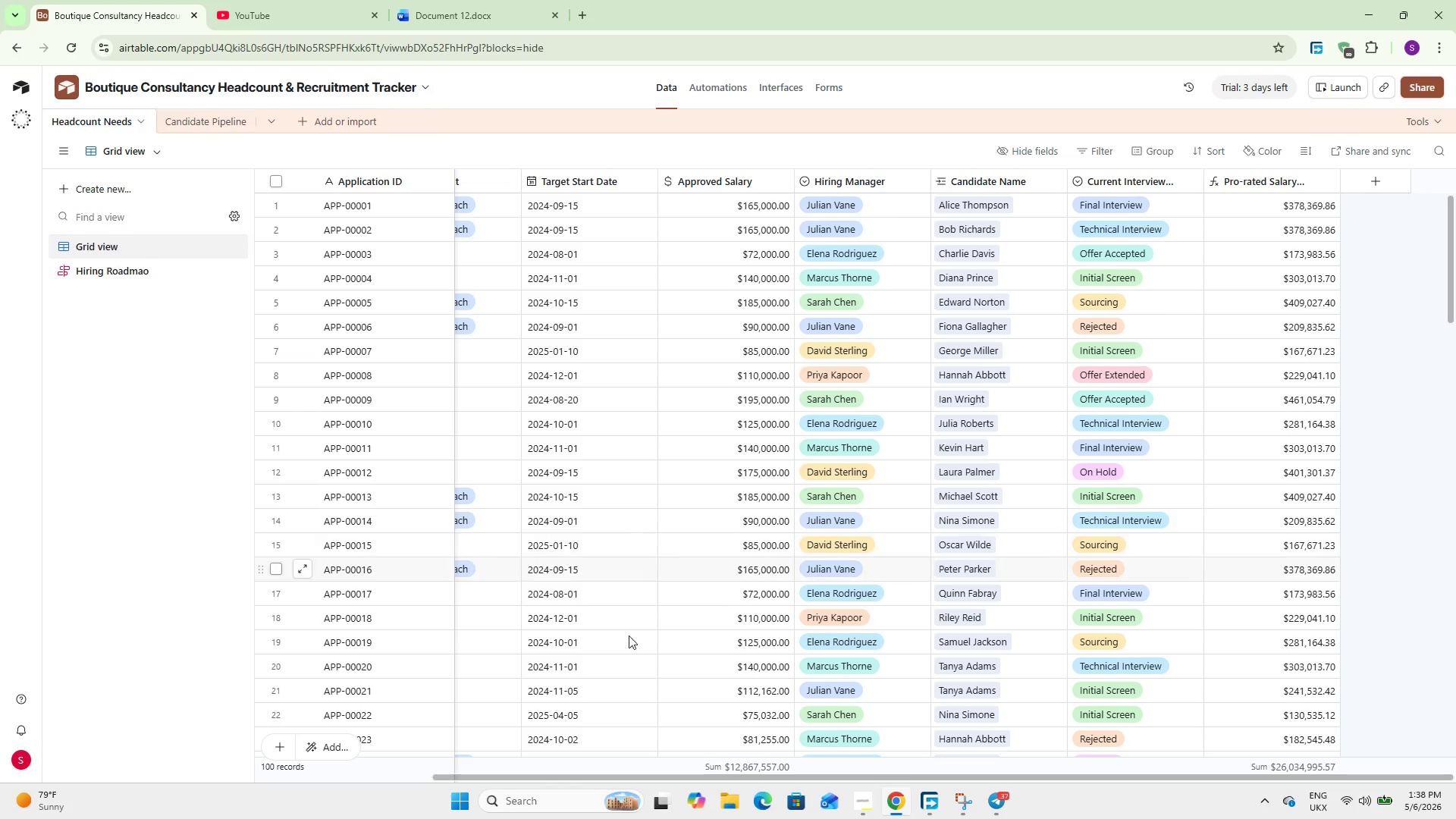 
left_click_drag(start_coordinate=[640, 775], to_coordinate=[925, 758])
 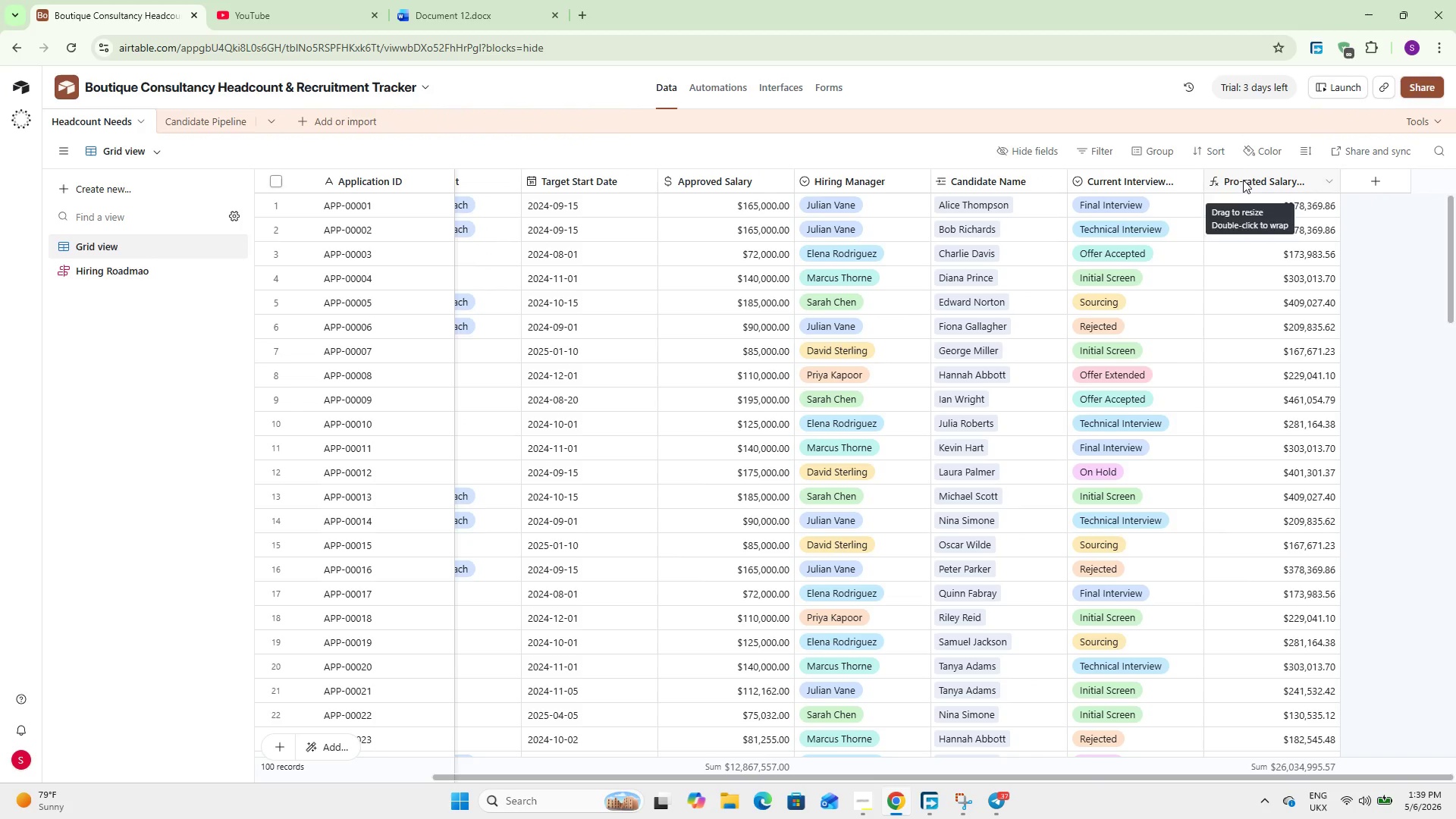 
double_click([1243, 178])
 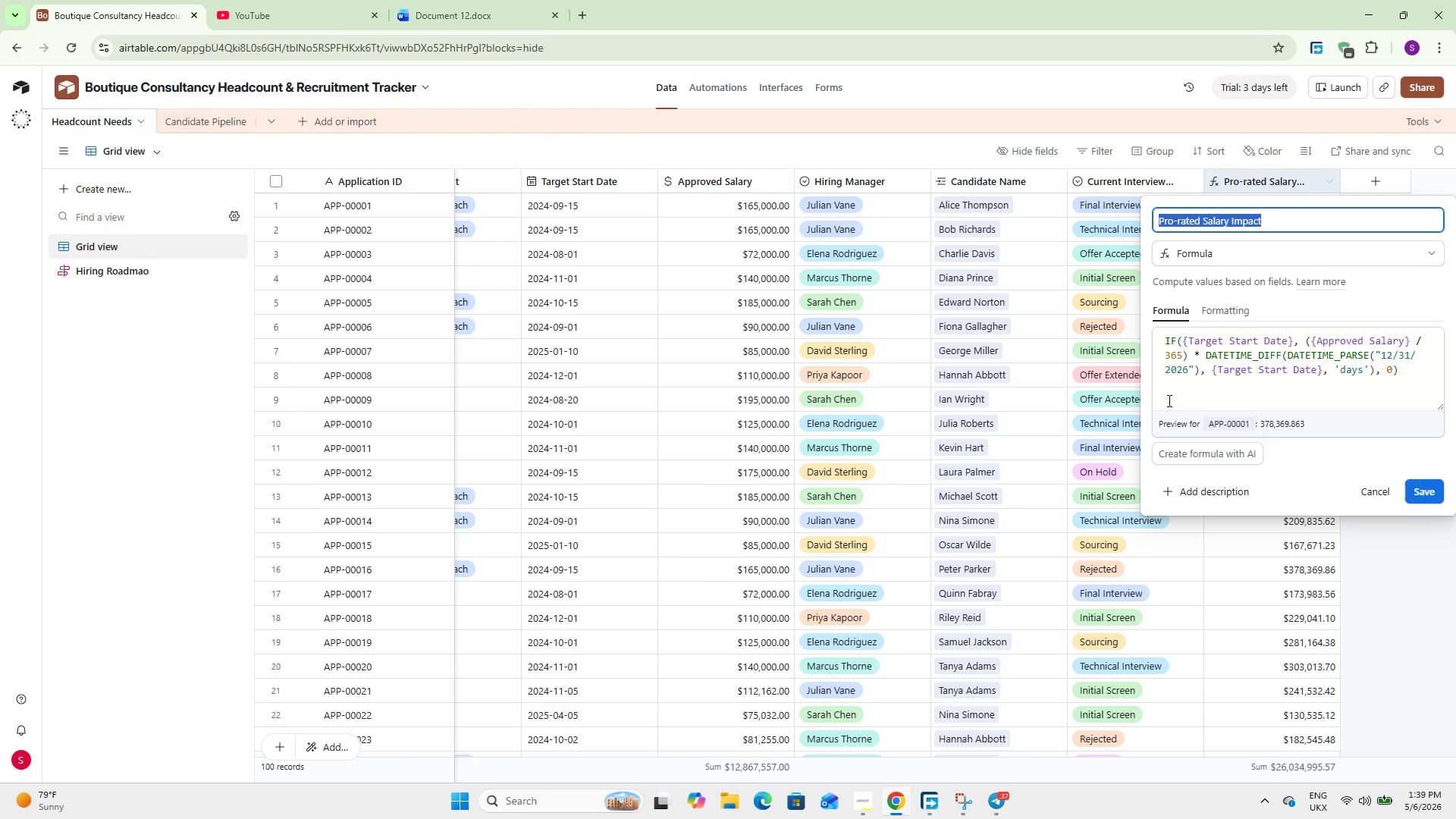 
left_click([1189, 369])
 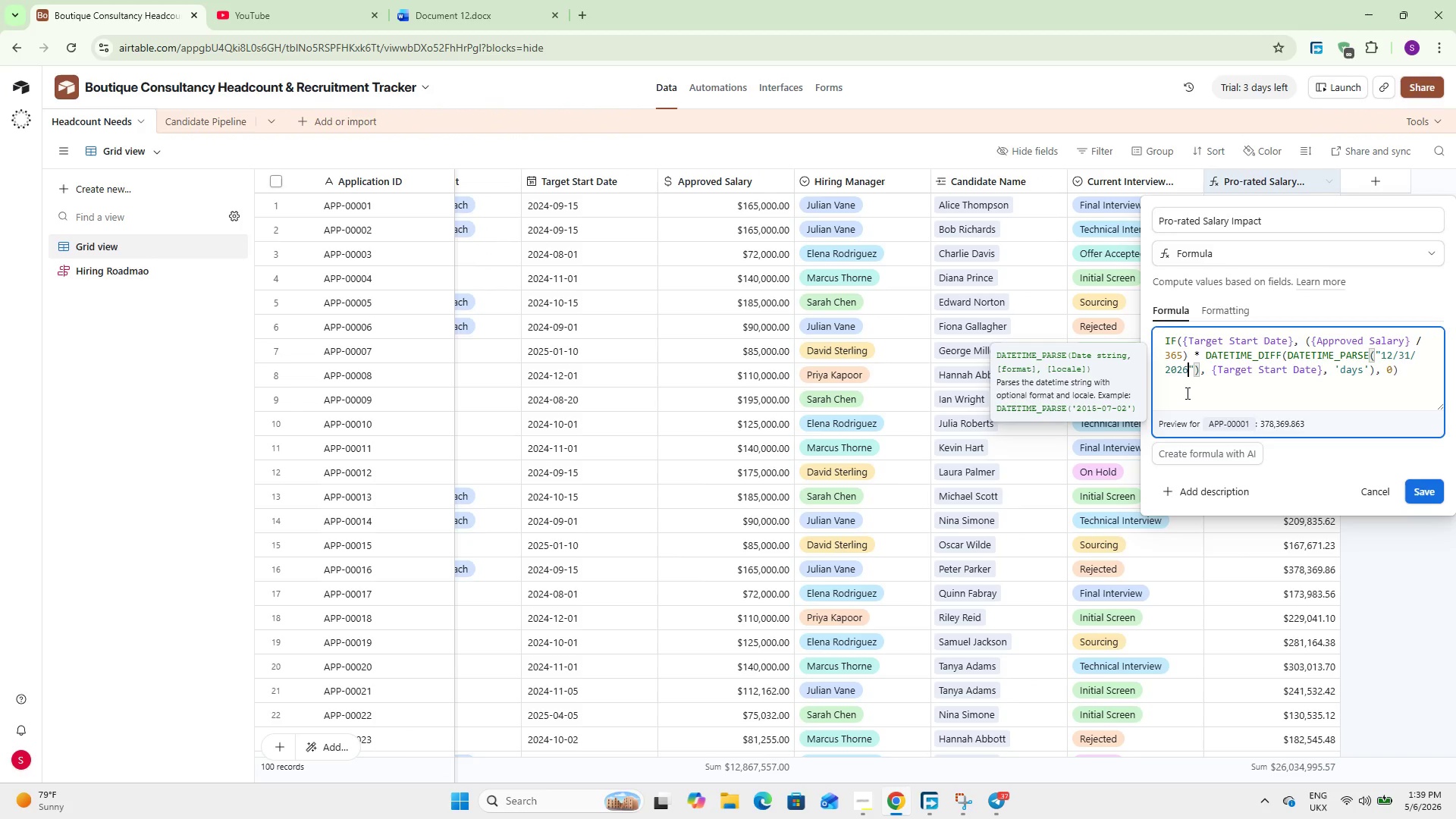 
key(Backspace)
 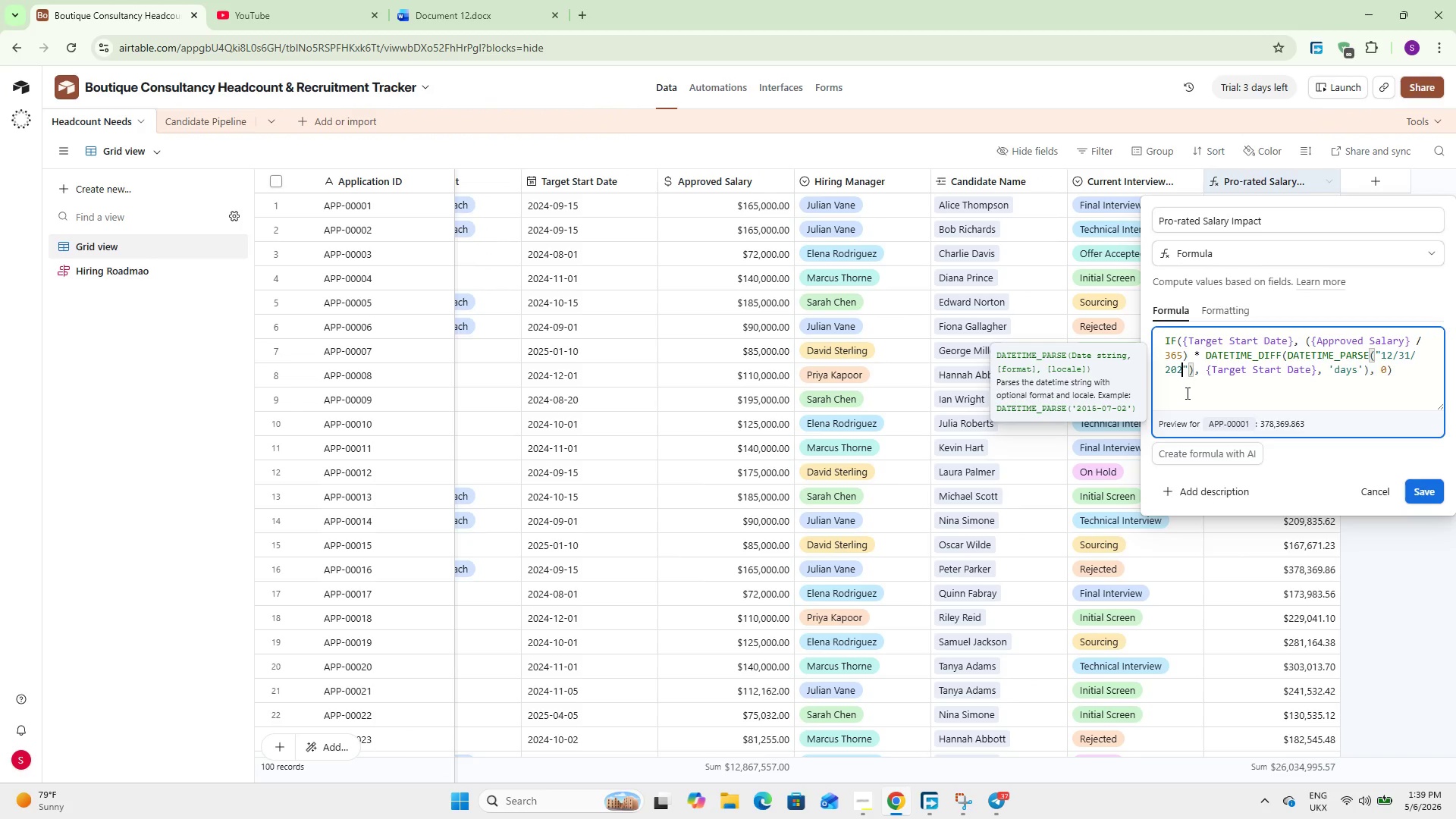 
key(4)
 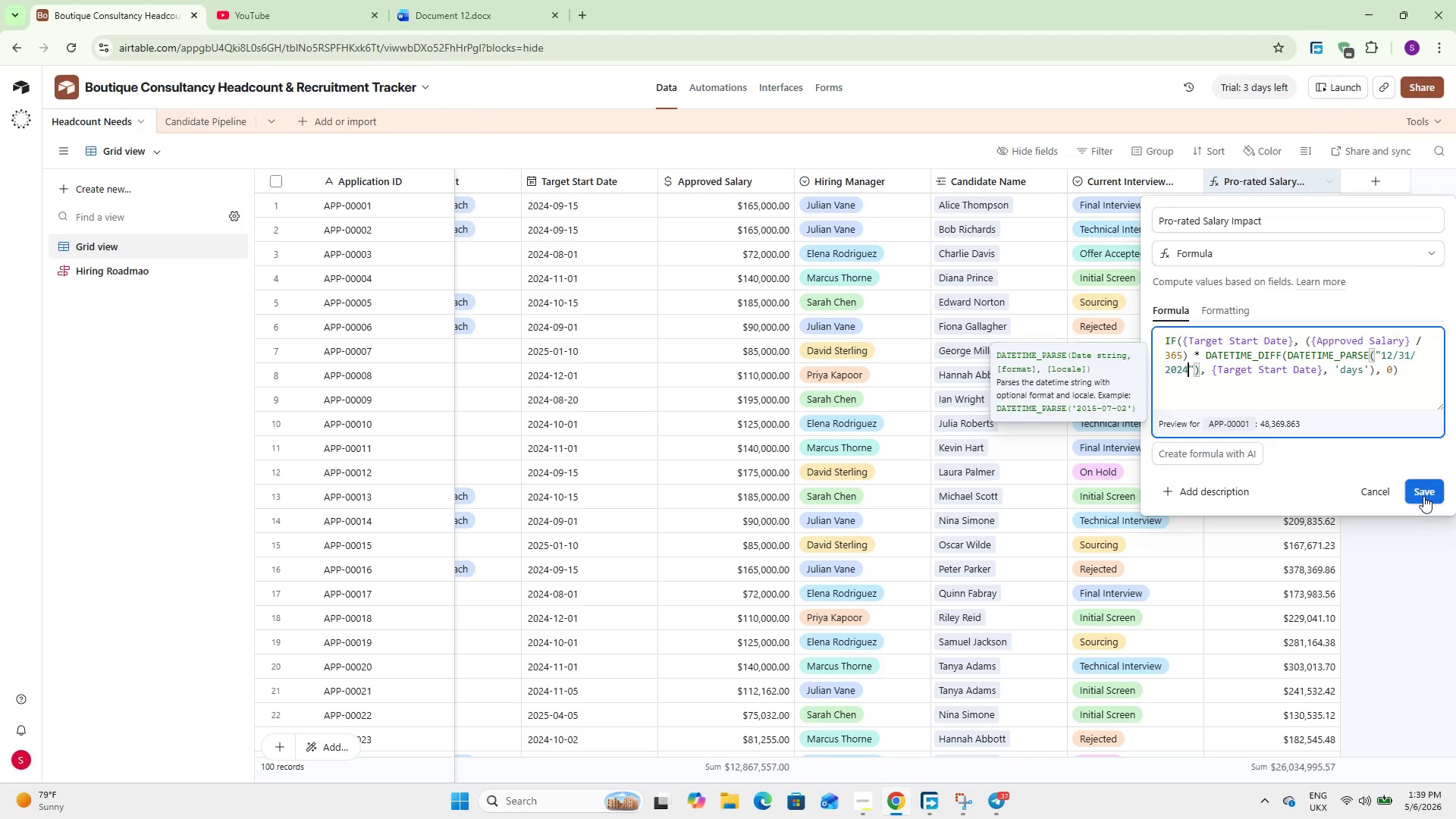 
left_click([1424, 494])
 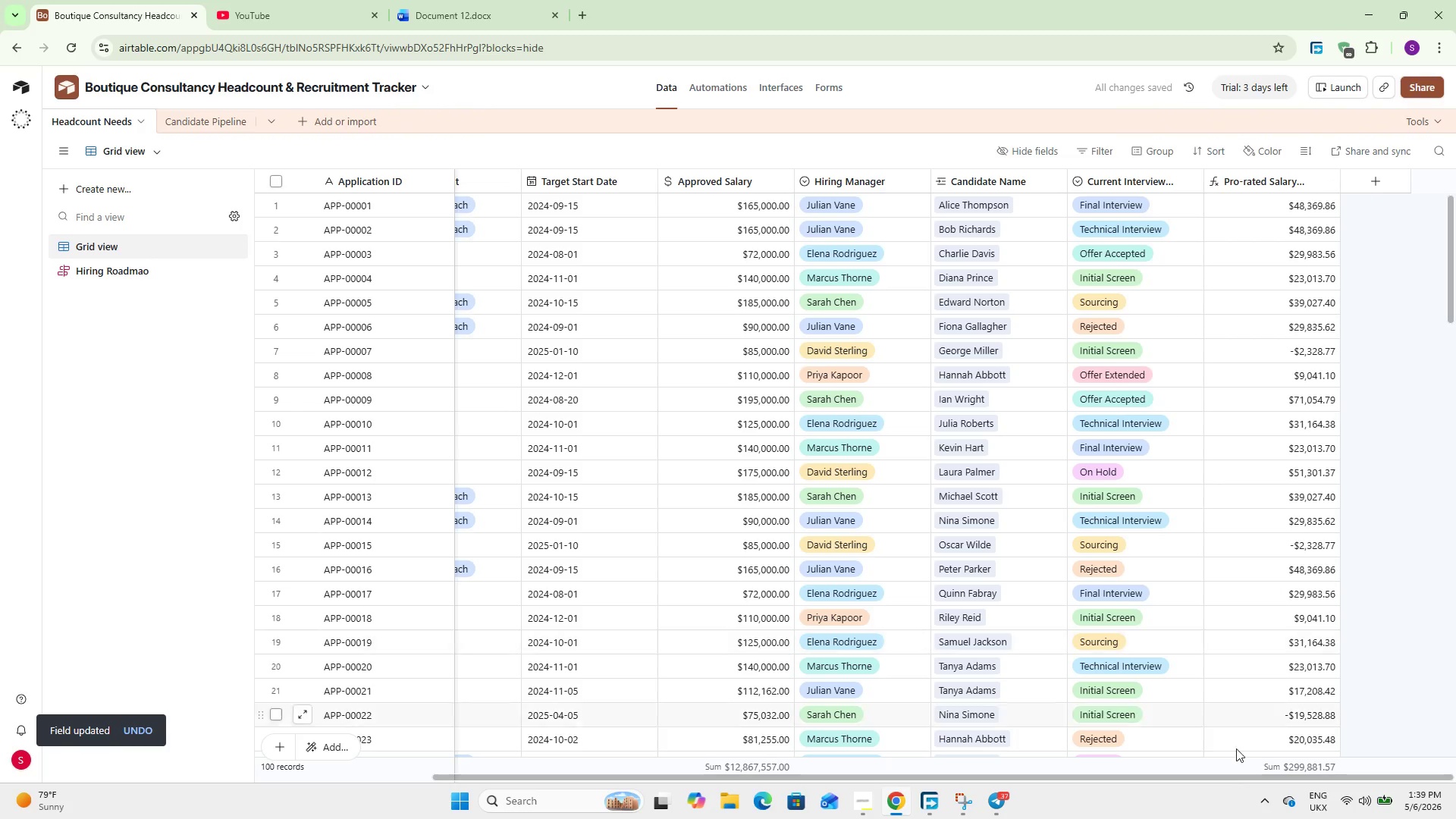 
left_click_drag(start_coordinate=[1219, 777], to_coordinate=[1304, 780])
 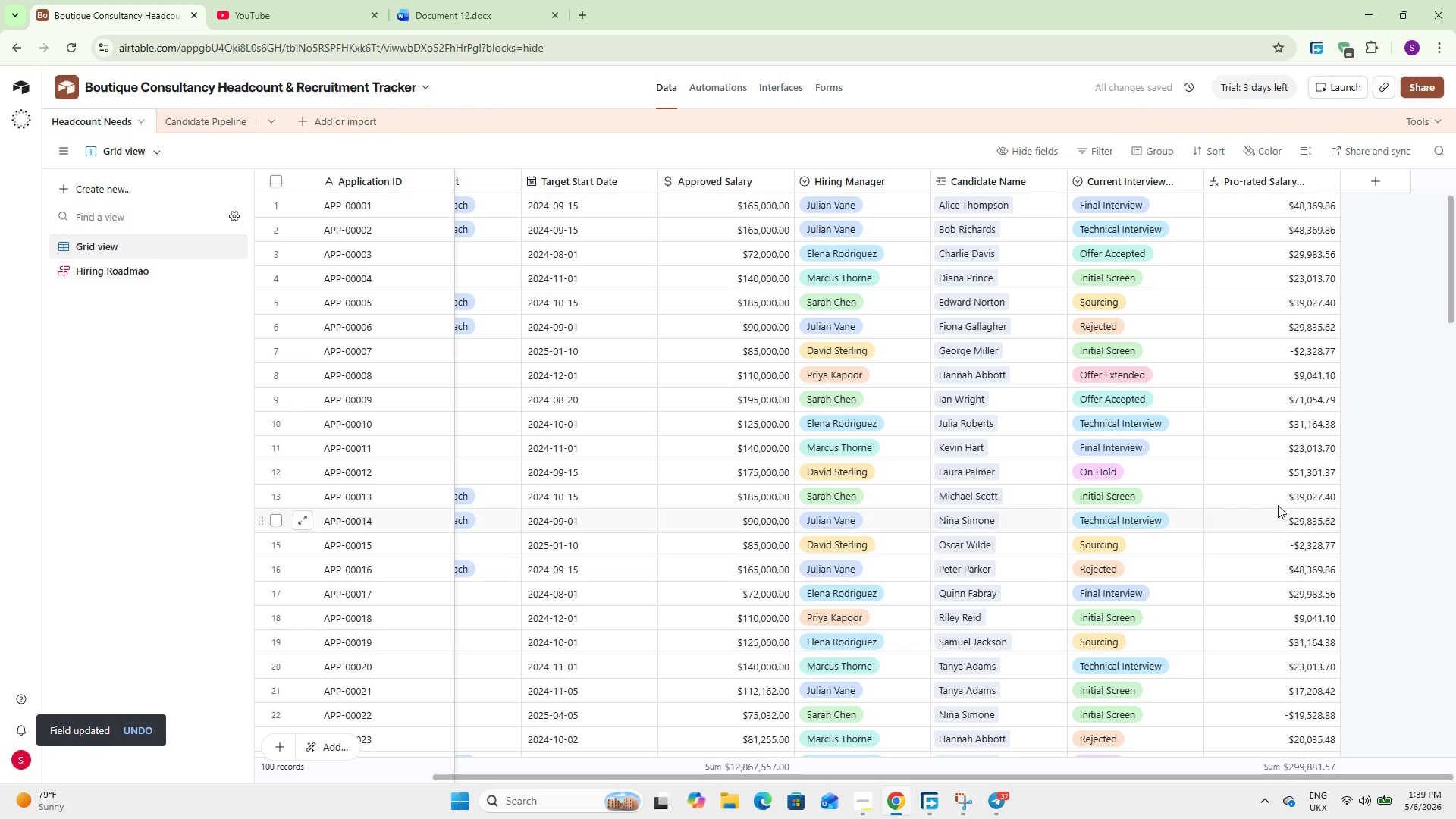 
scroll: coordinate [1278, 504], scroll_direction: down, amount: 7.0
 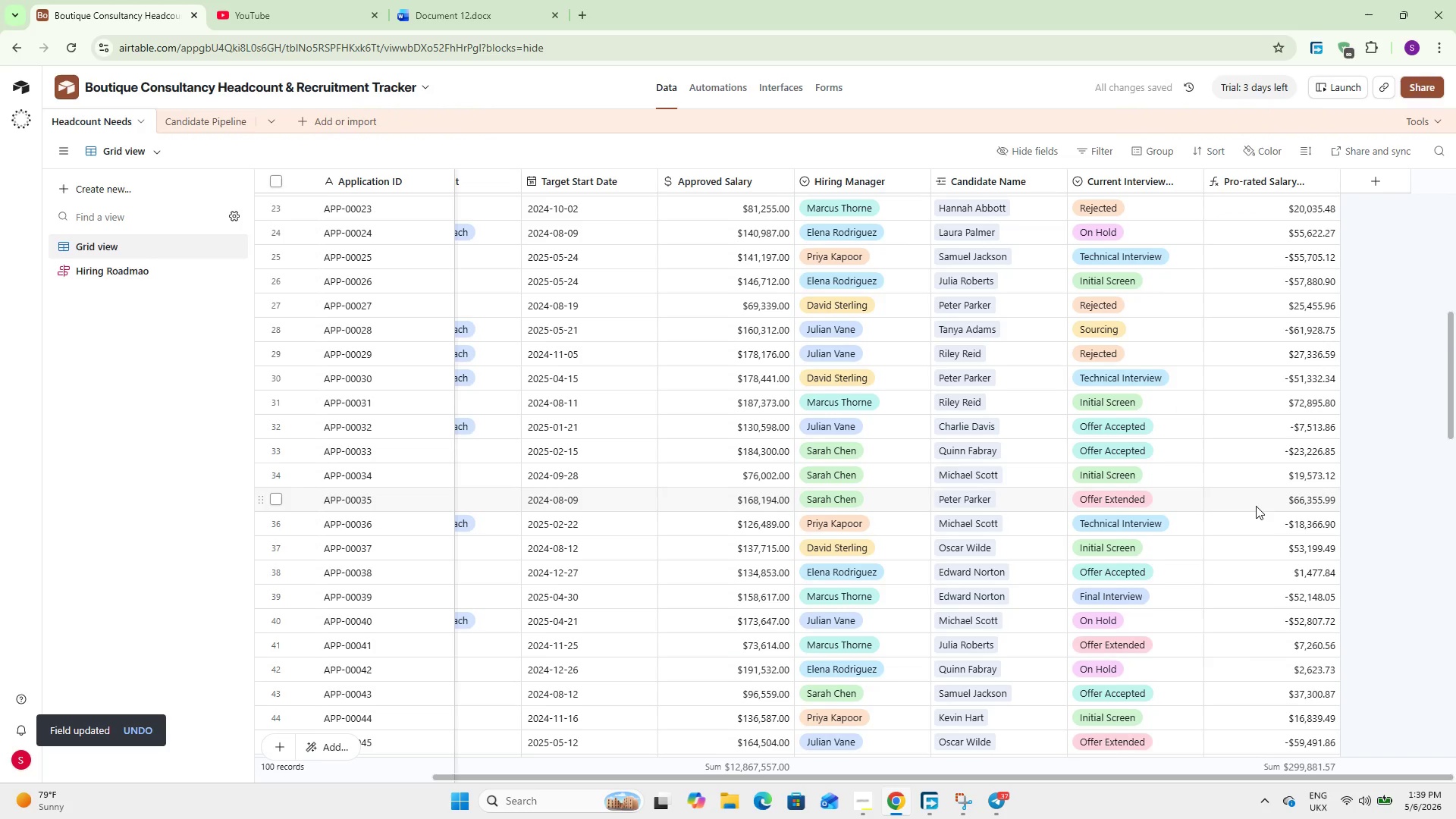 
scroll: coordinate [1255, 507], scroll_direction: up, amount: 13.0
 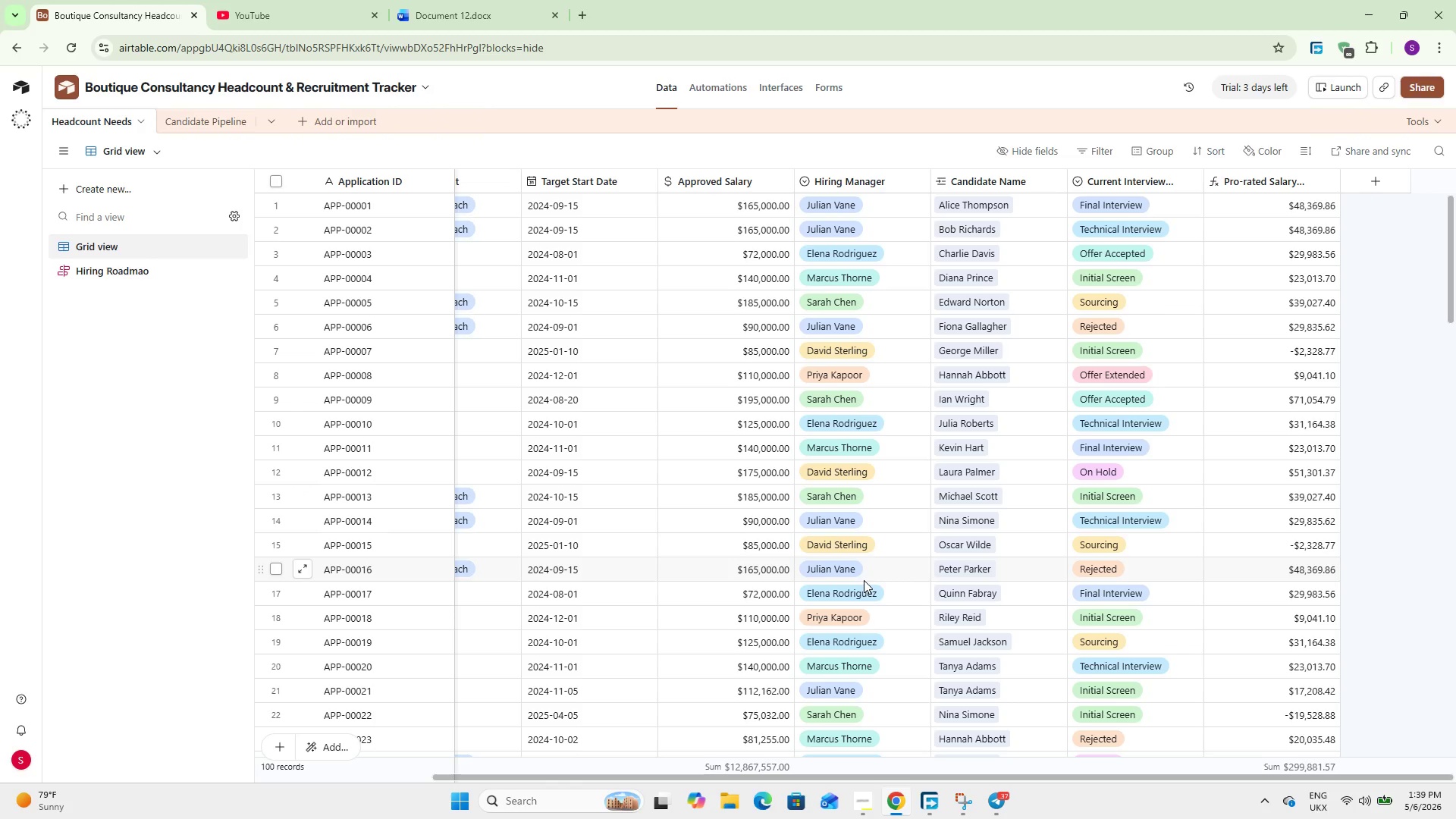 
wait(16.79)
 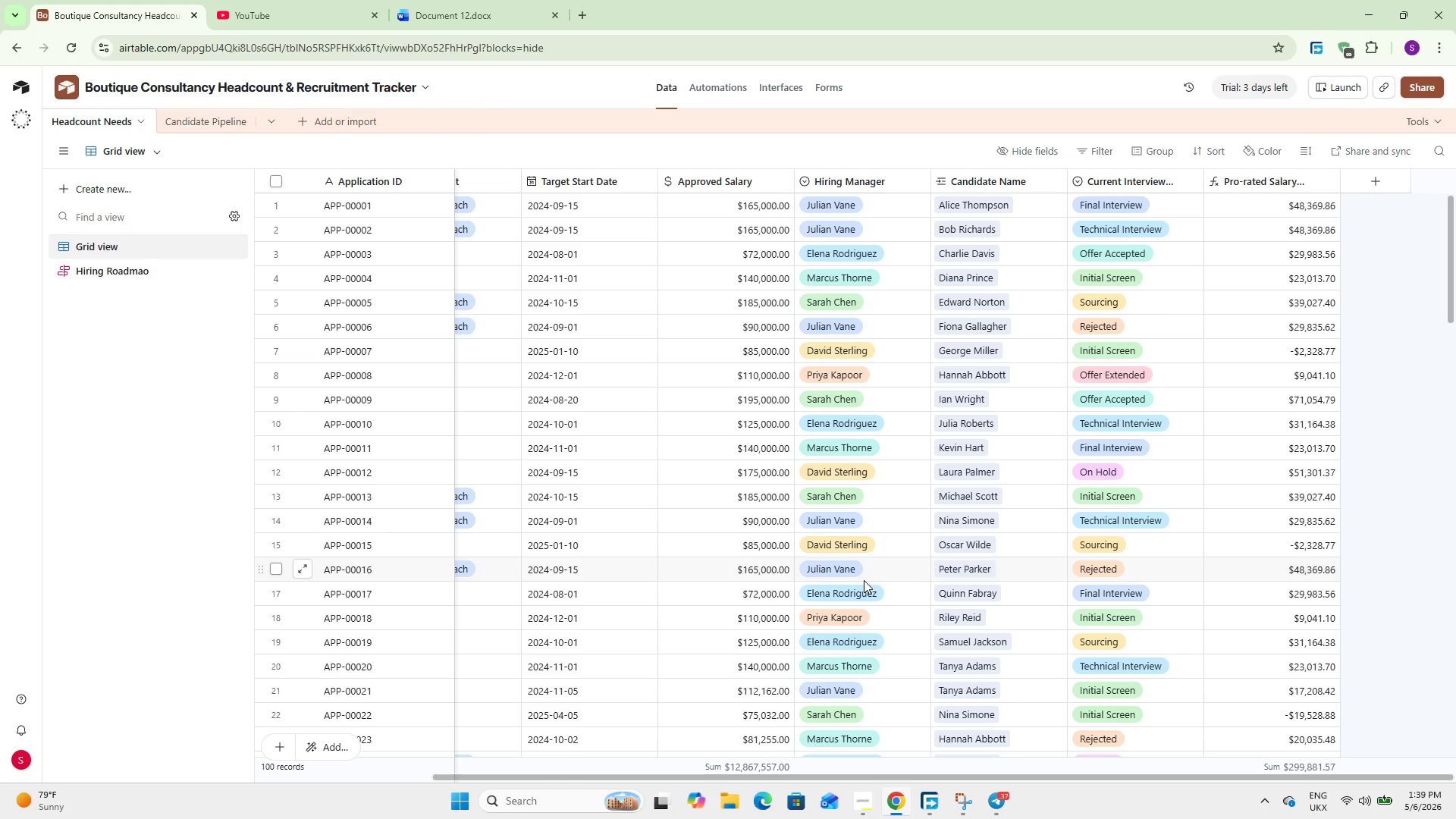 
scroll: coordinate [592, 376], scroll_direction: down, amount: 6.0
 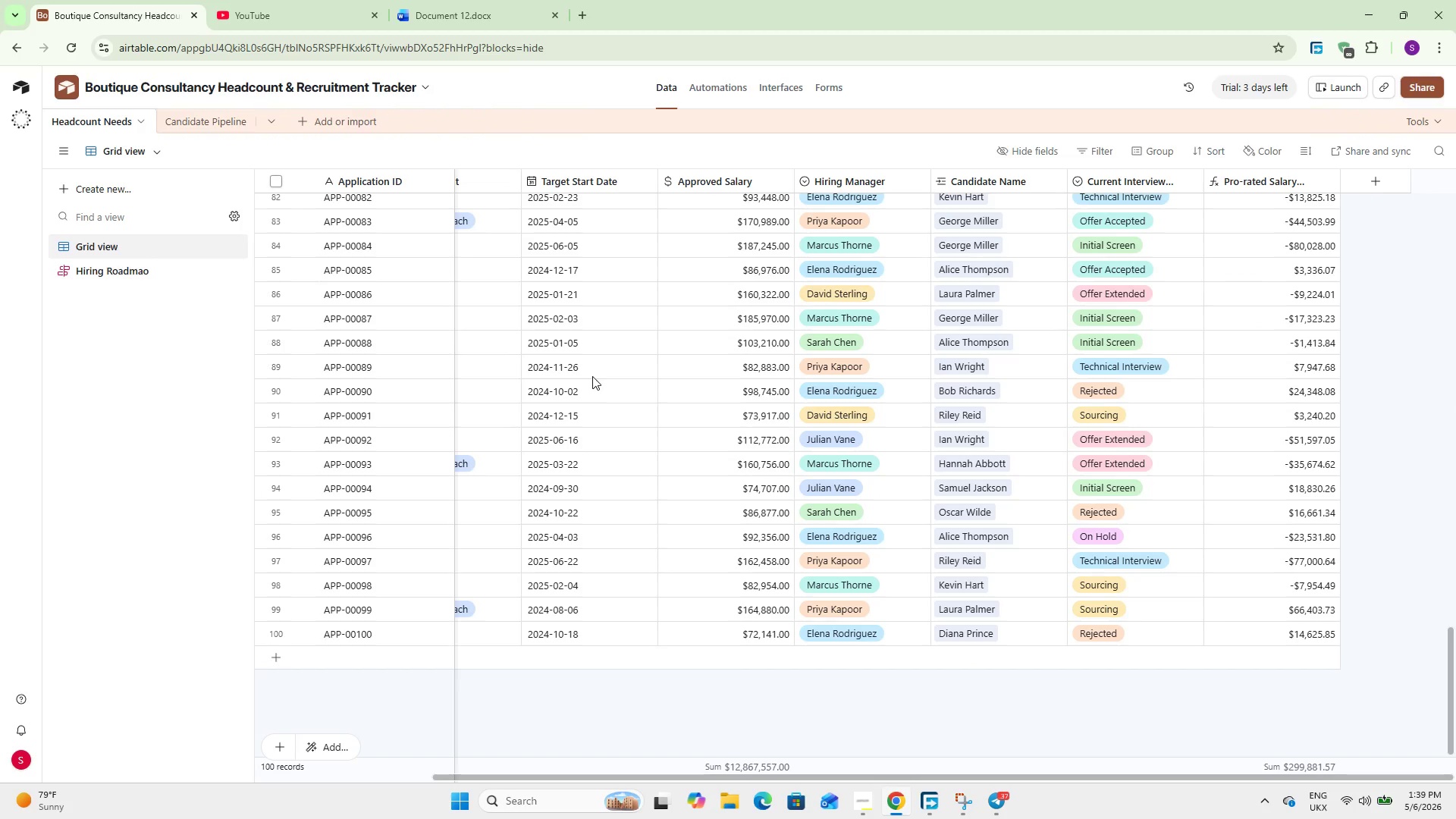 
double_click([1289, 177])
 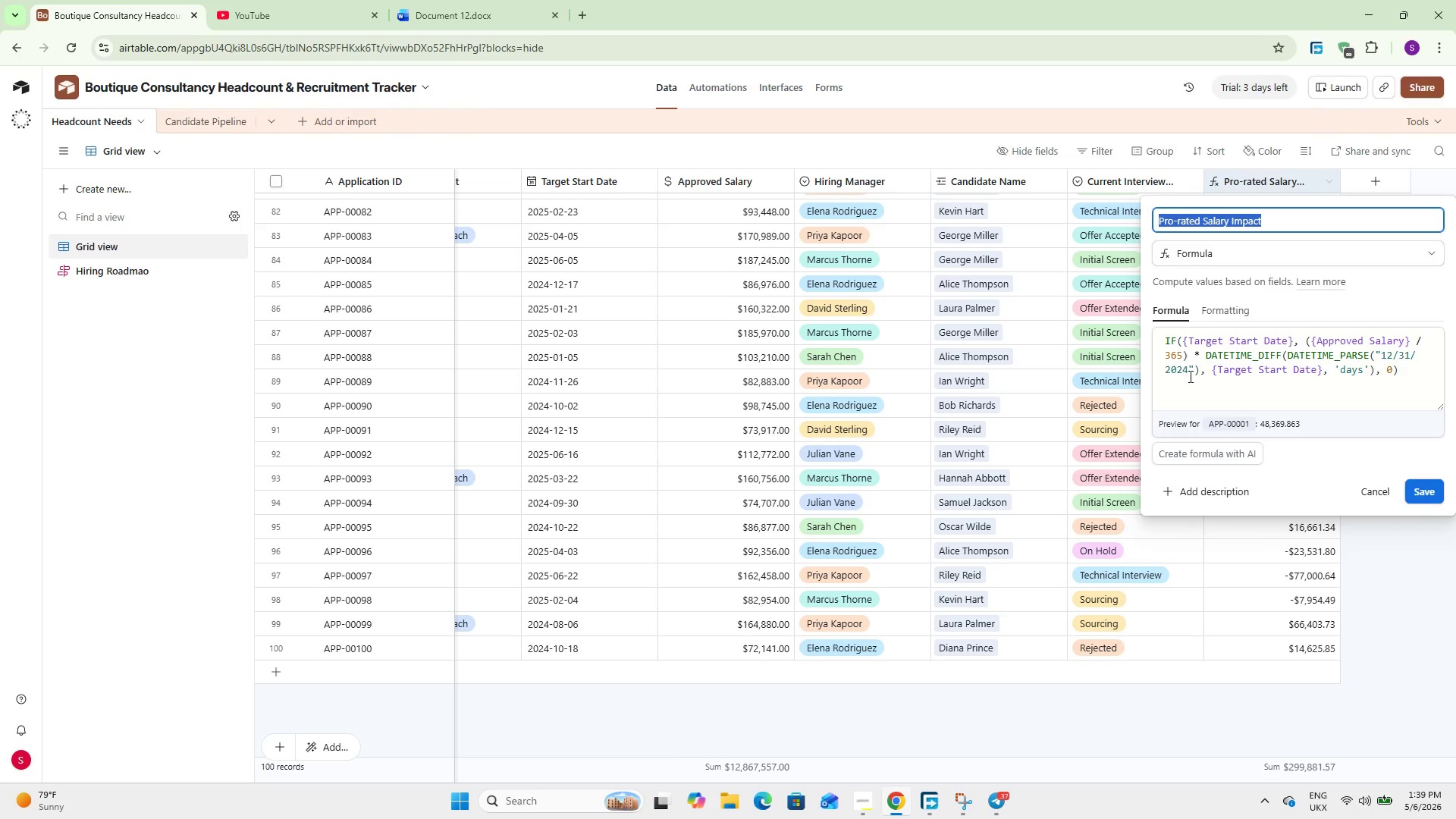 
left_click([1190, 371])
 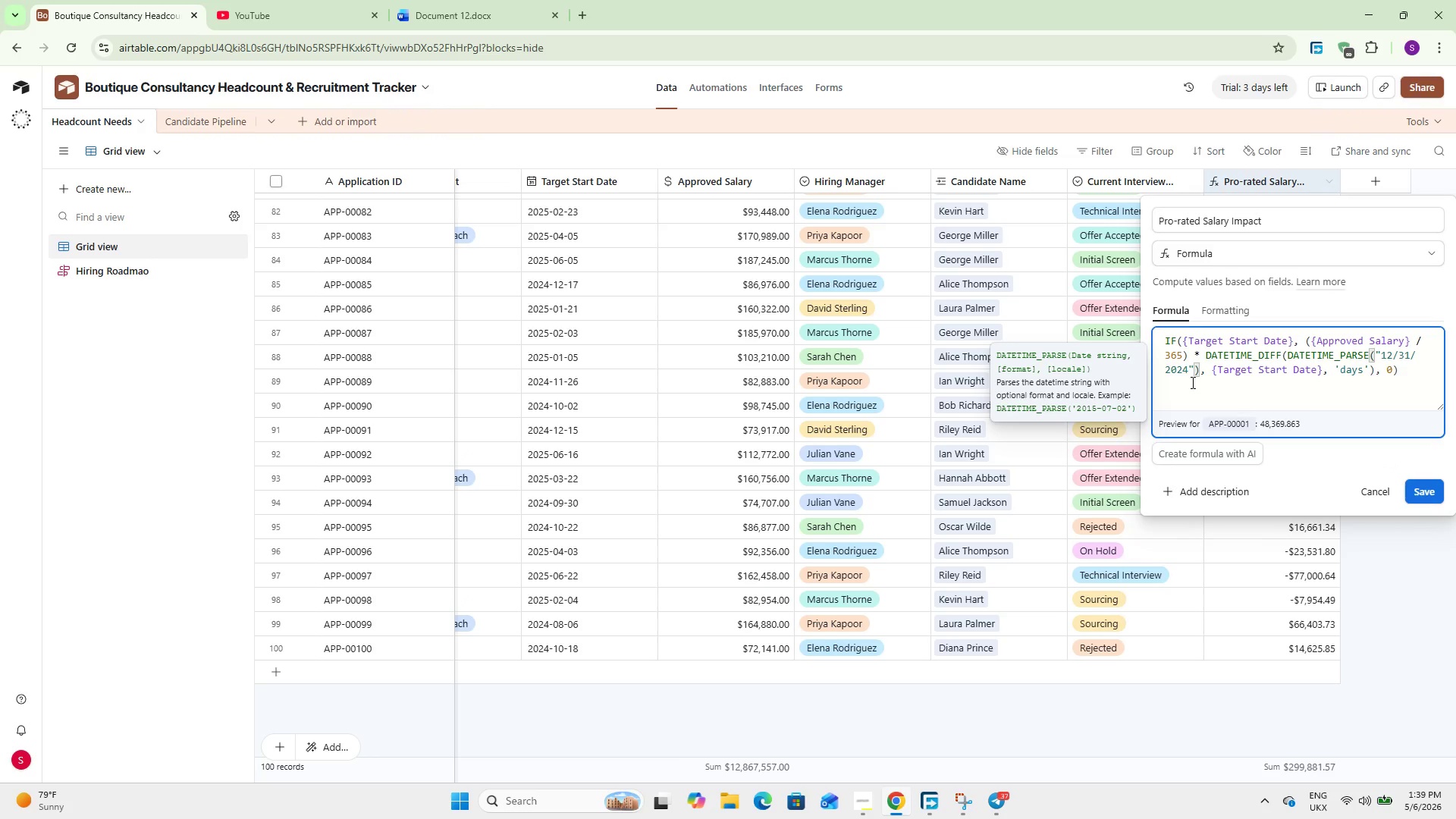 
key(Backspace)
 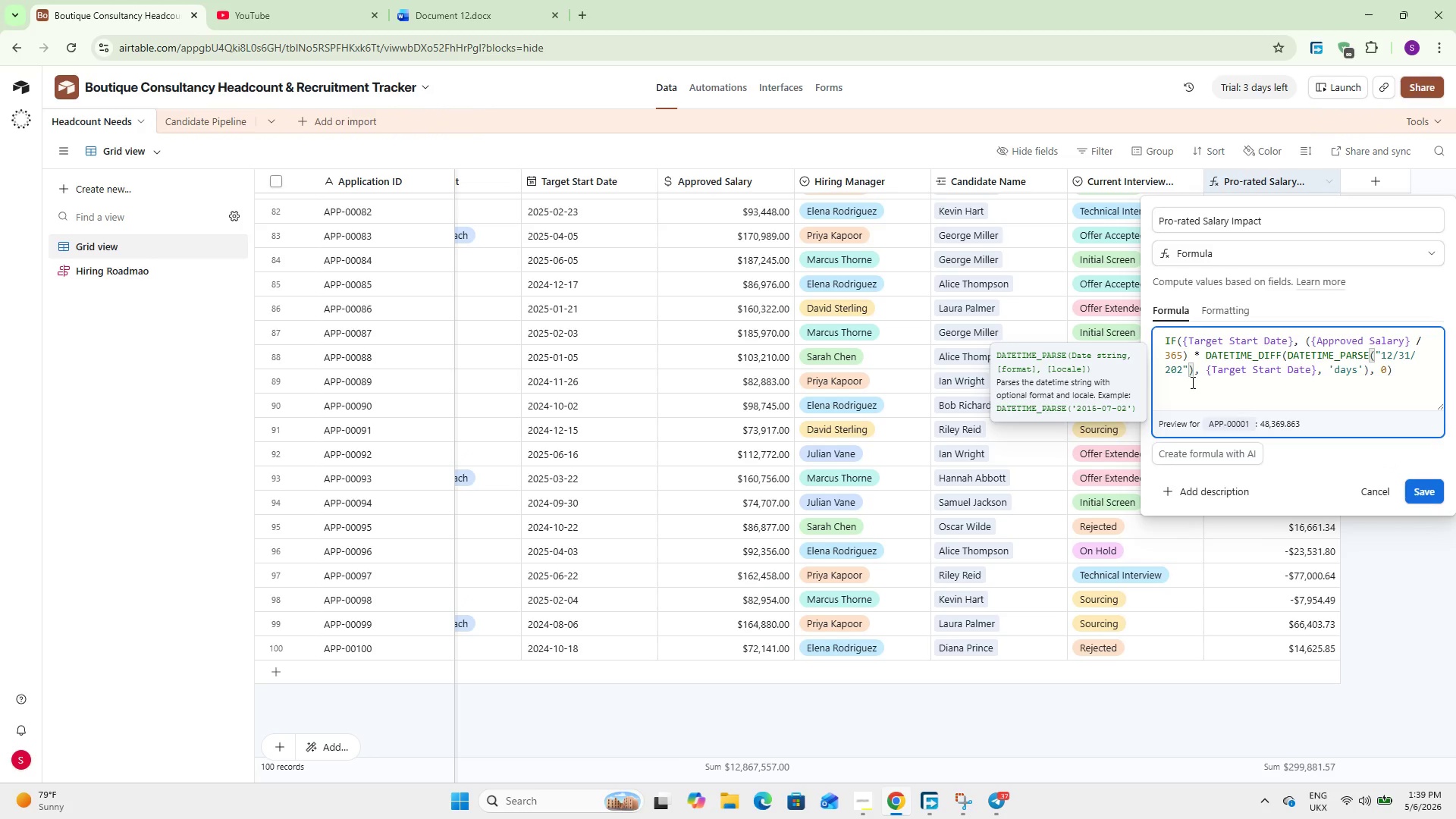 
key(5)
 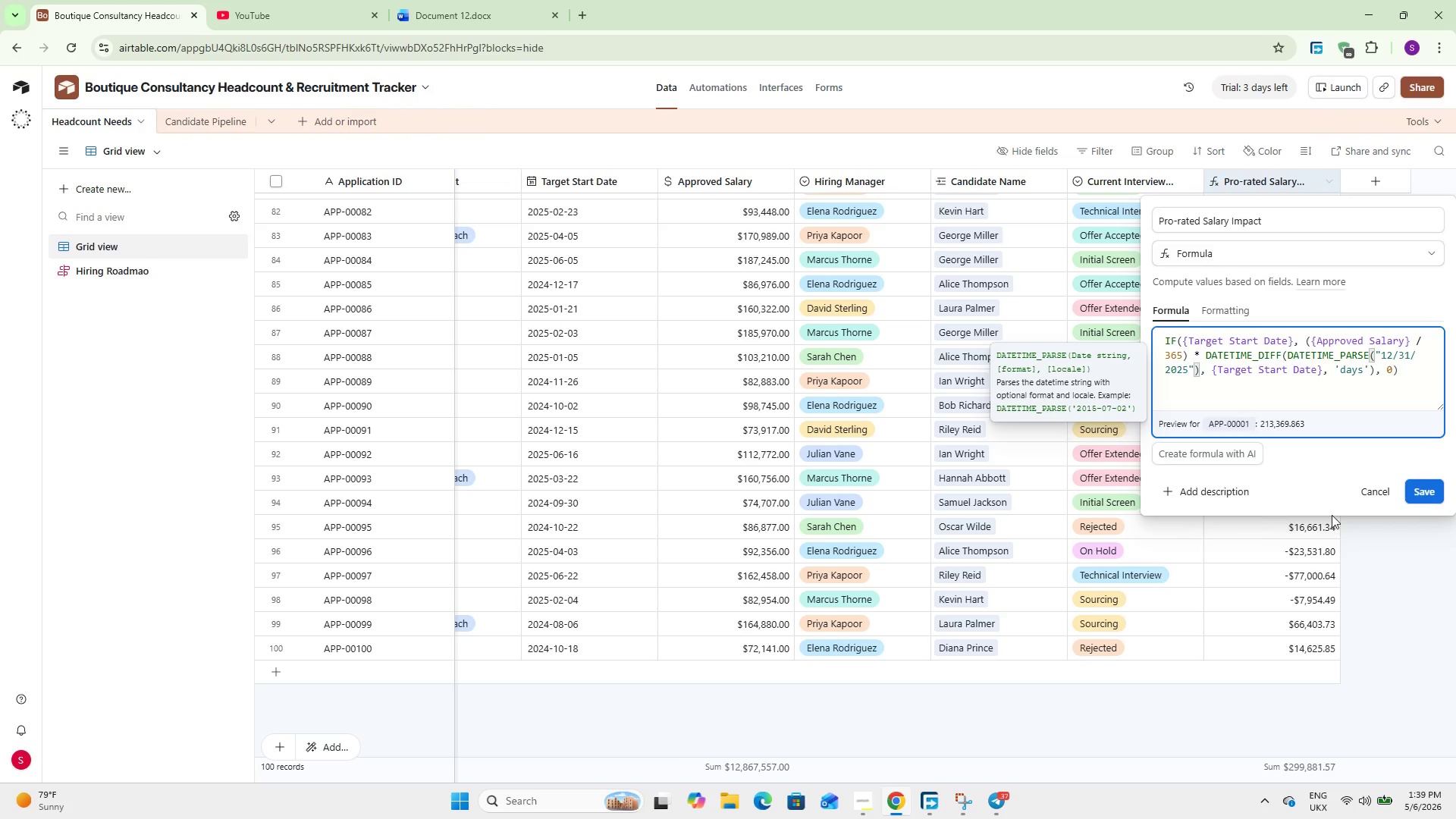 
left_click([1429, 485])
 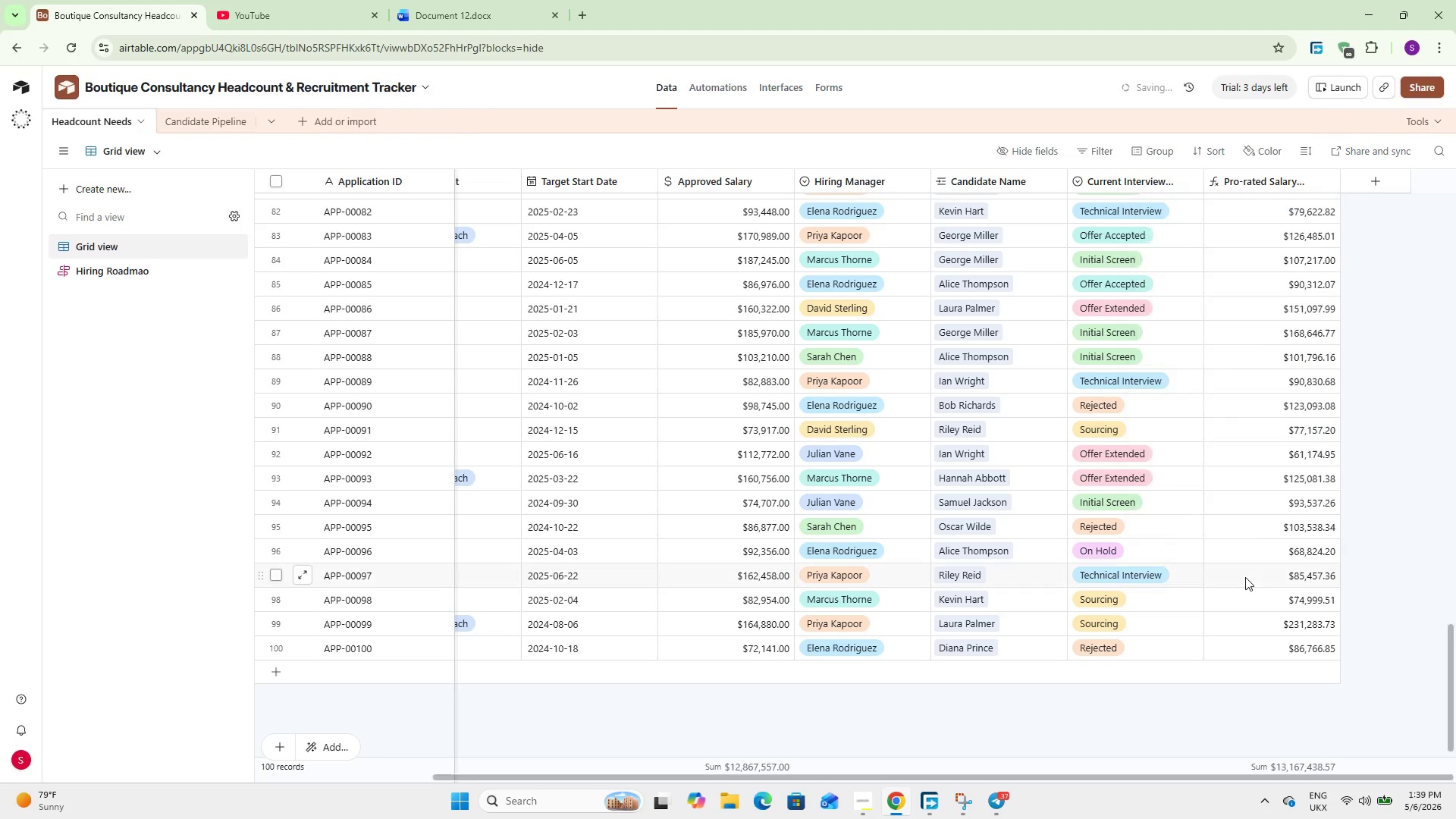 
scroll: coordinate [1245, 577], scroll_direction: up, amount: 38.0
 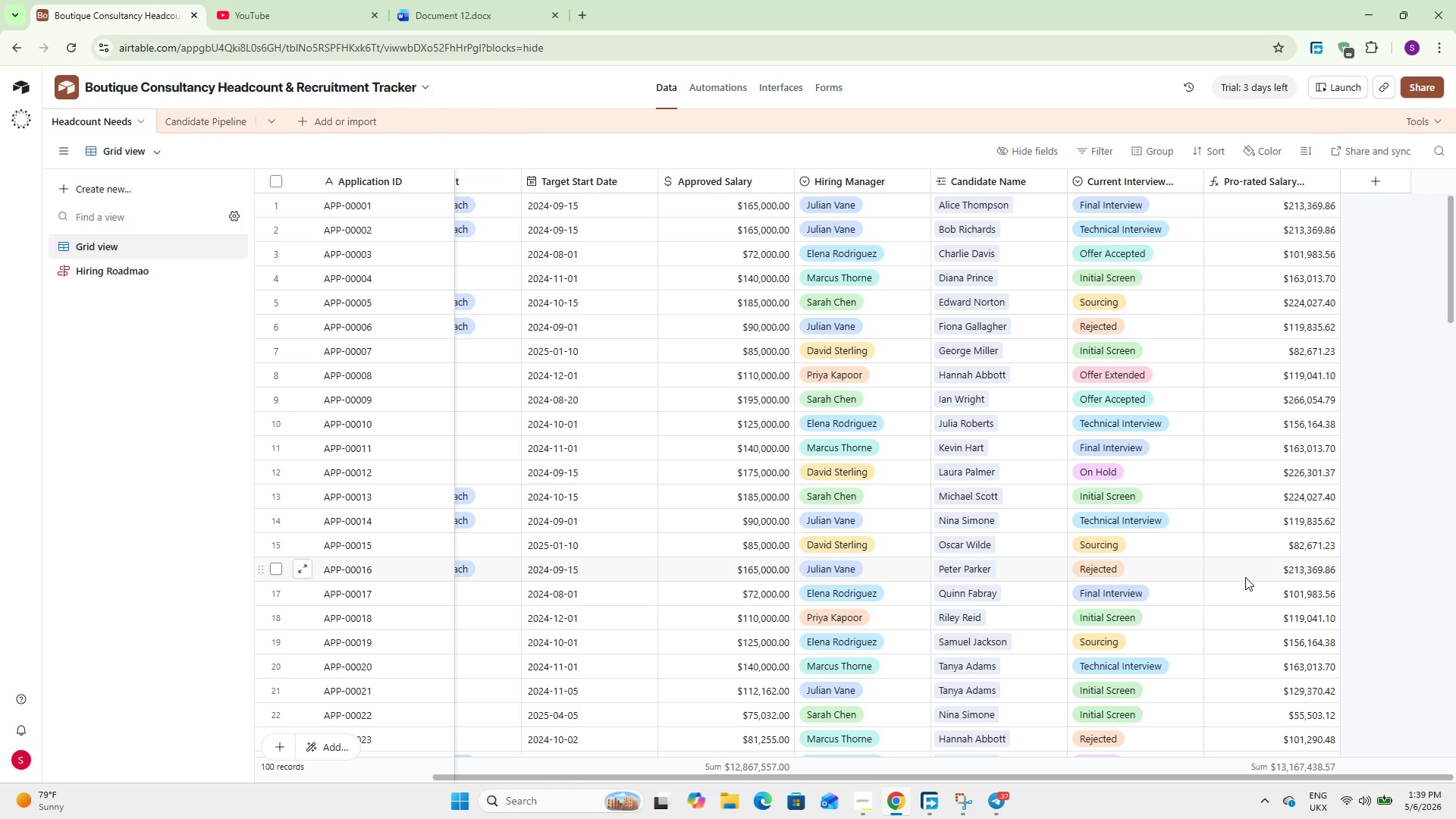 
wait(15.21)
 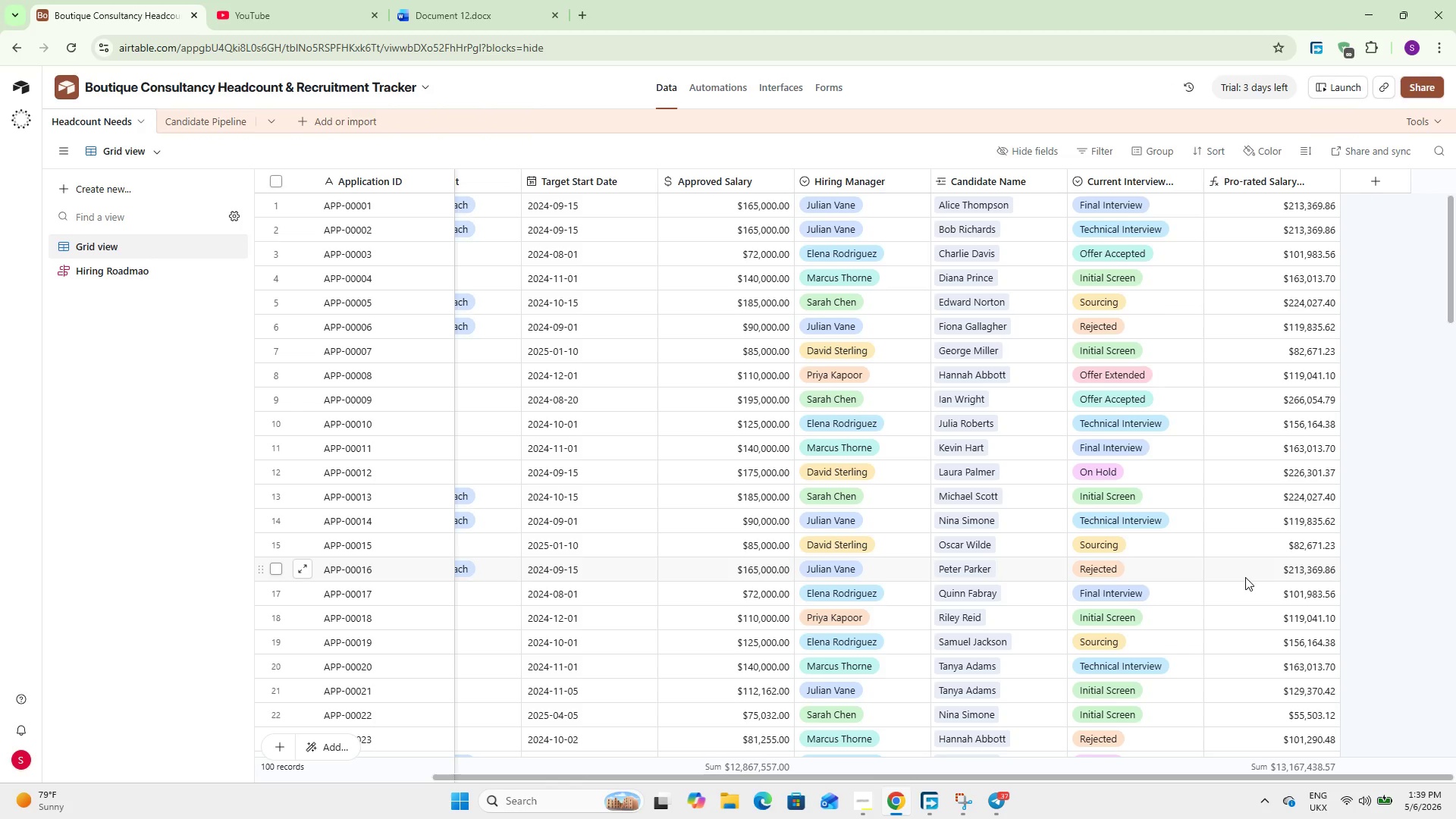 
type(vv)
 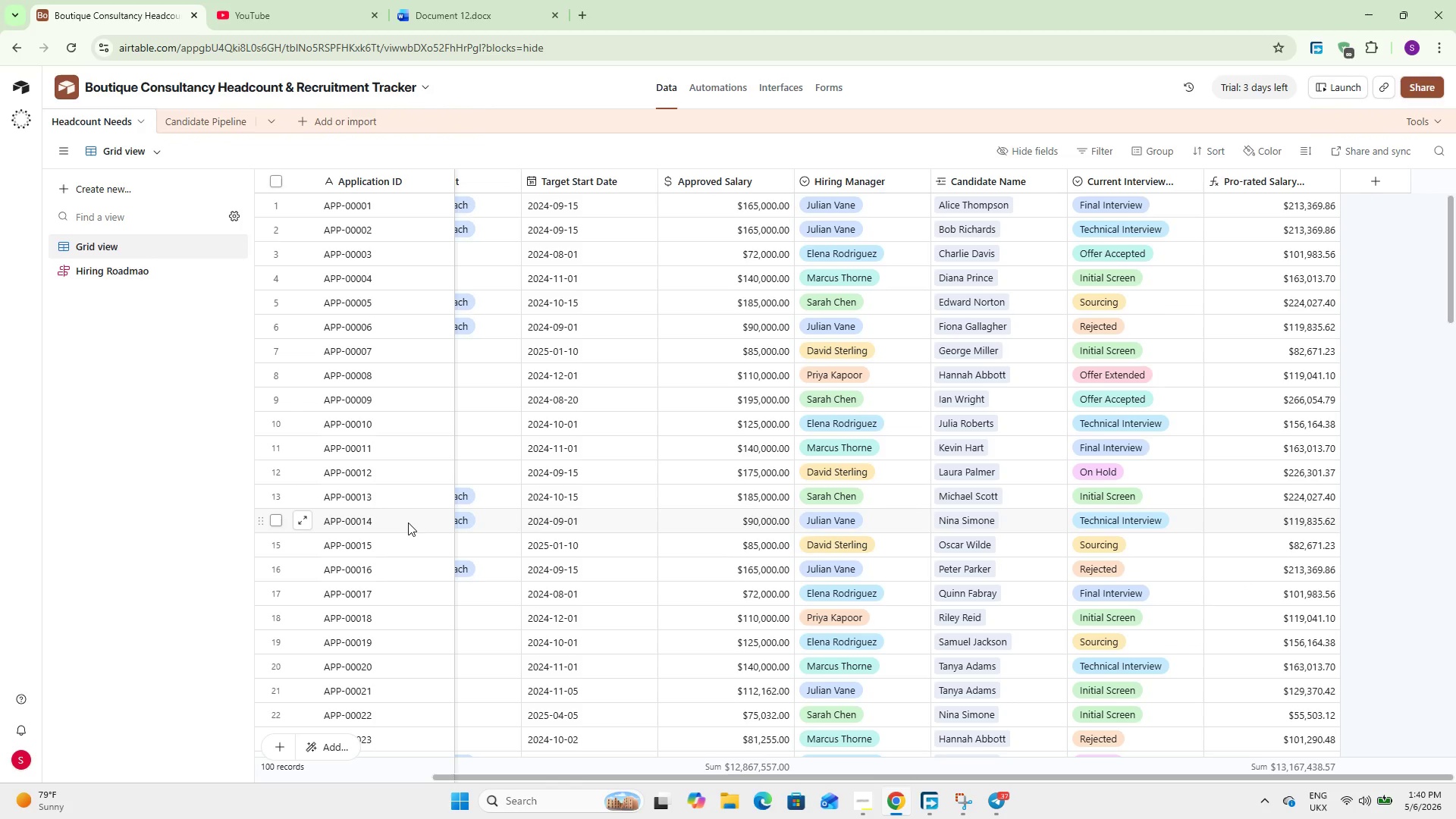 
key(V)
 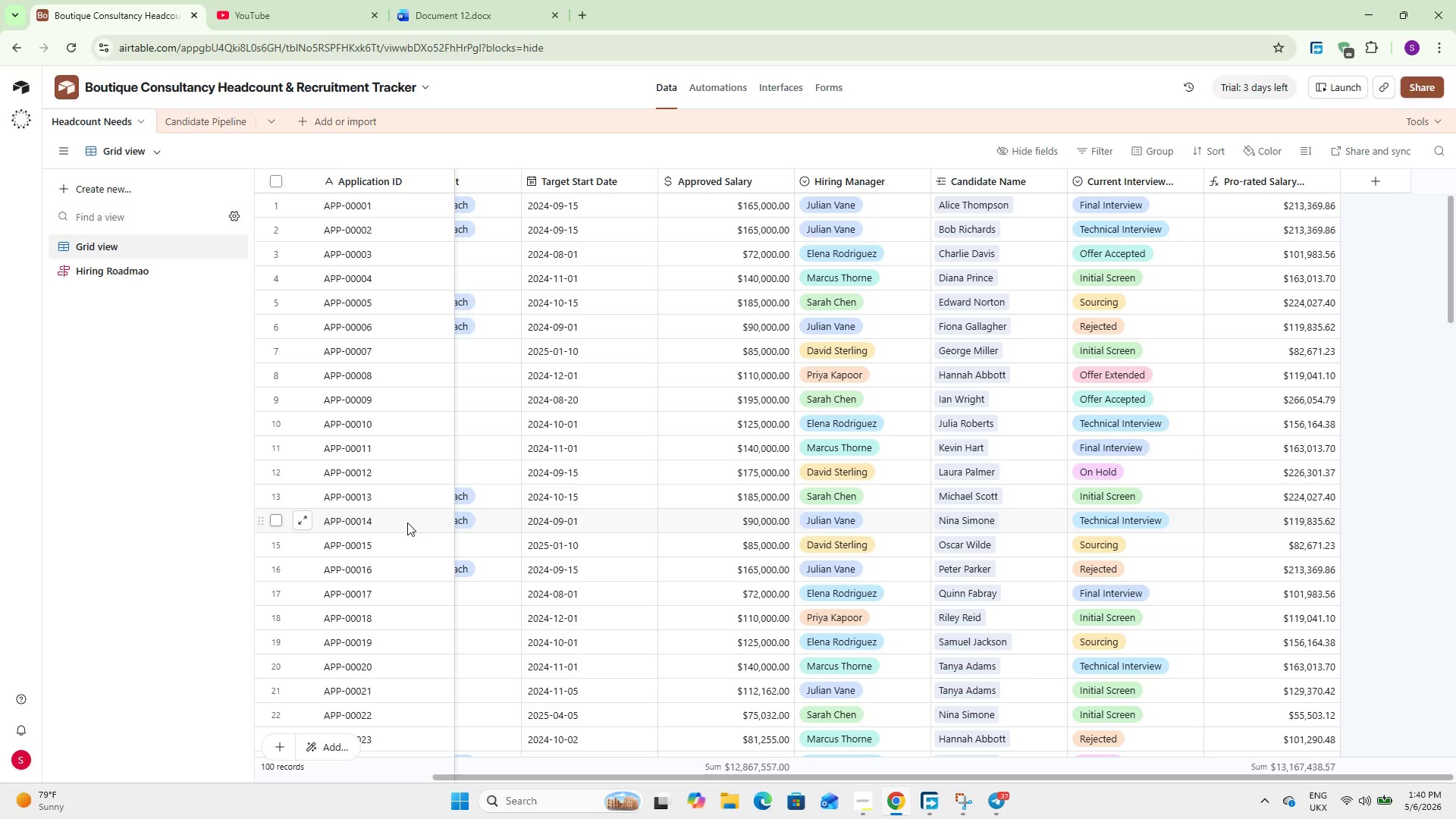 
key(Space)
 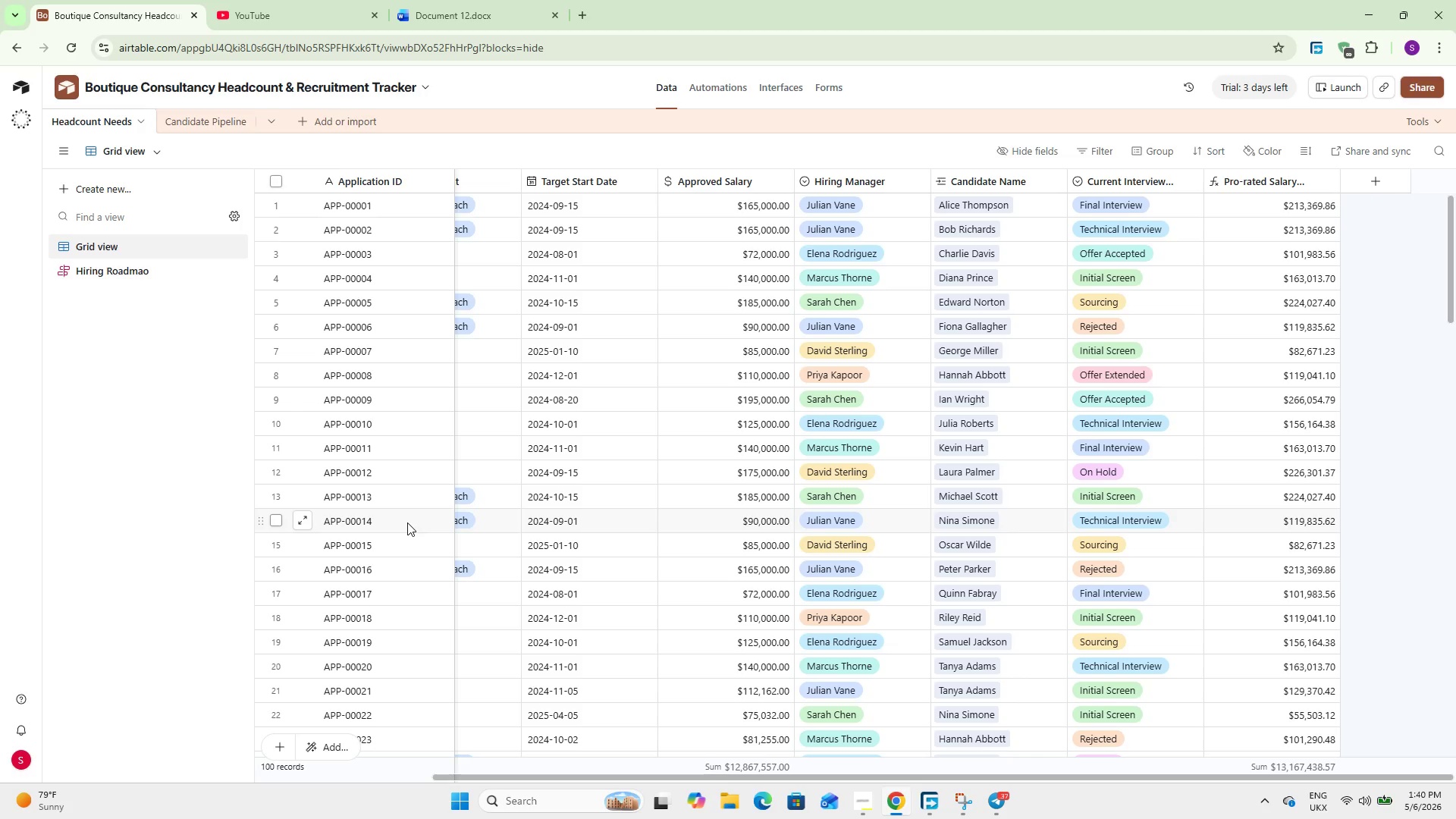 
key(Space)
 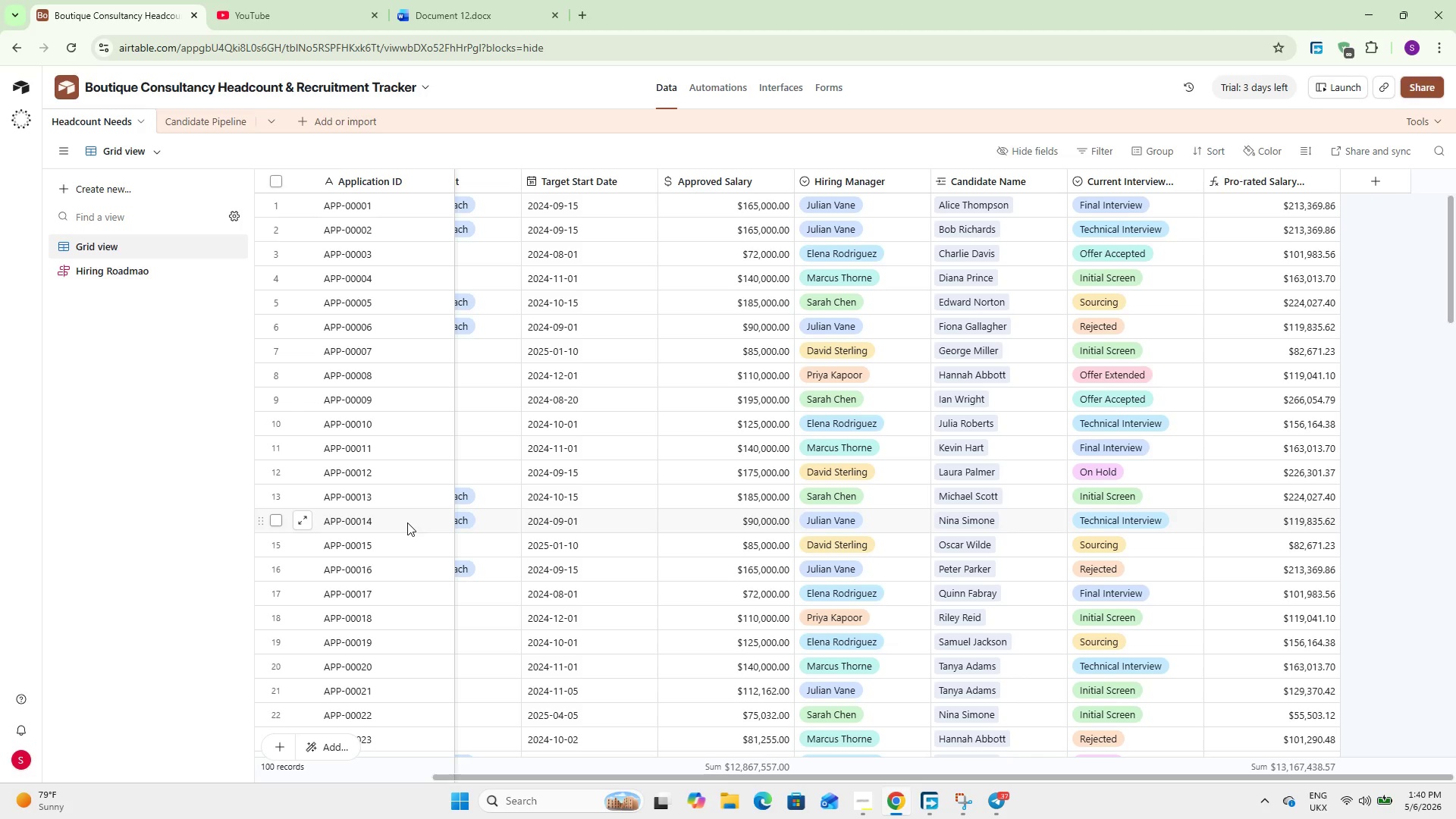 
key(Space)
 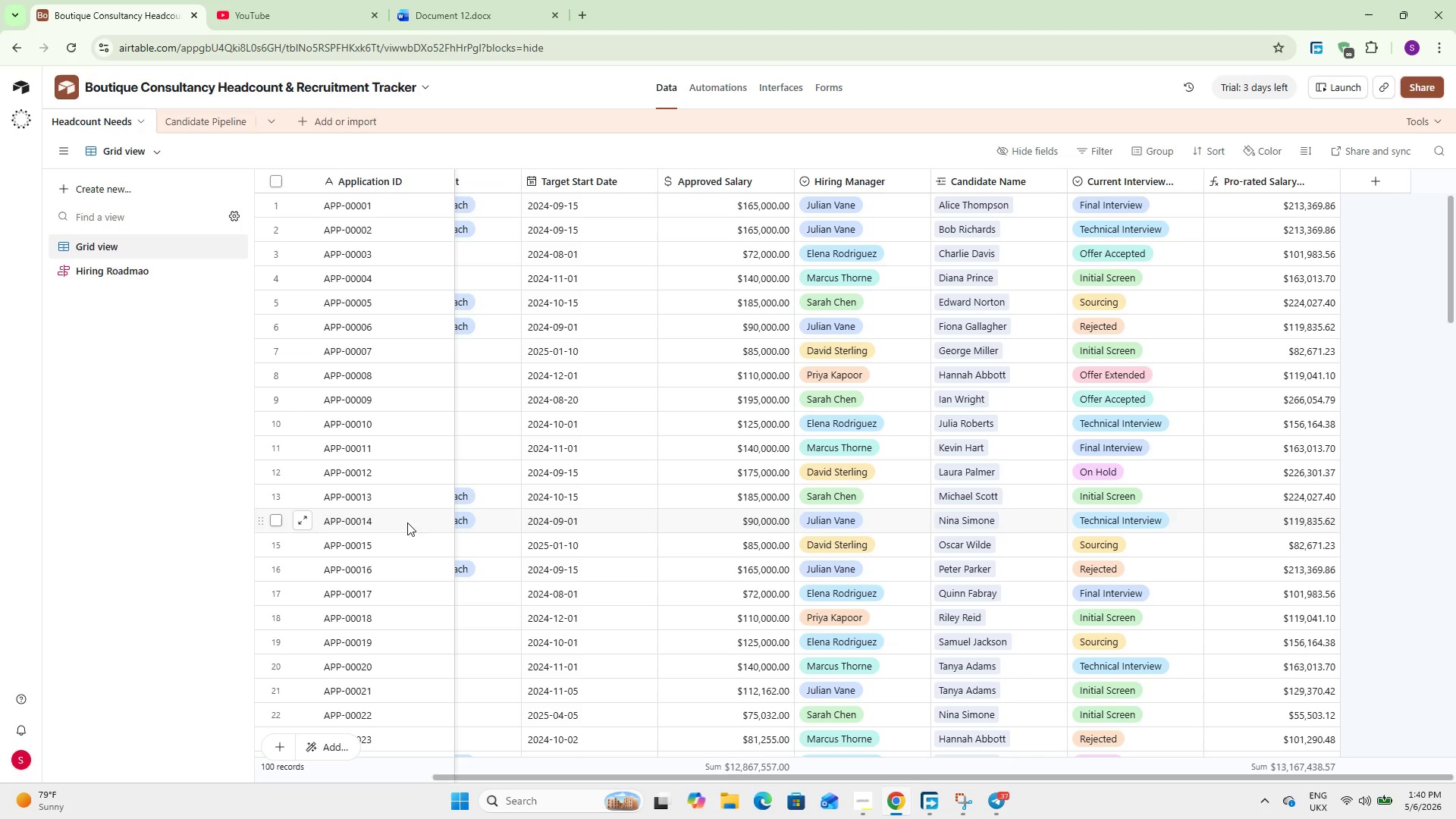 
key(Space)
 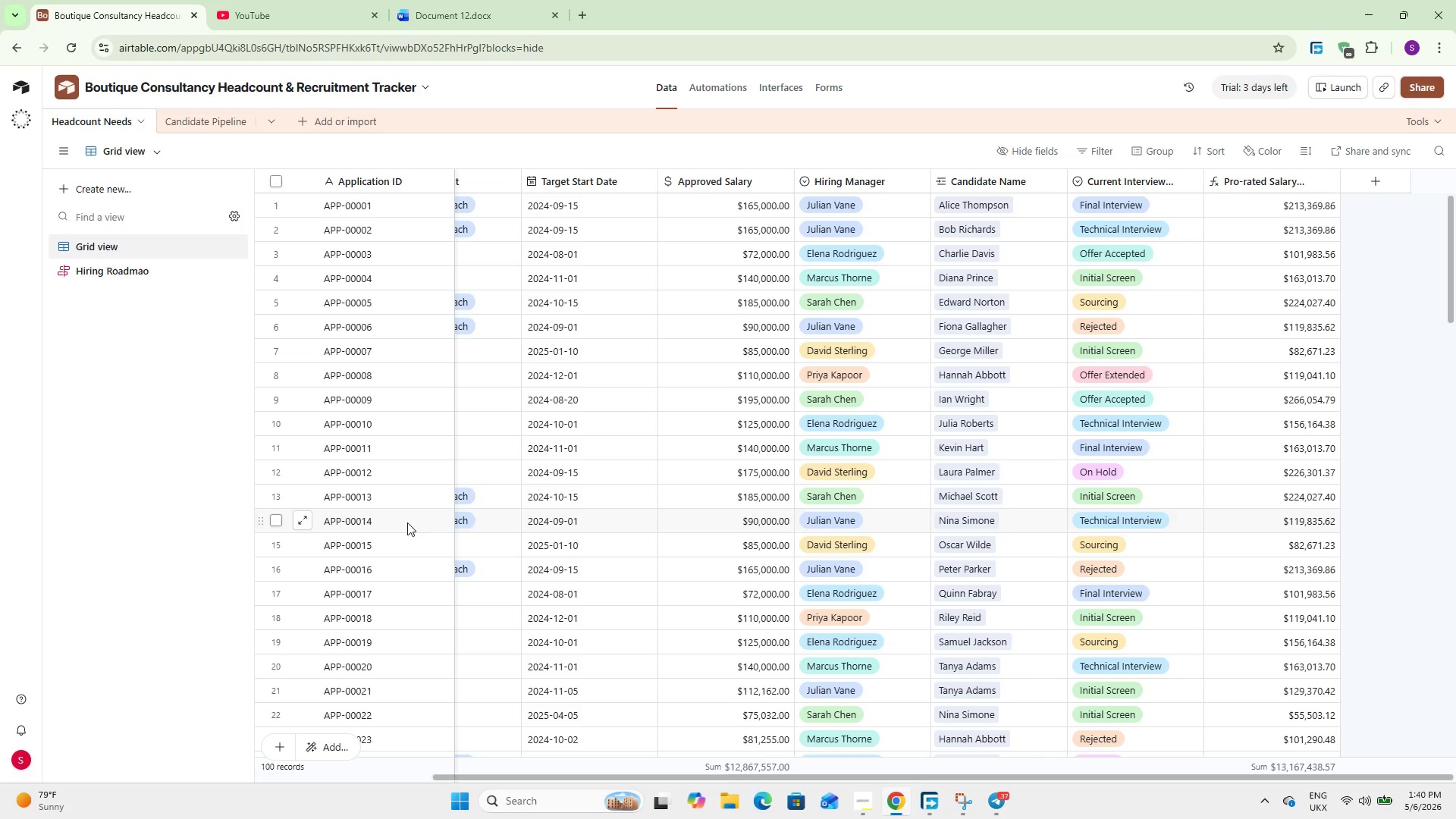 
wait(12.59)
 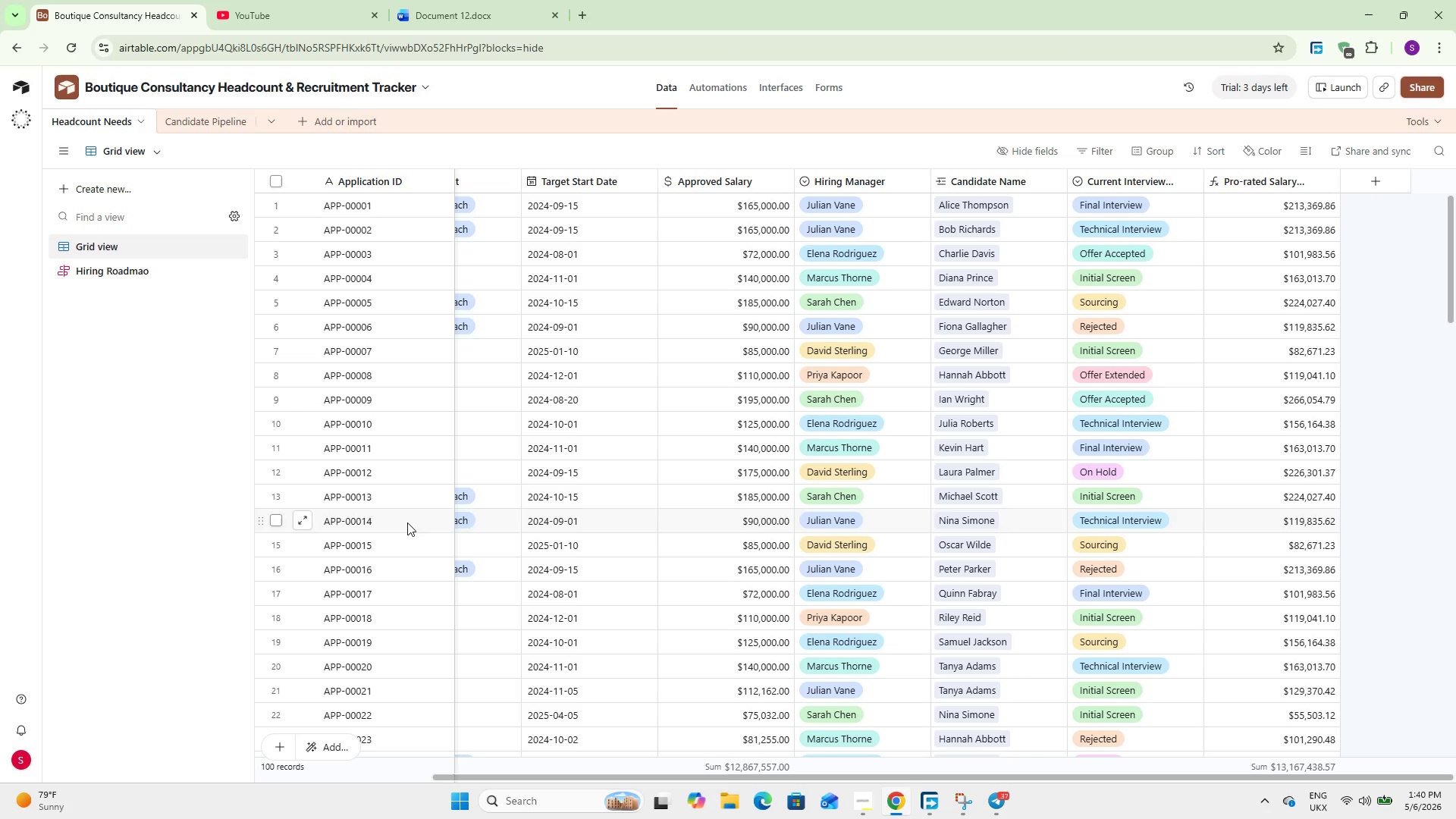 
key(Space)
 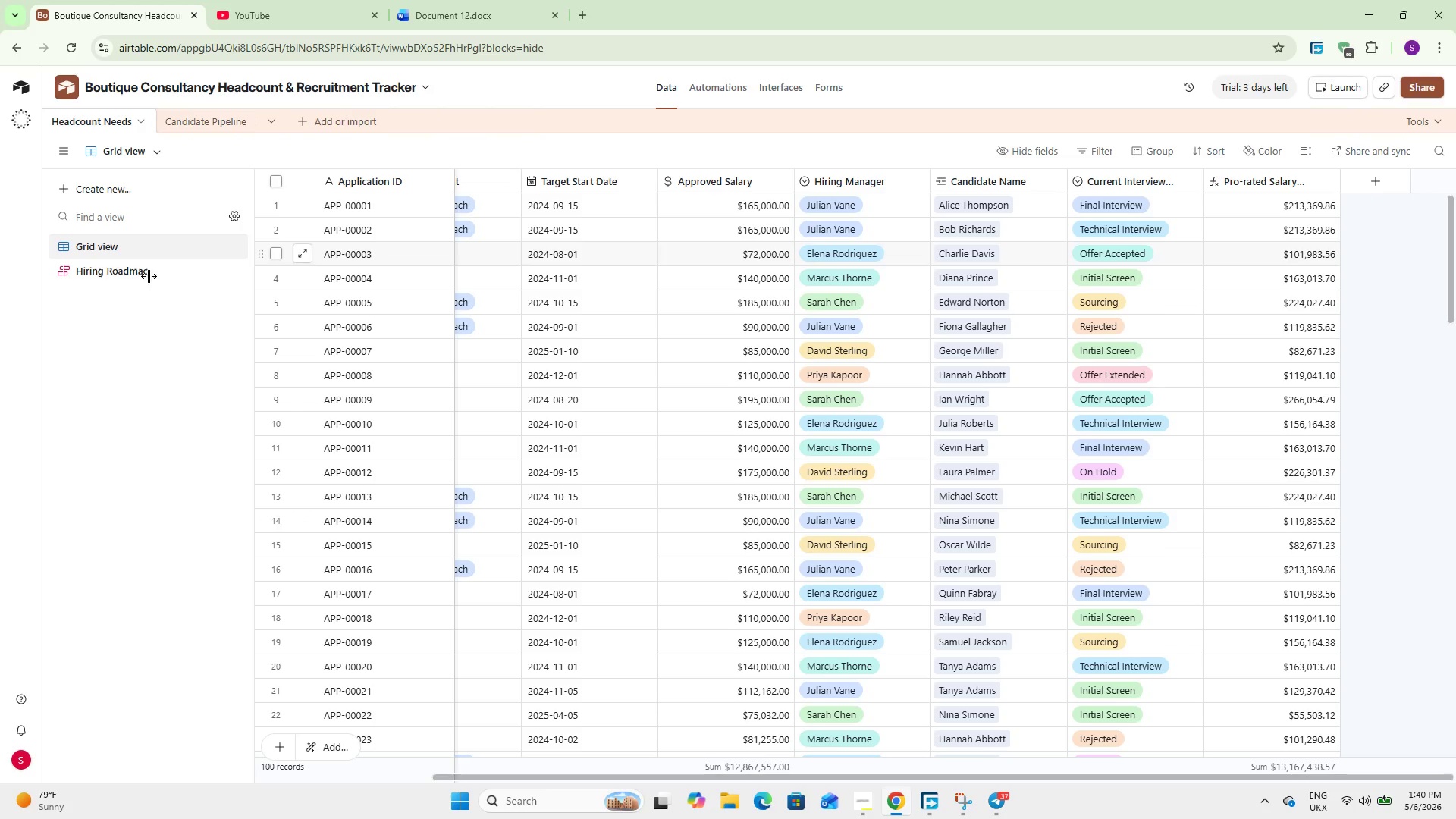 
double_click([143, 273])
 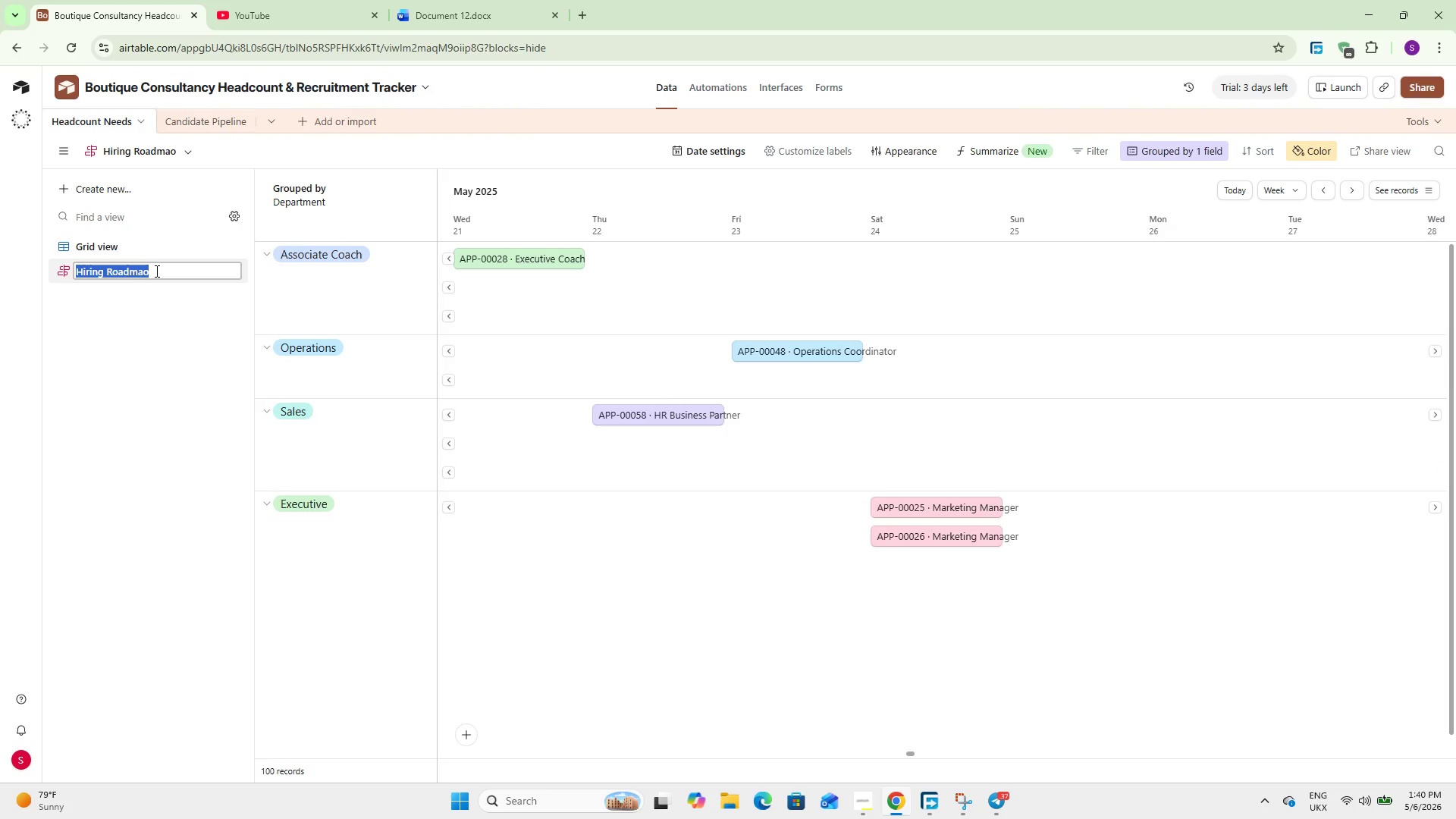 
key(ArrowRight)
 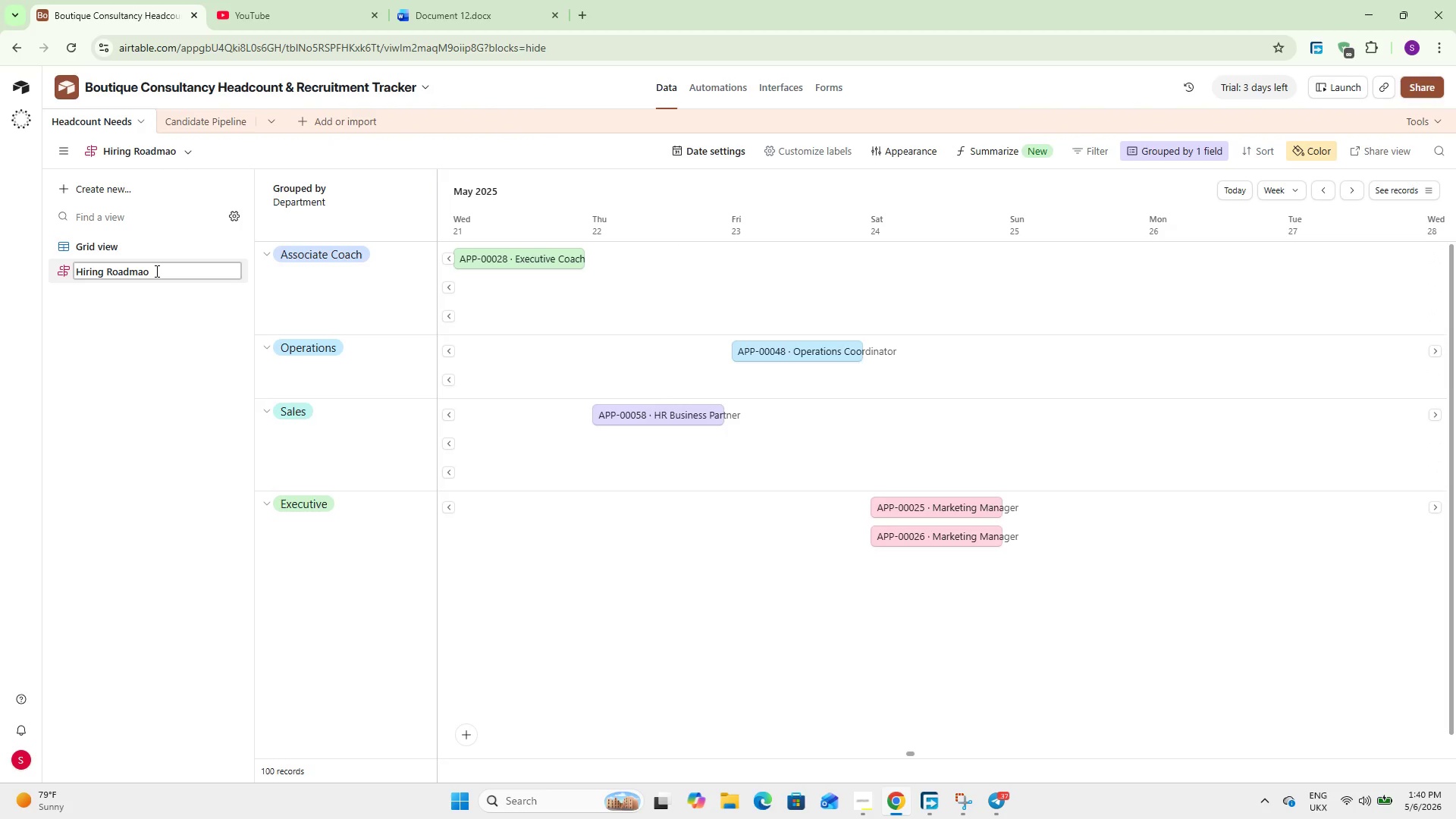 
key(Backspace)
 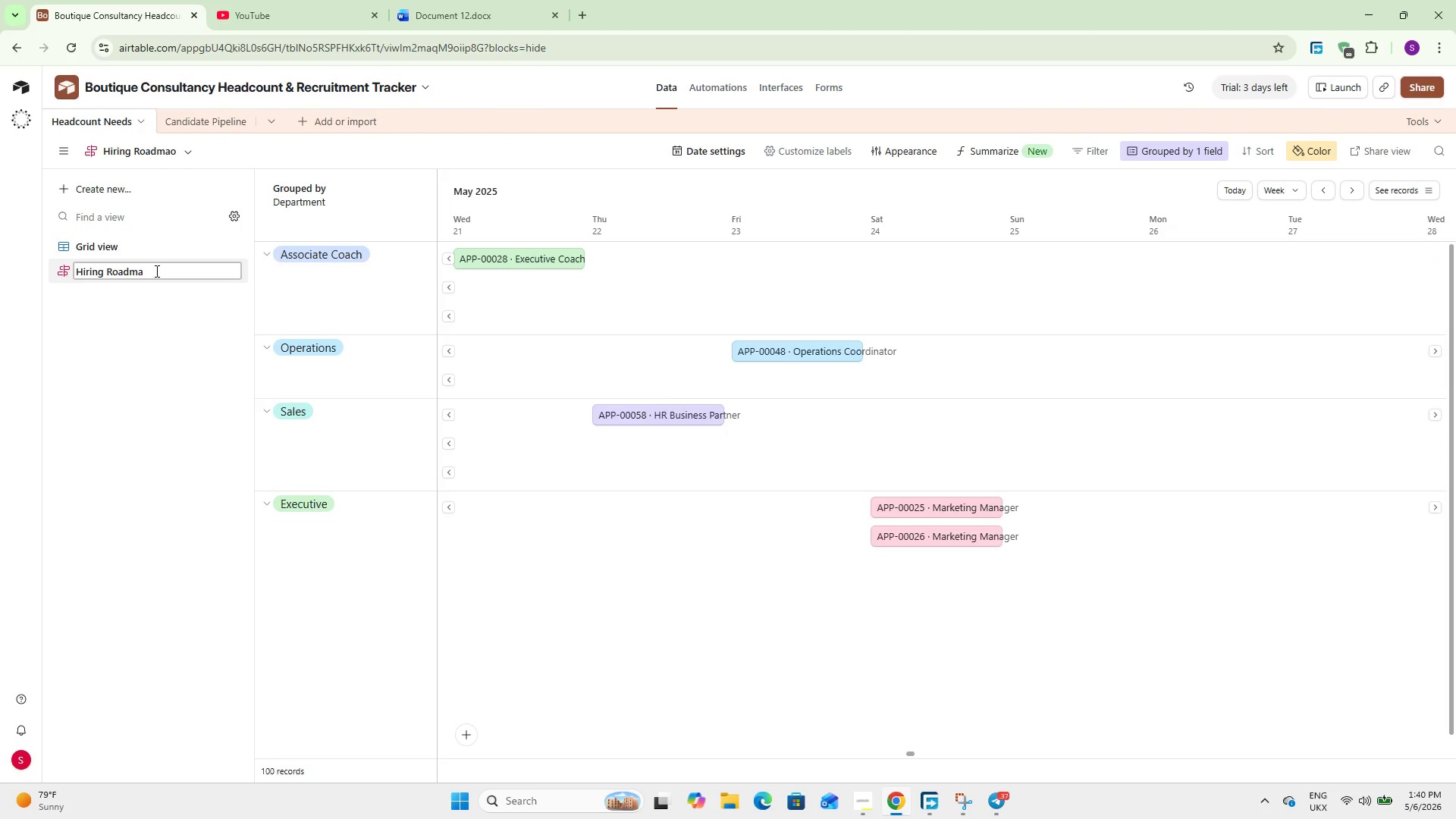 
key(O)
 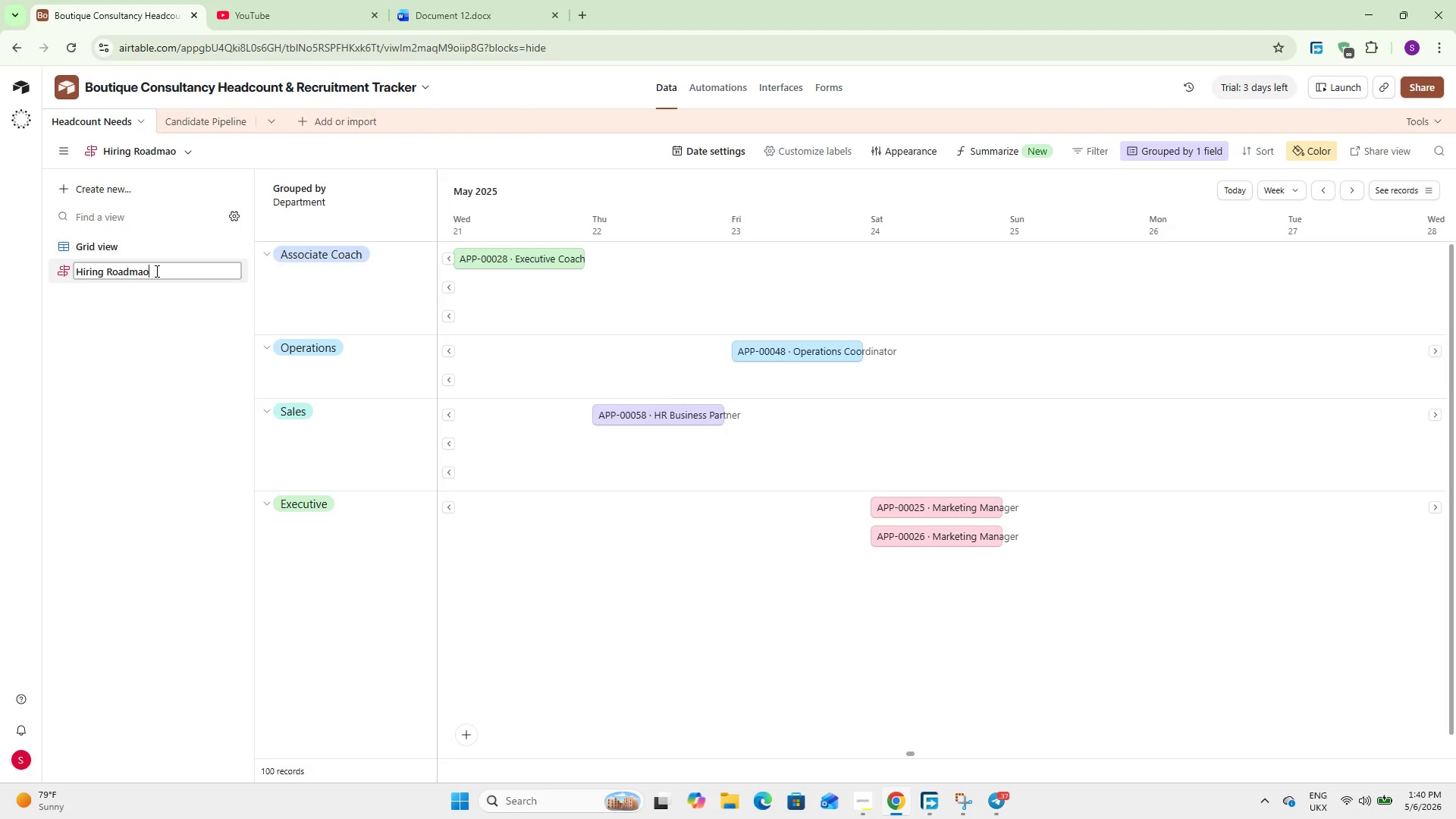 
key(Backspace)
 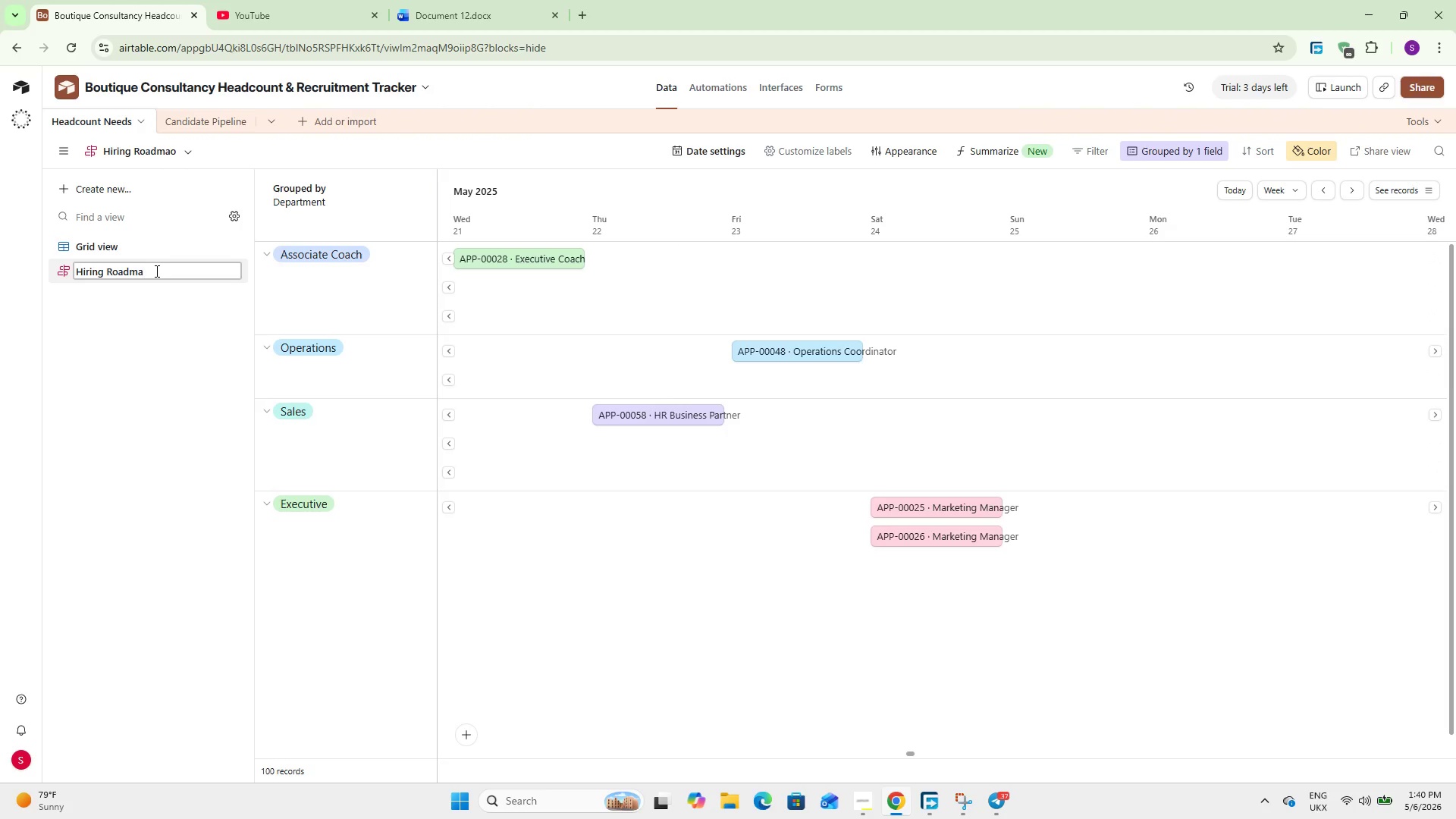 
key(P)
 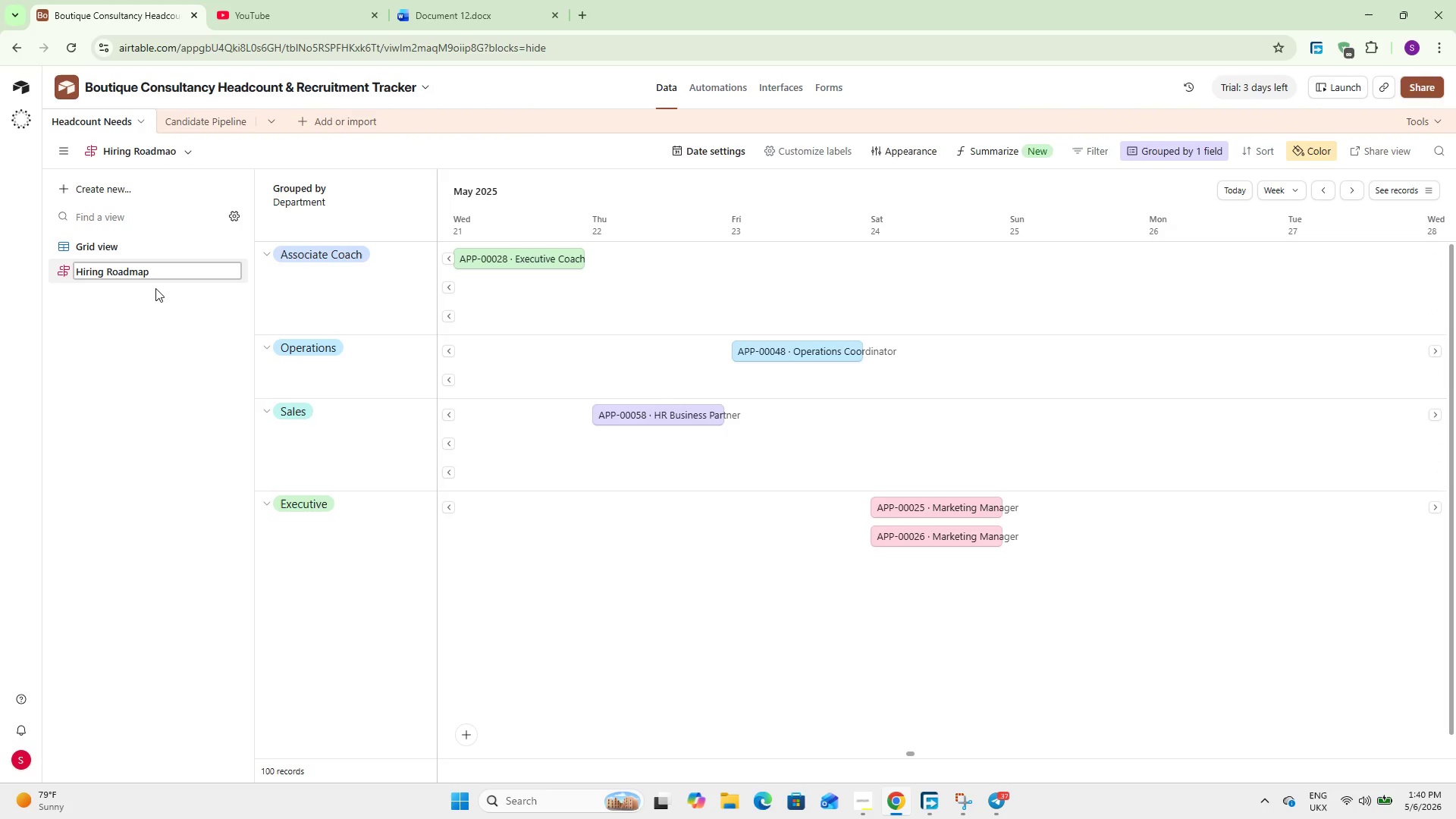 
left_click([165, 386])
 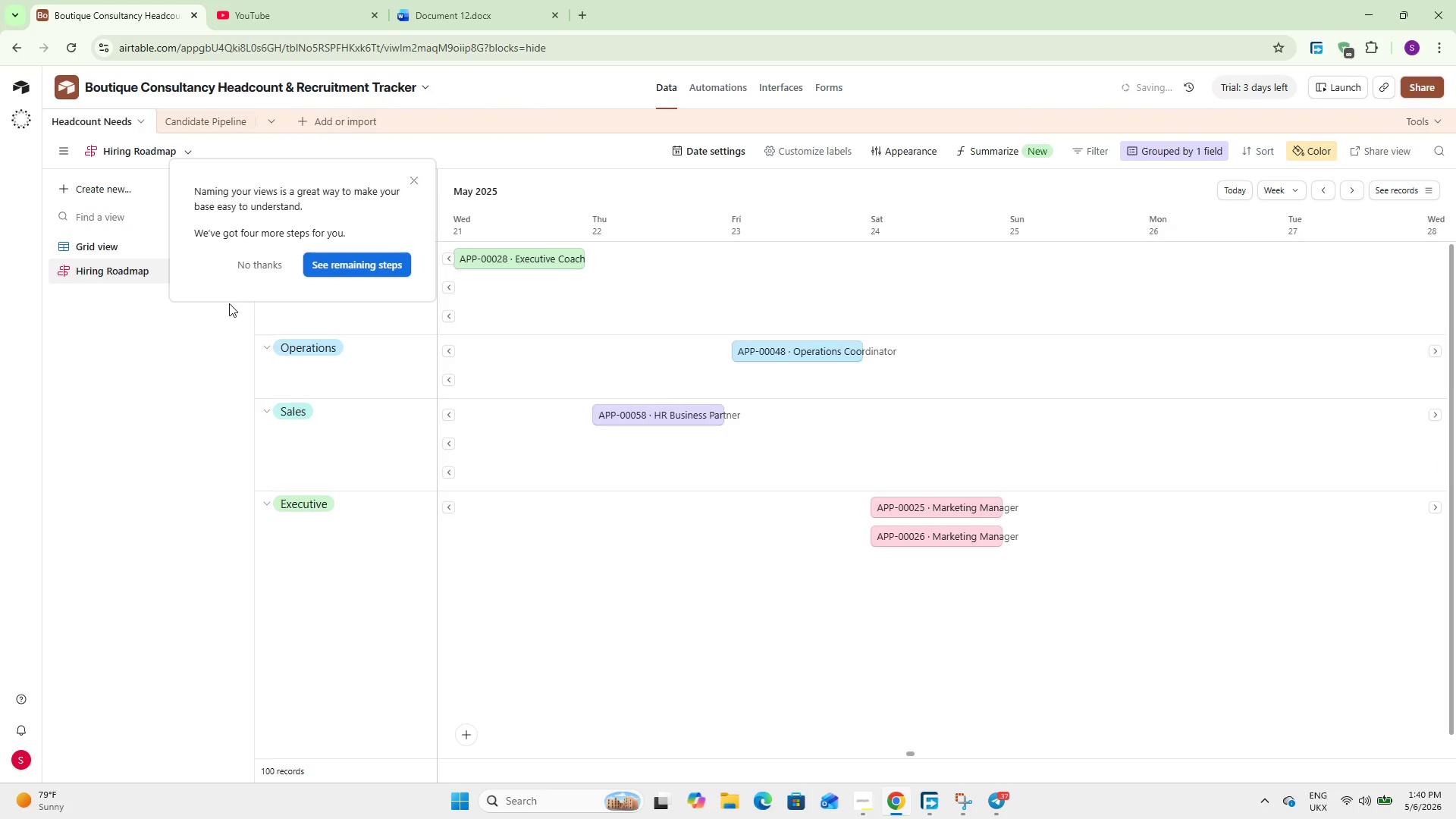 
left_click([257, 259])
 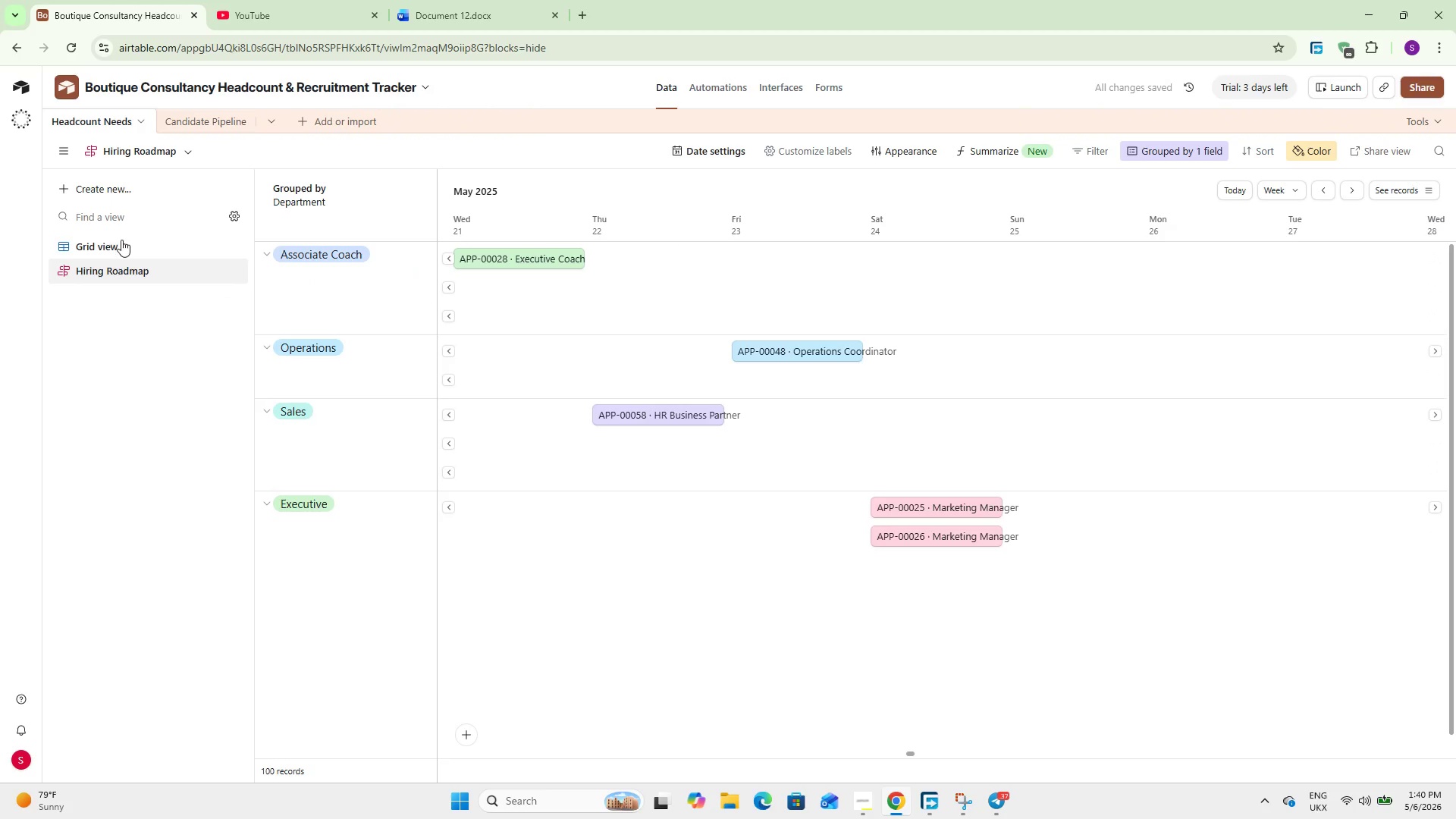 
left_click([118, 243])
 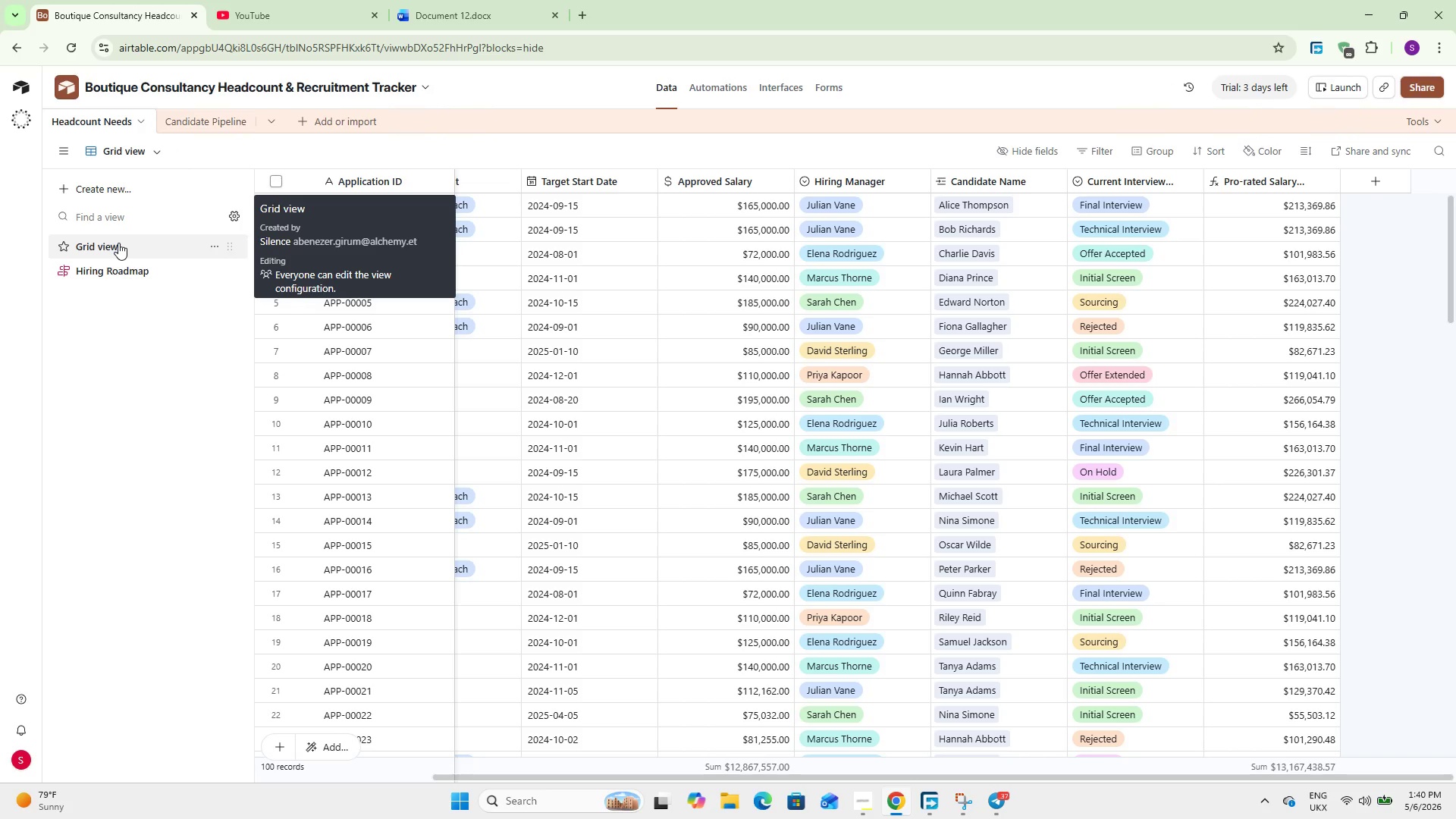 
wait(12.34)
 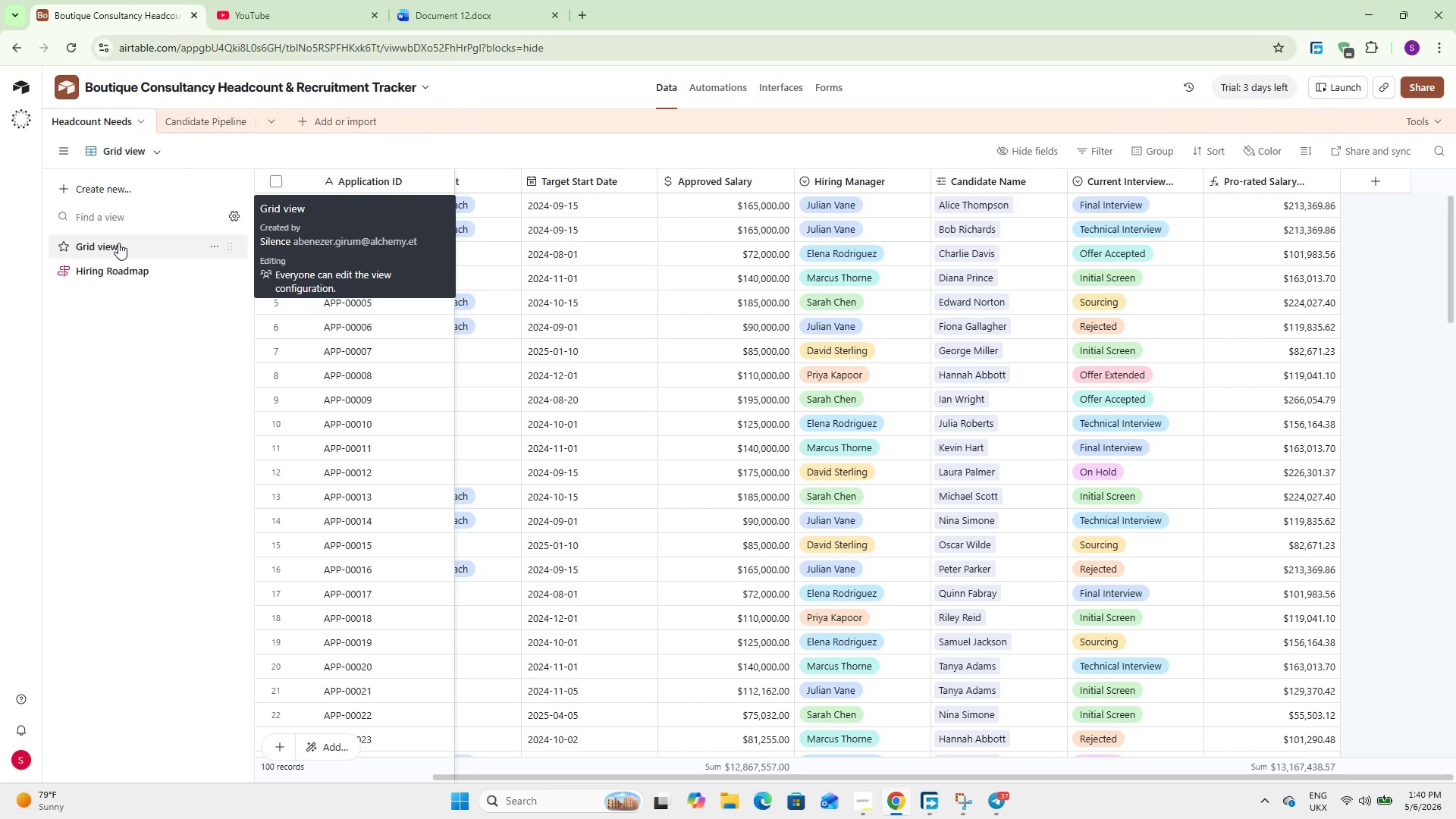 
left_click([792, 79])
 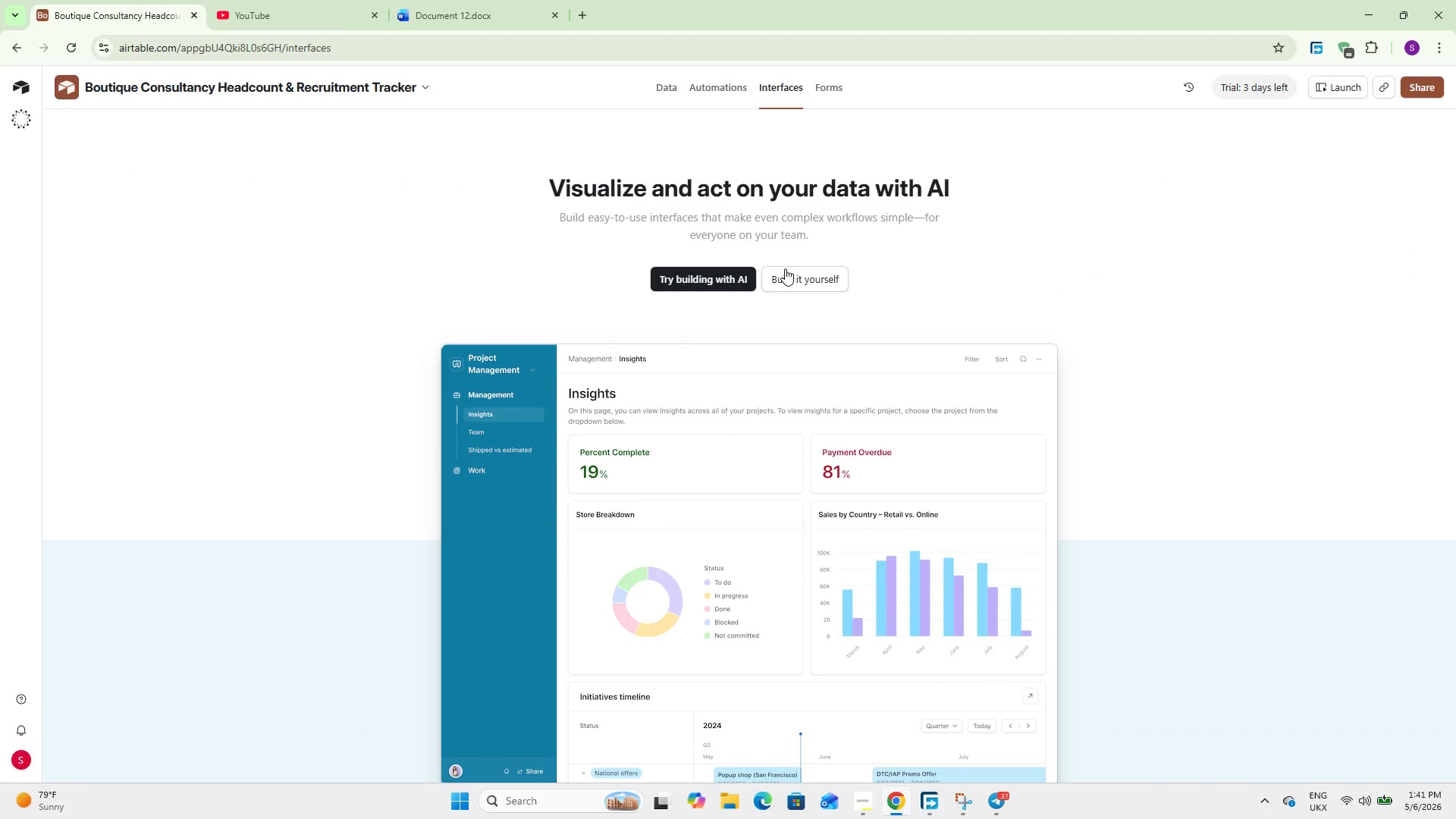 
left_click([789, 276])
 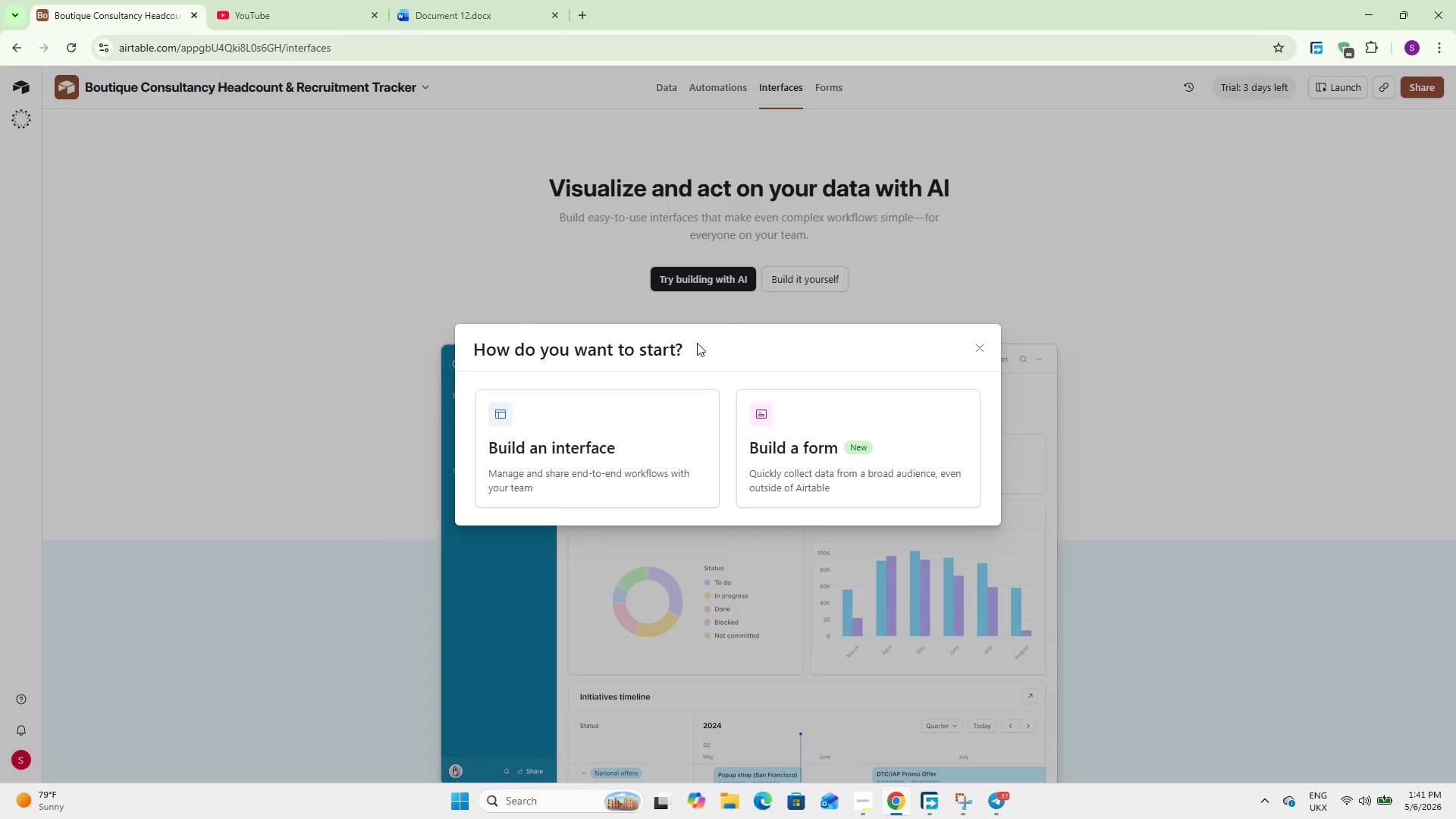 
mouse_move([602, 408])
 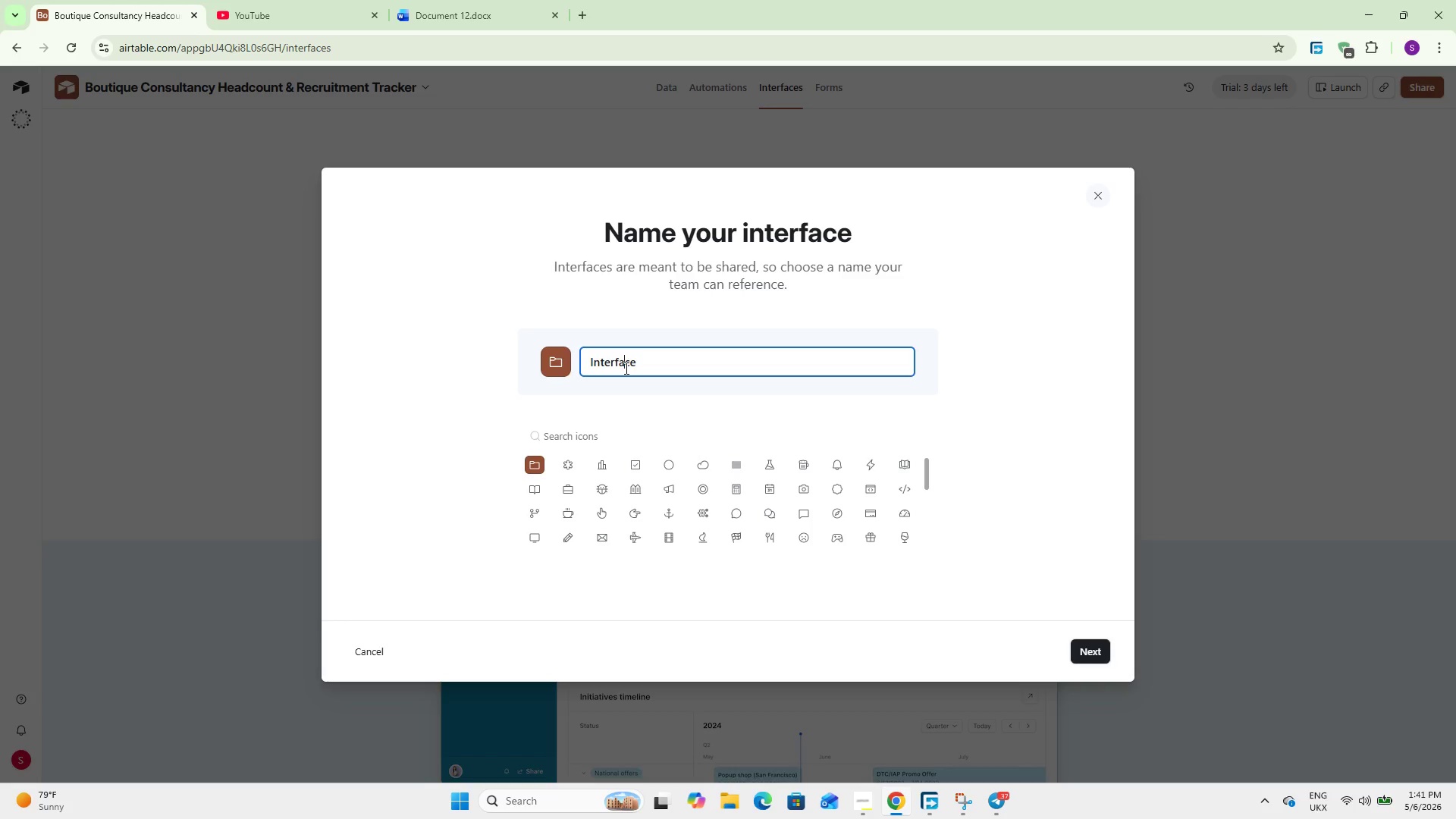 
double_click([625, 368])
 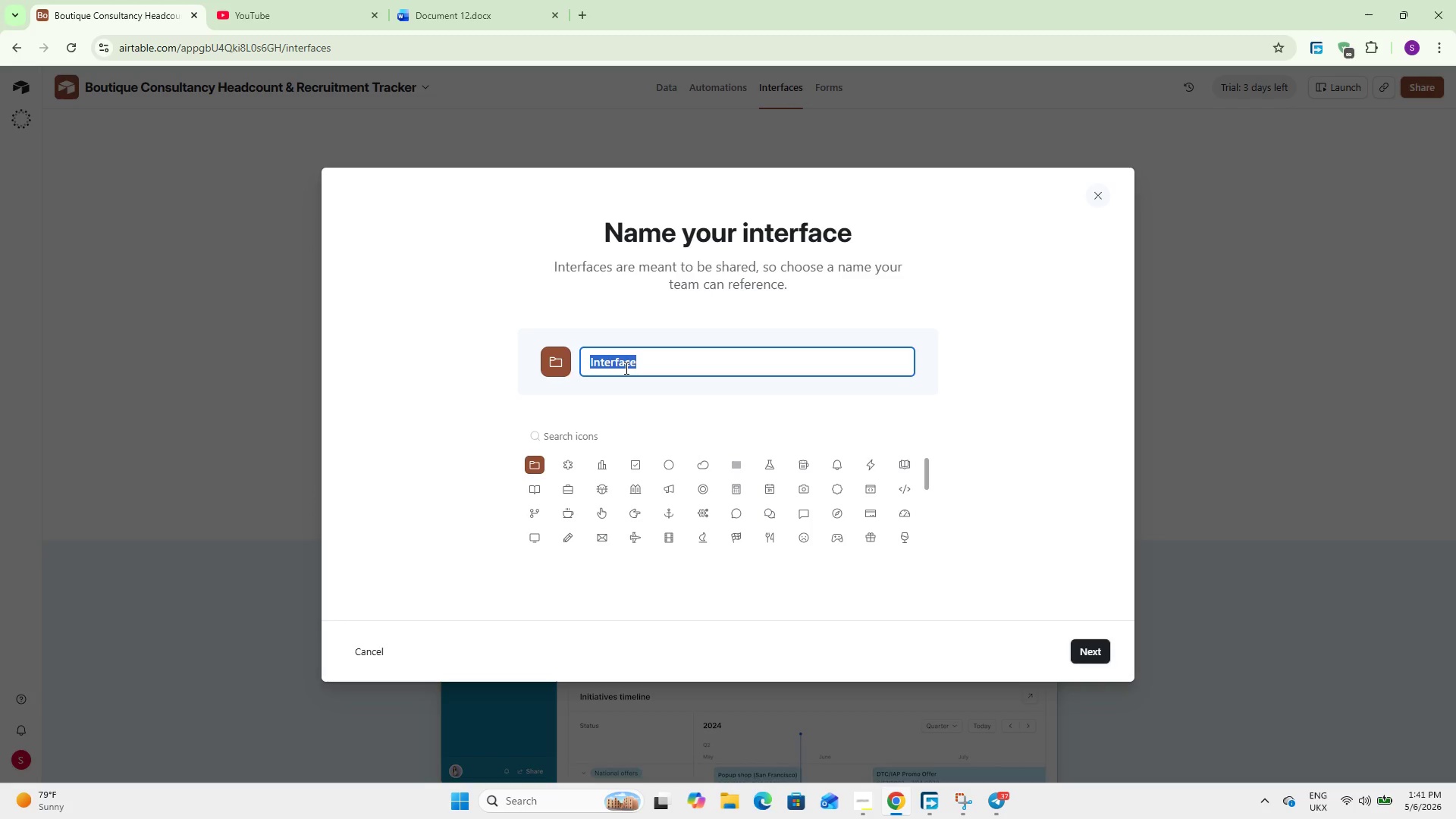 
key(Backspace)
type(Operational Dashbaord)
 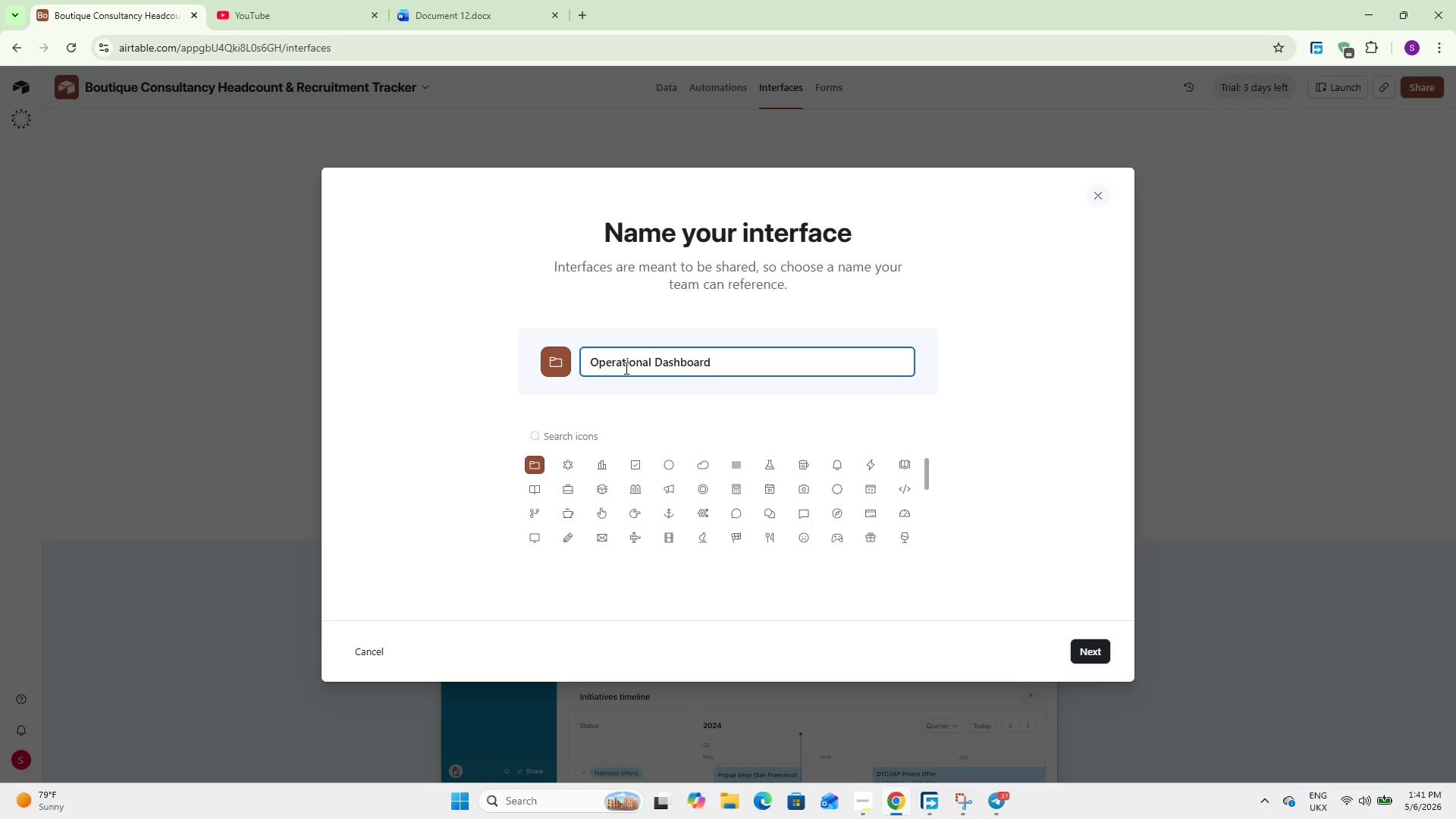 
wait(7.28)
 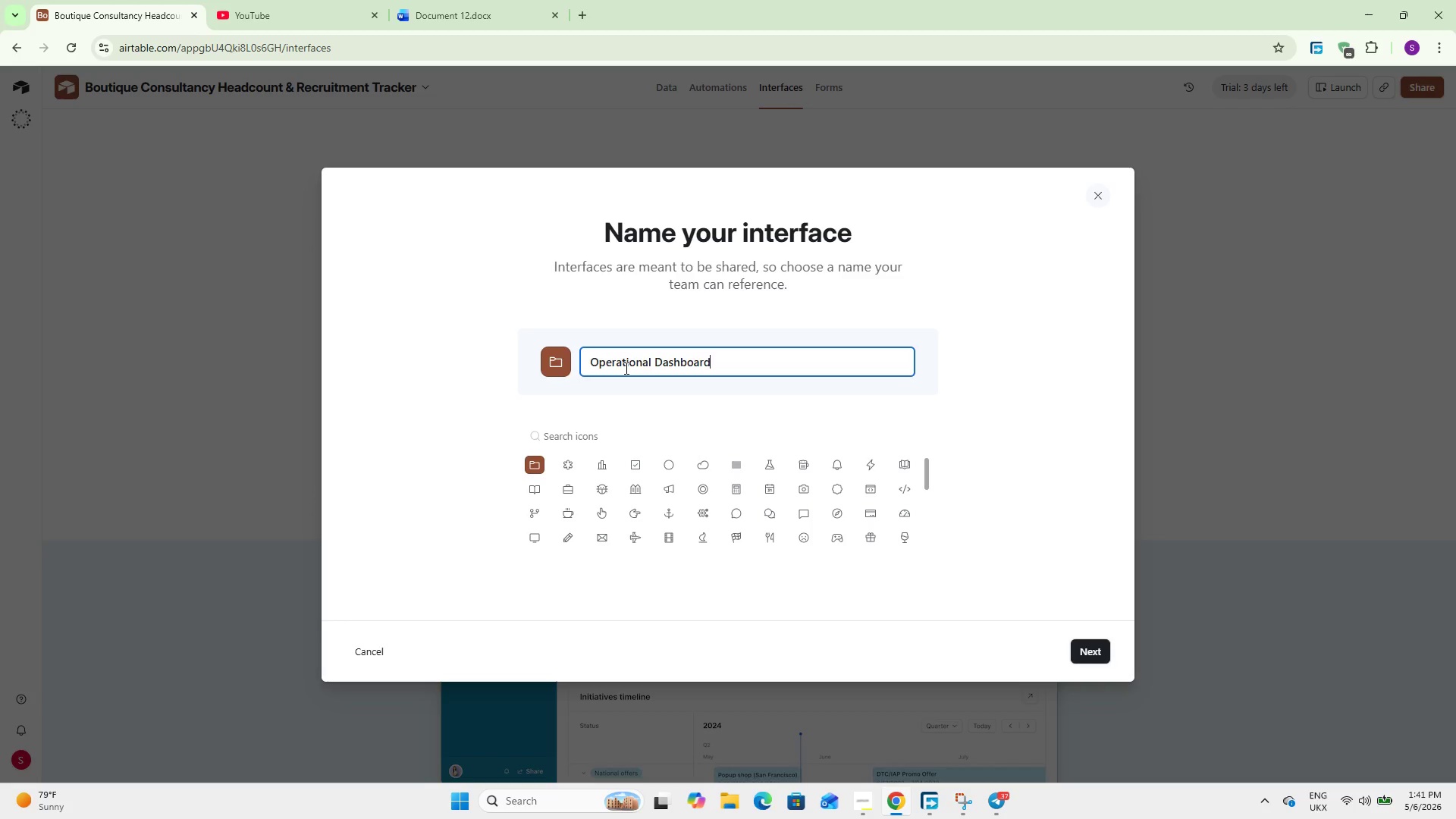 
left_click([739, 464])
 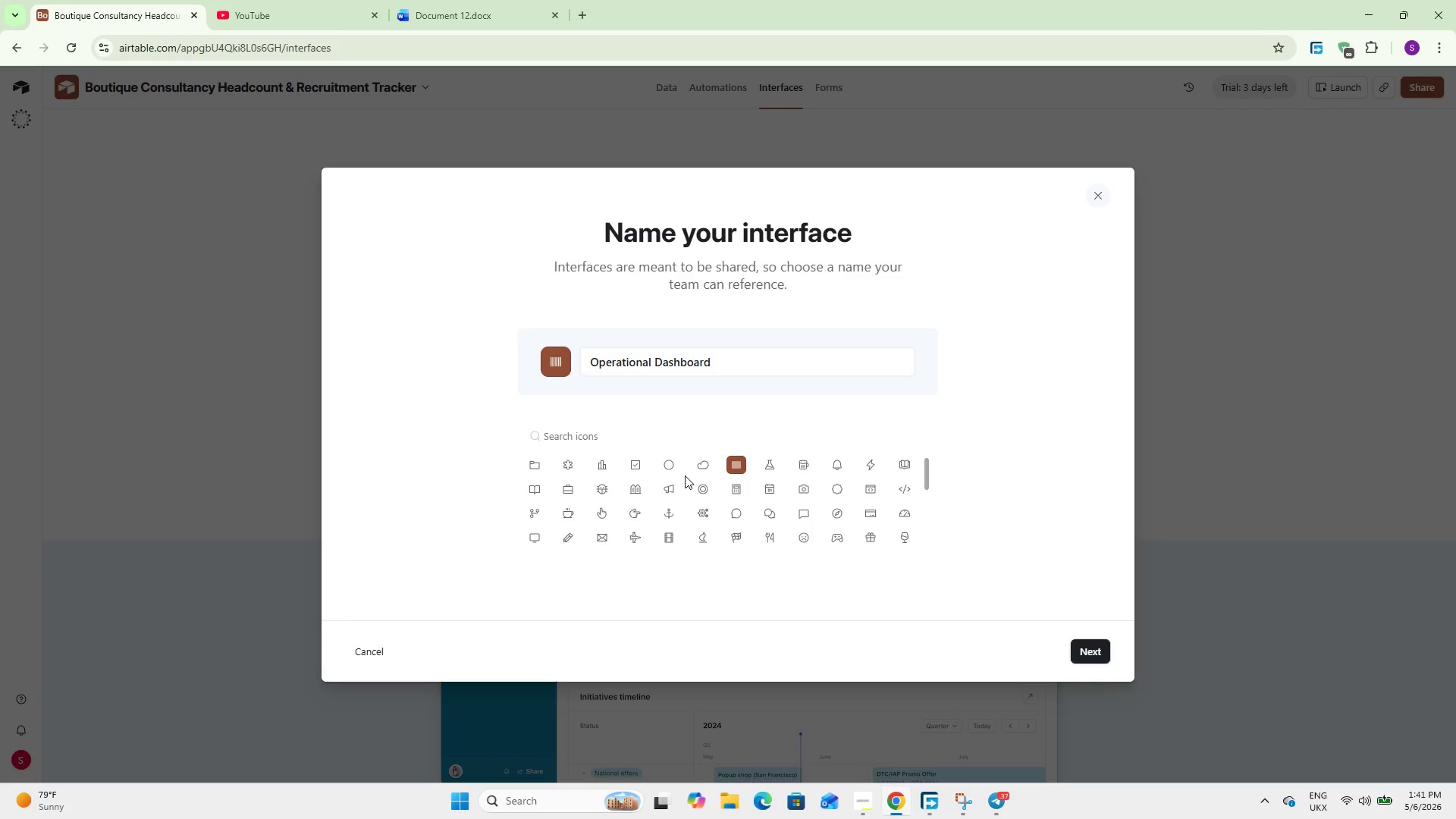 
left_click([704, 466])
 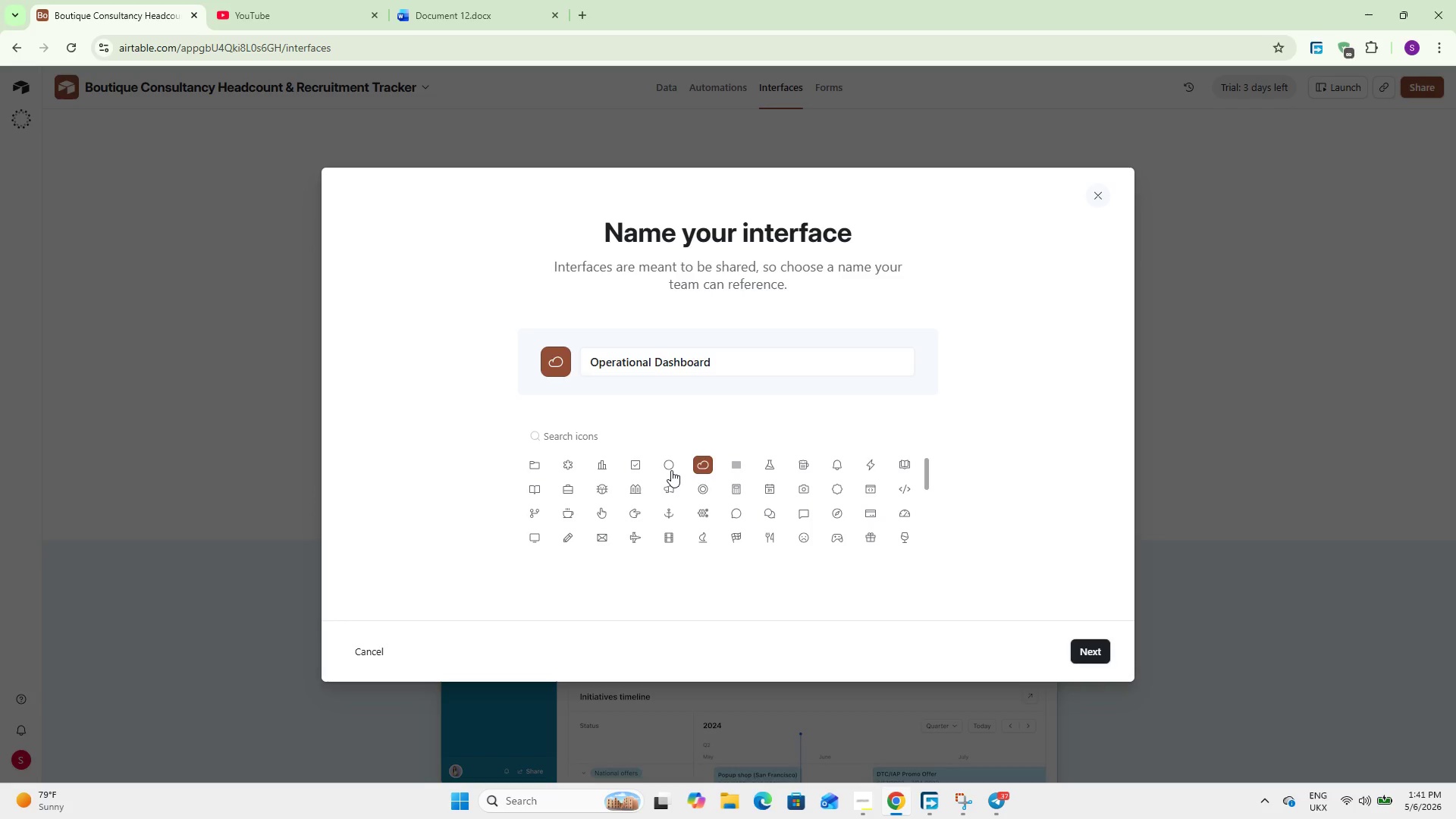 
left_click([670, 470])
 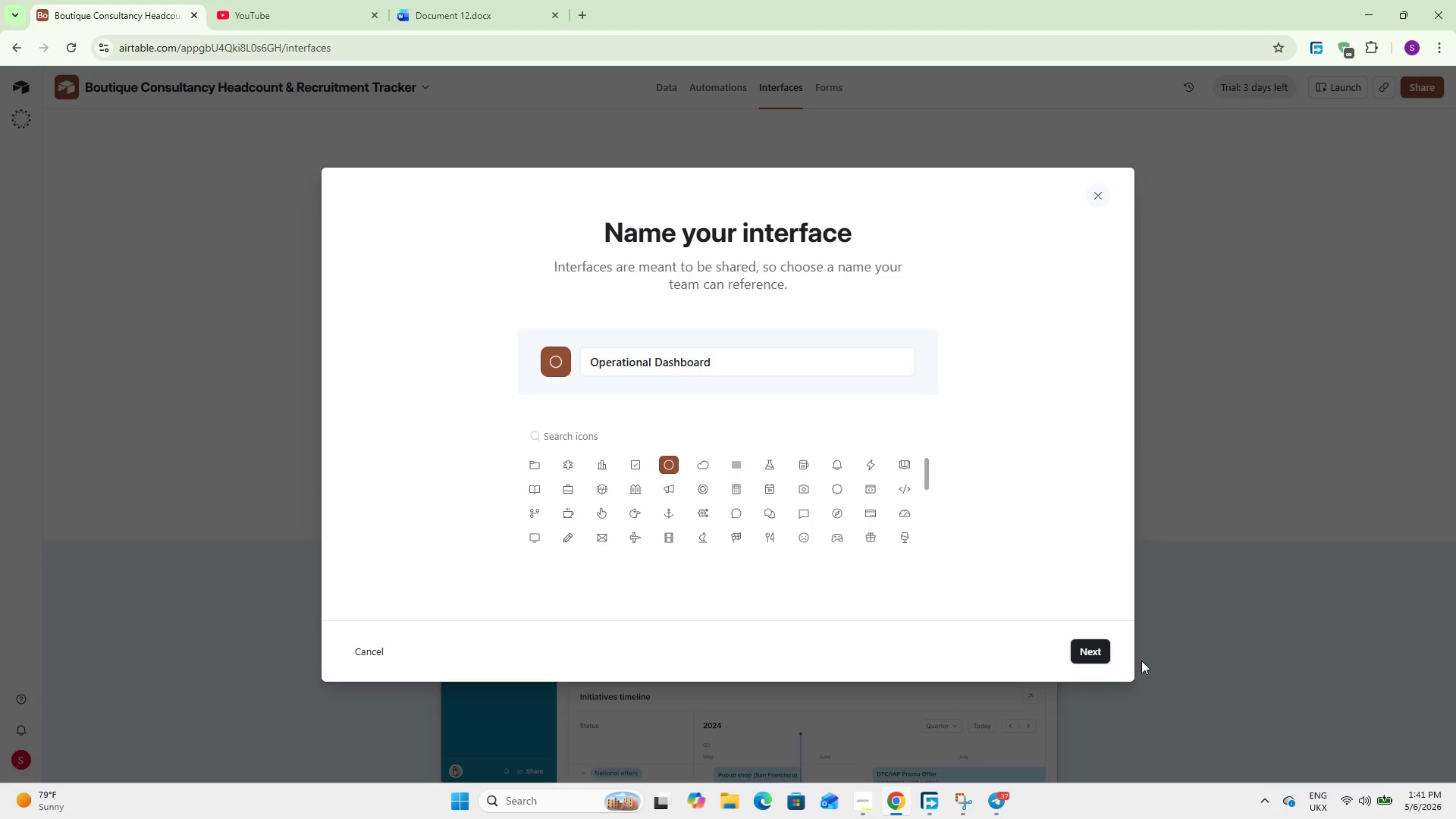 
wait(8.38)
 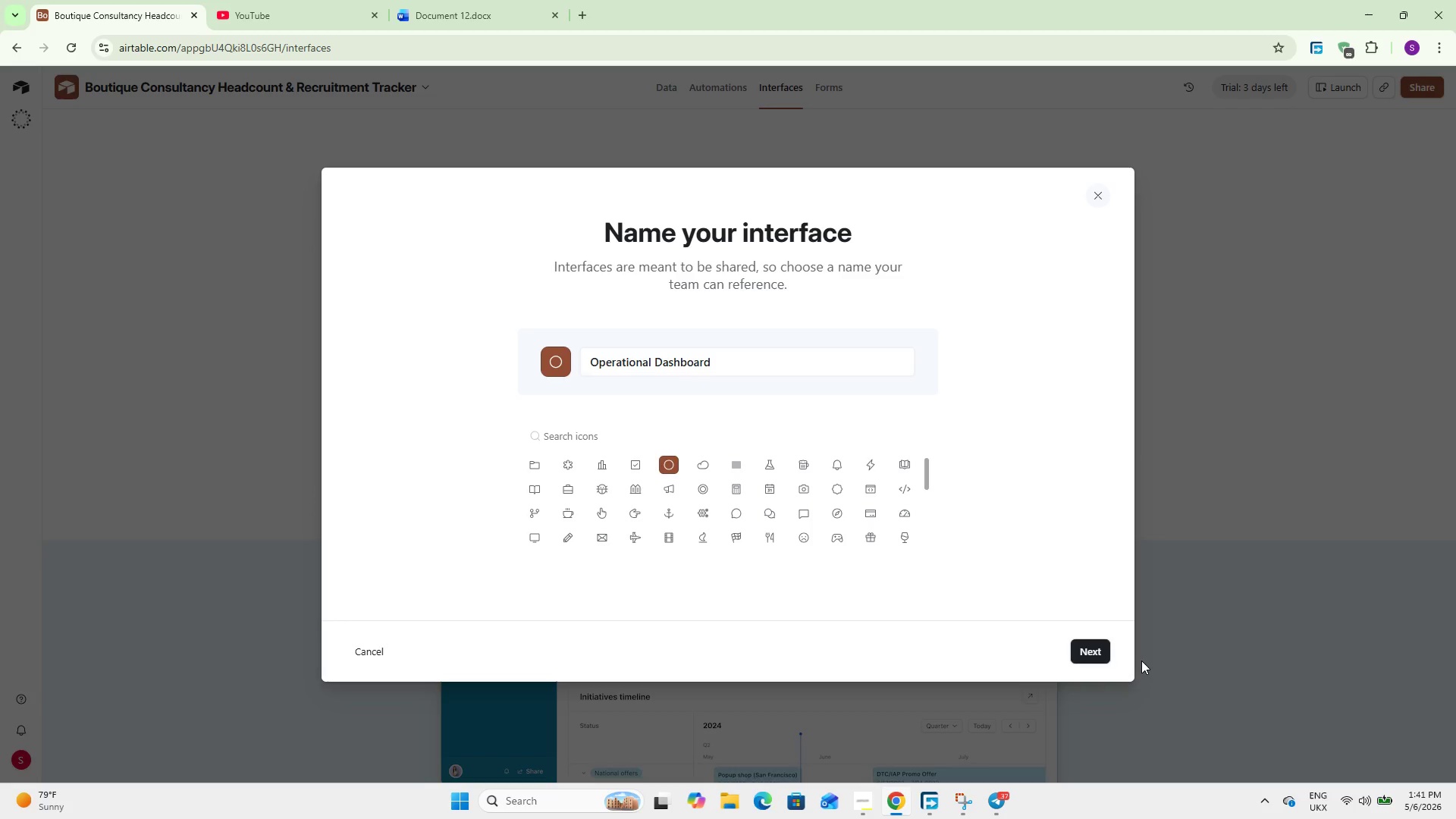 
left_click([1103, 661])
 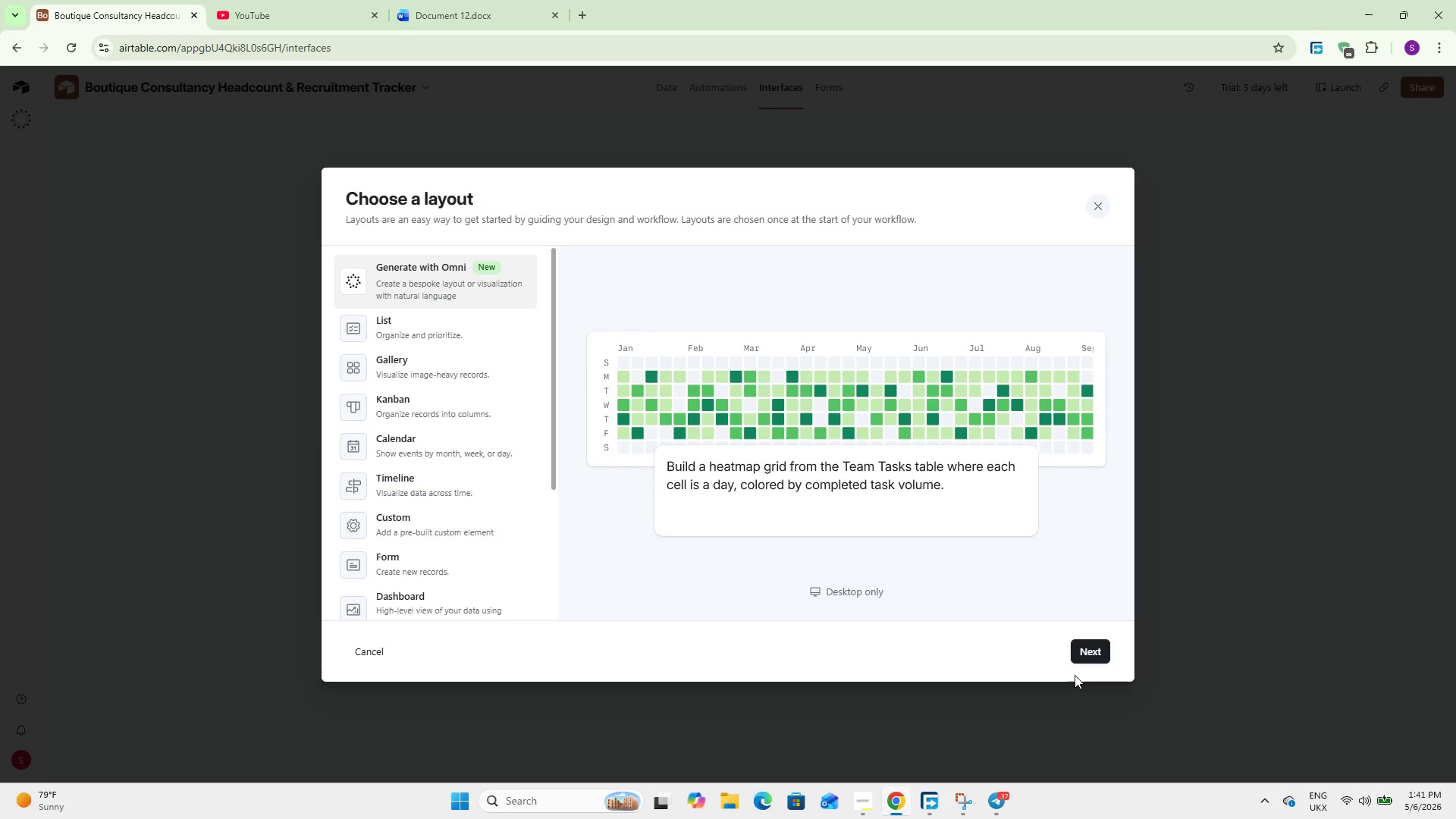 
wait(11.79)
 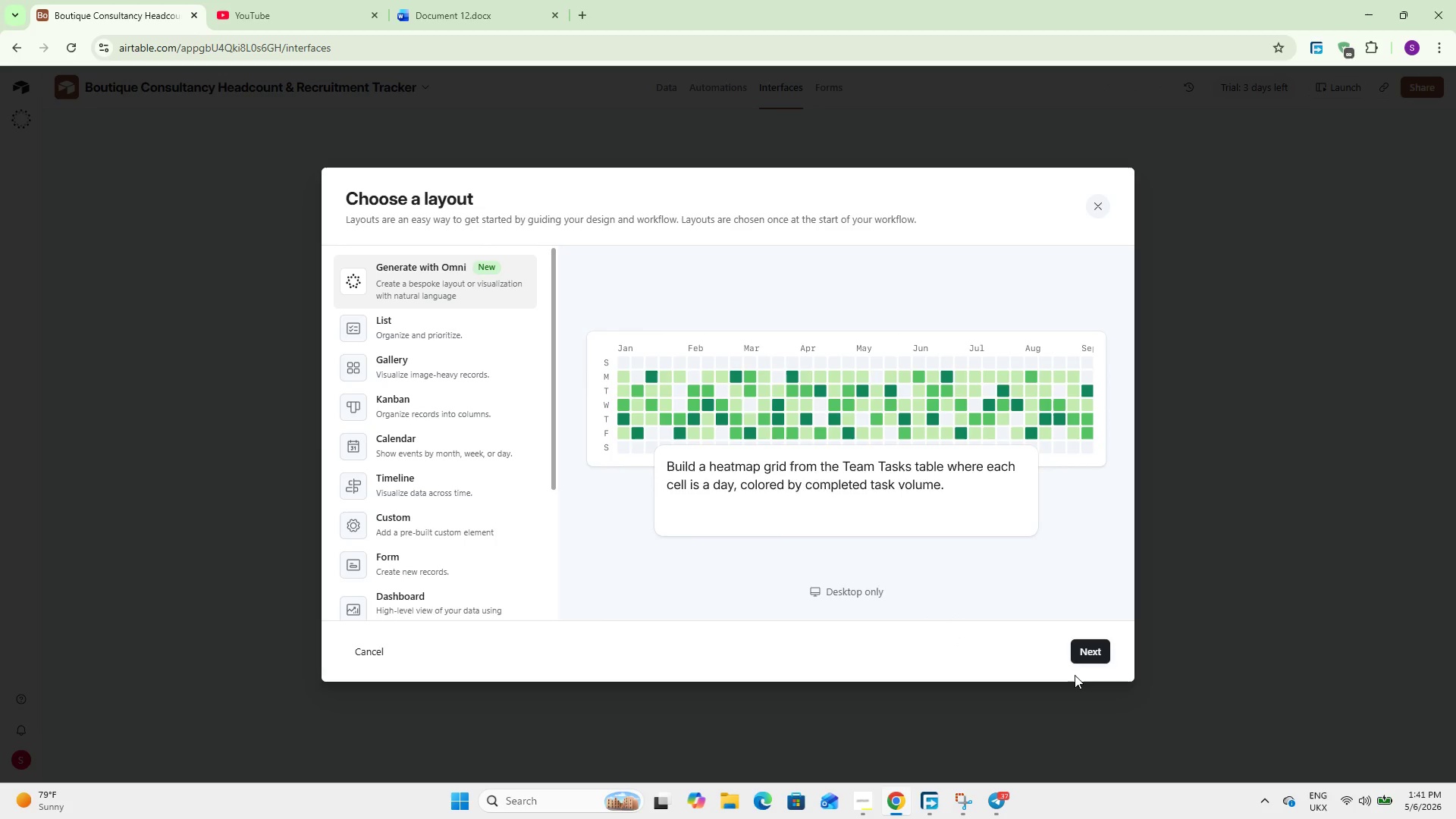 
mouse_move([950, 802])
 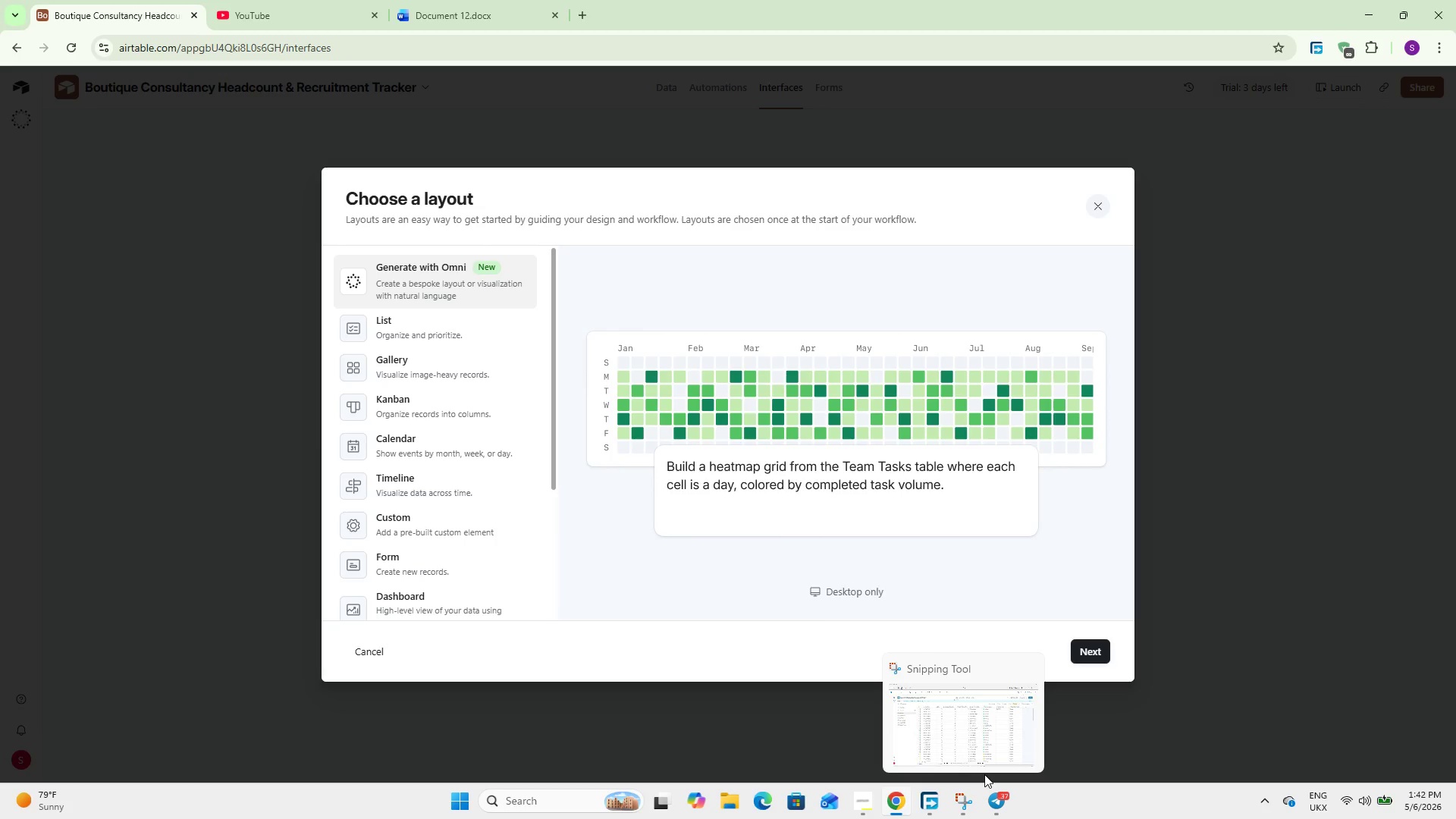 
wait(35.19)
 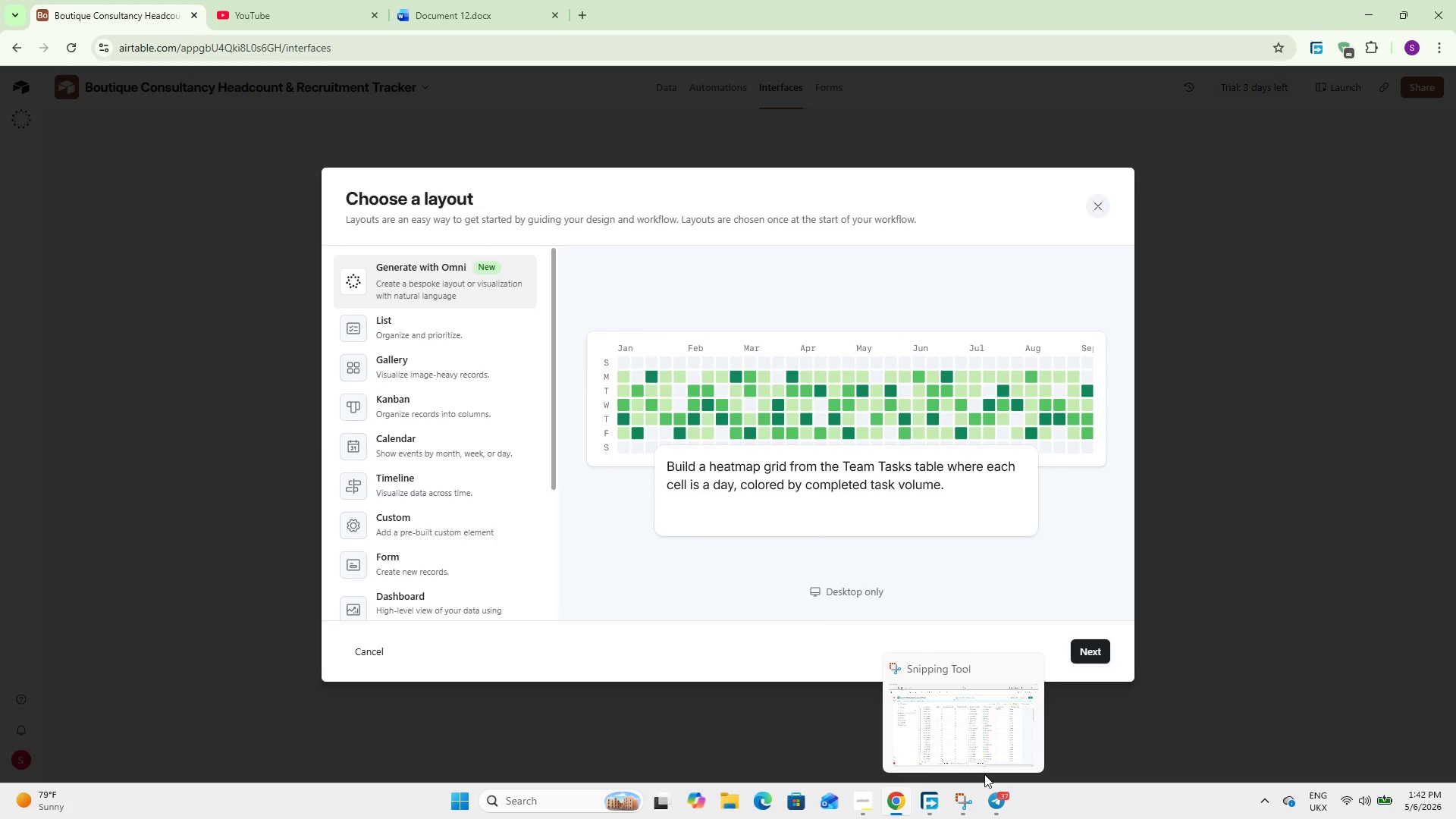 
scroll: coordinate [431, 510], scroll_direction: down, amount: 6.0
 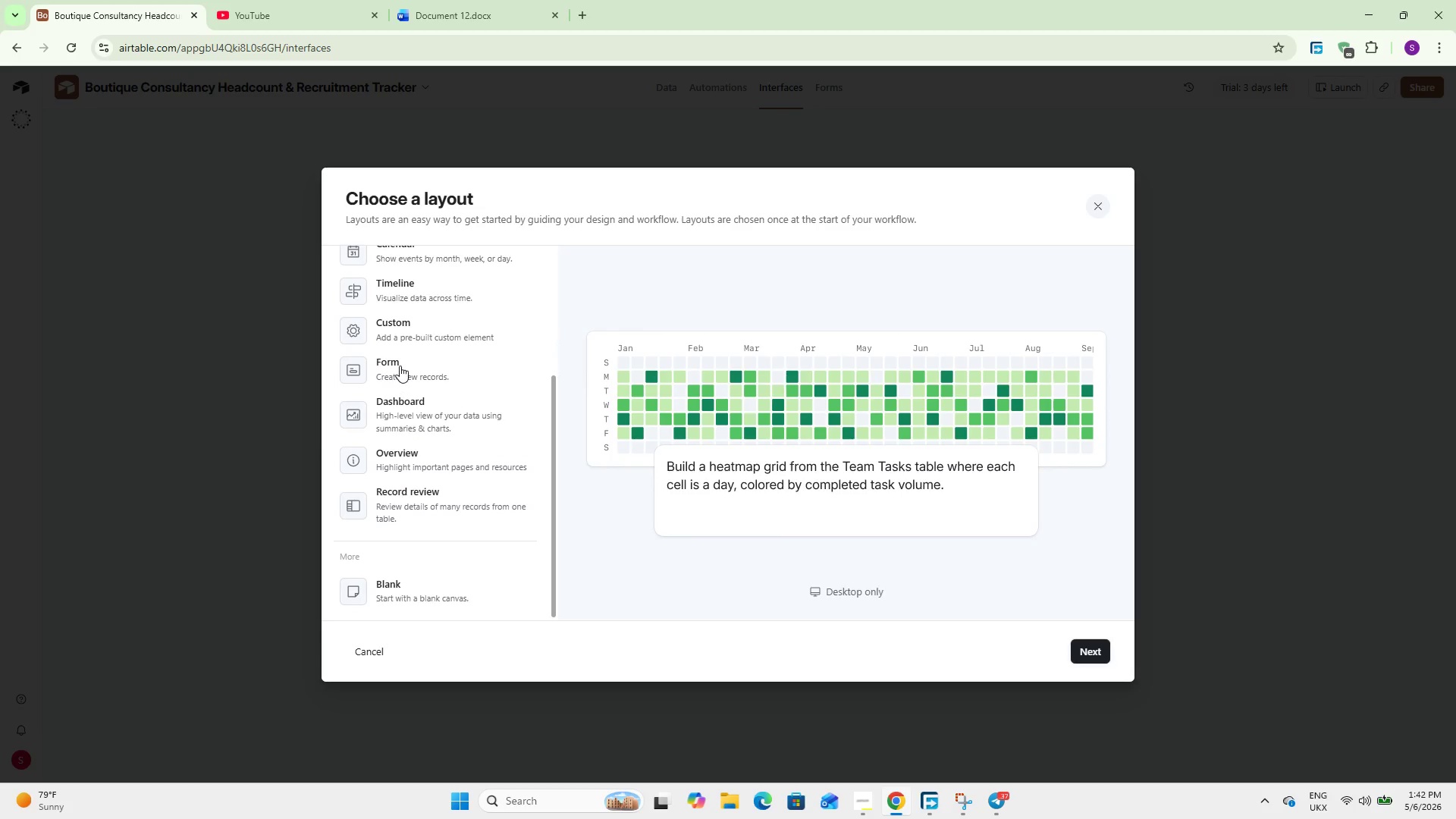 
left_click([409, 407])
 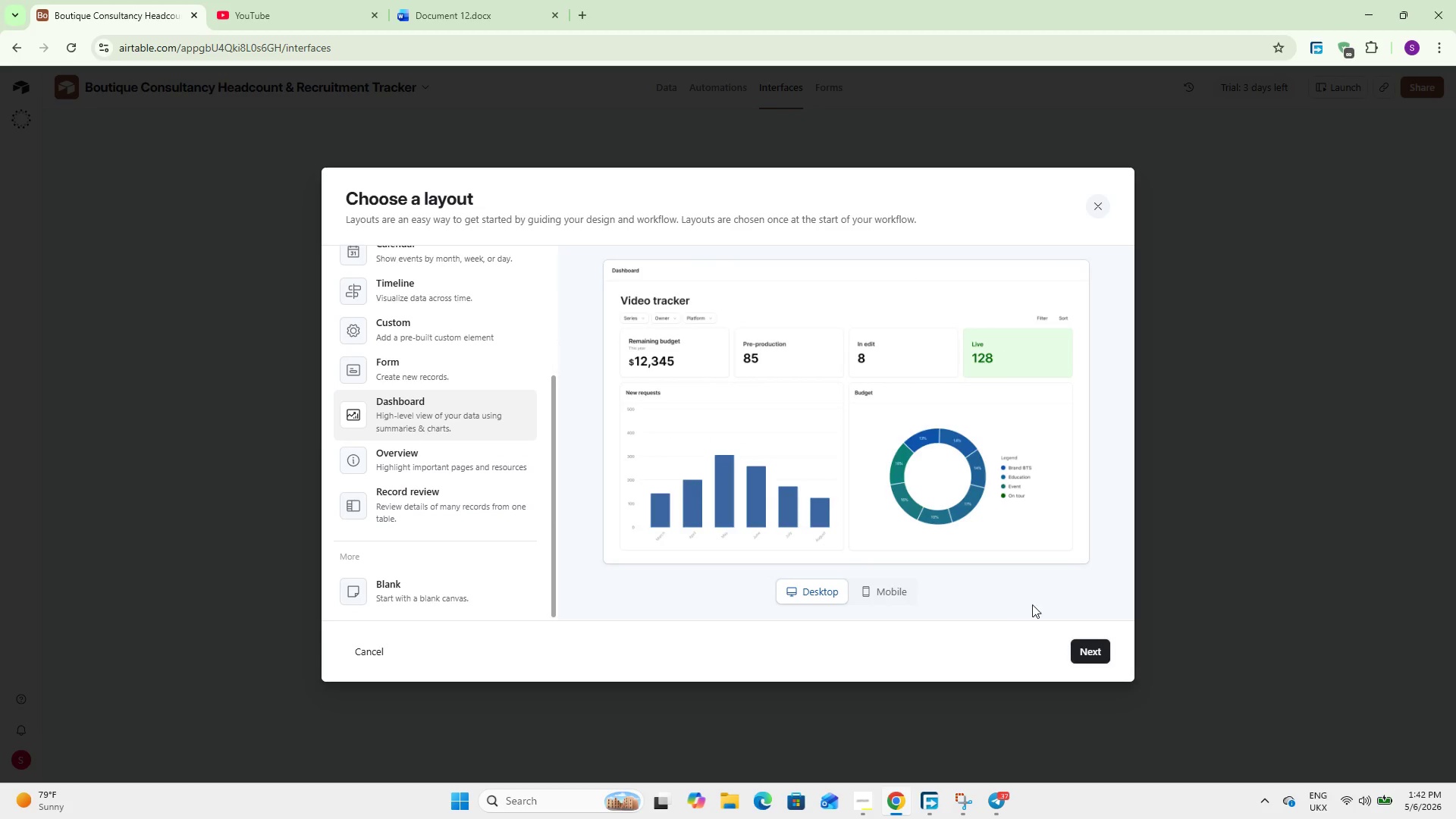 
left_click([1090, 642])
 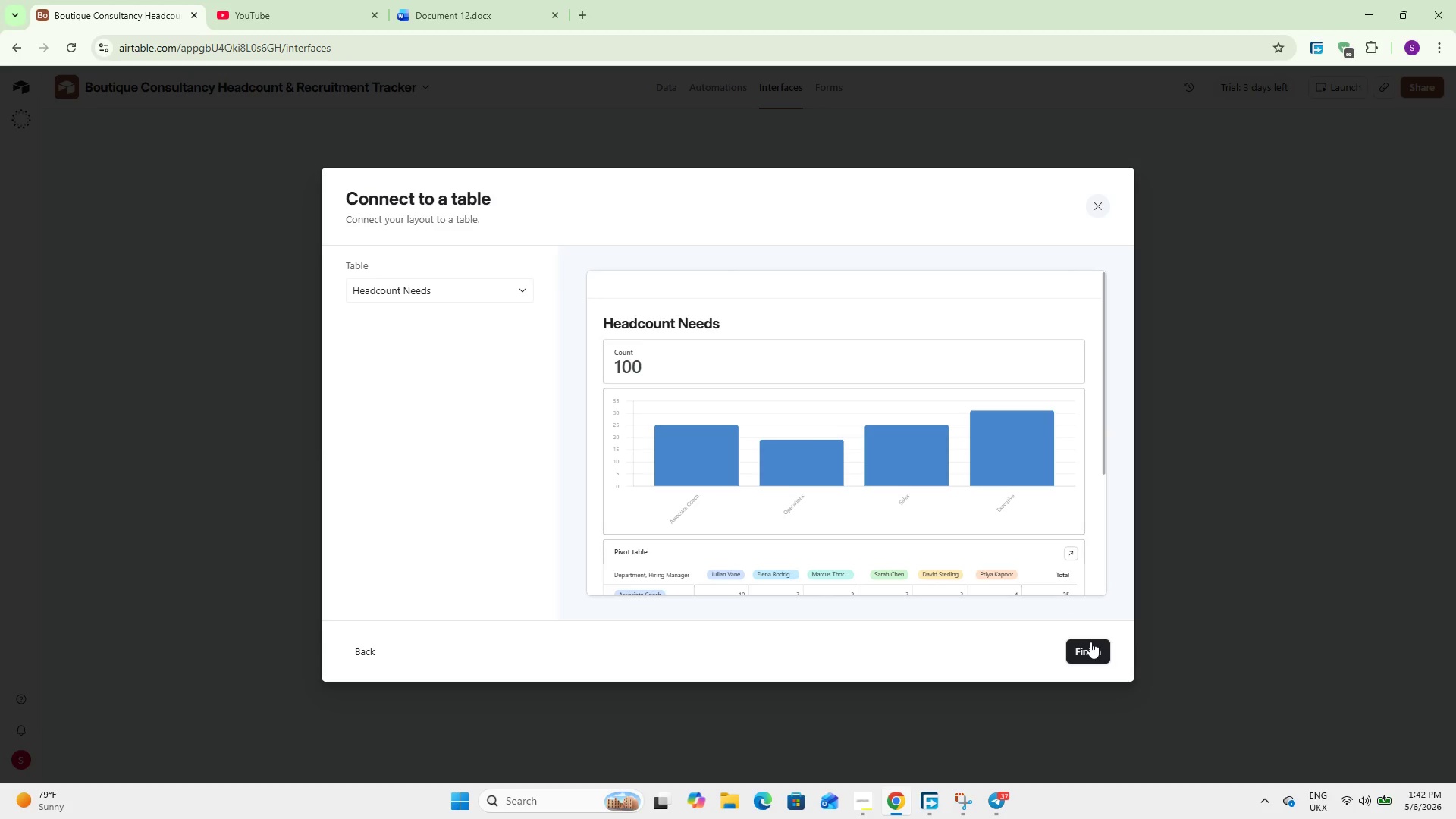 
left_click([1090, 642])
 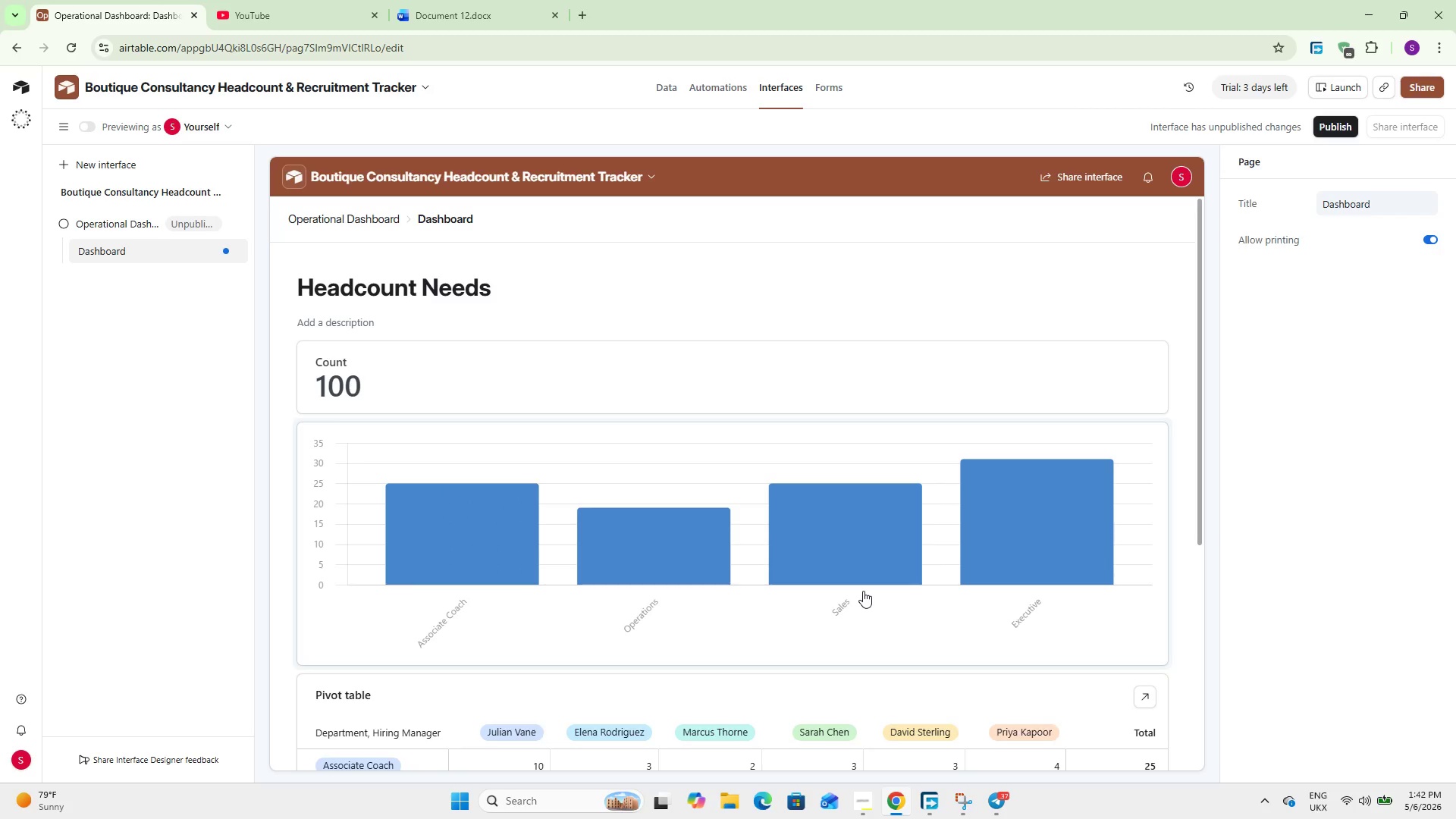 
wait(14.98)
 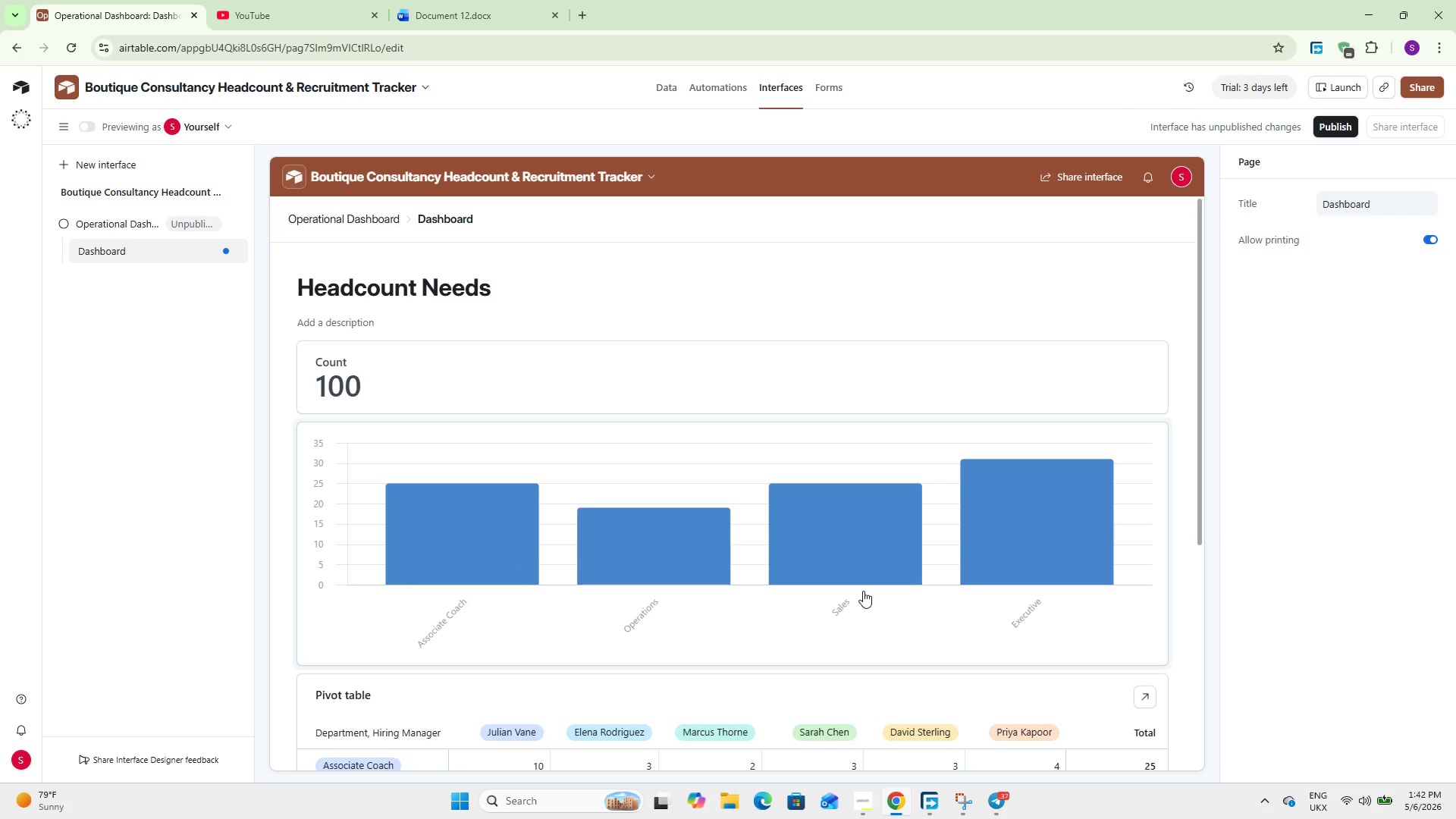 
left_click([766, 493])
 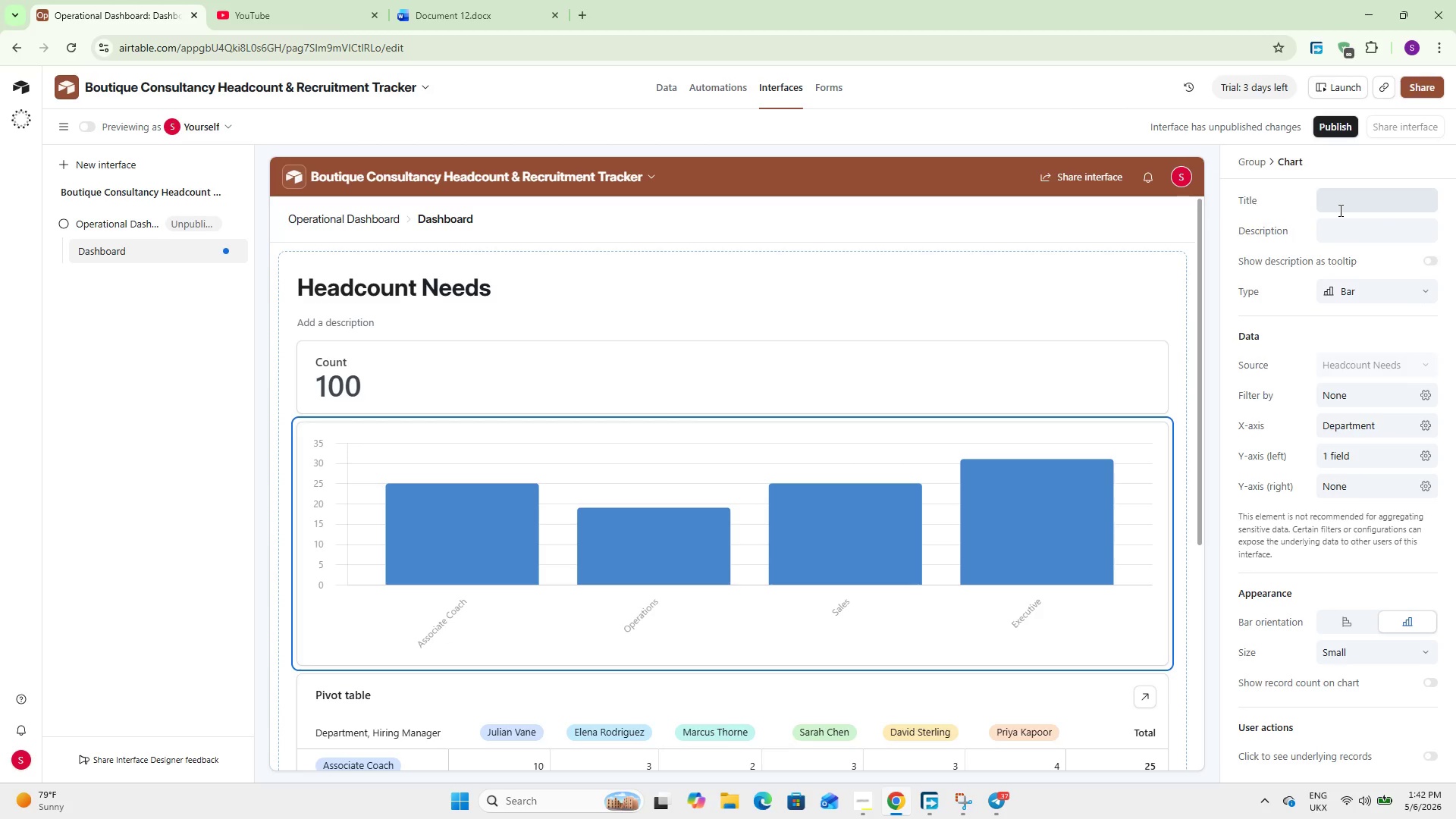 
wait(7.73)
 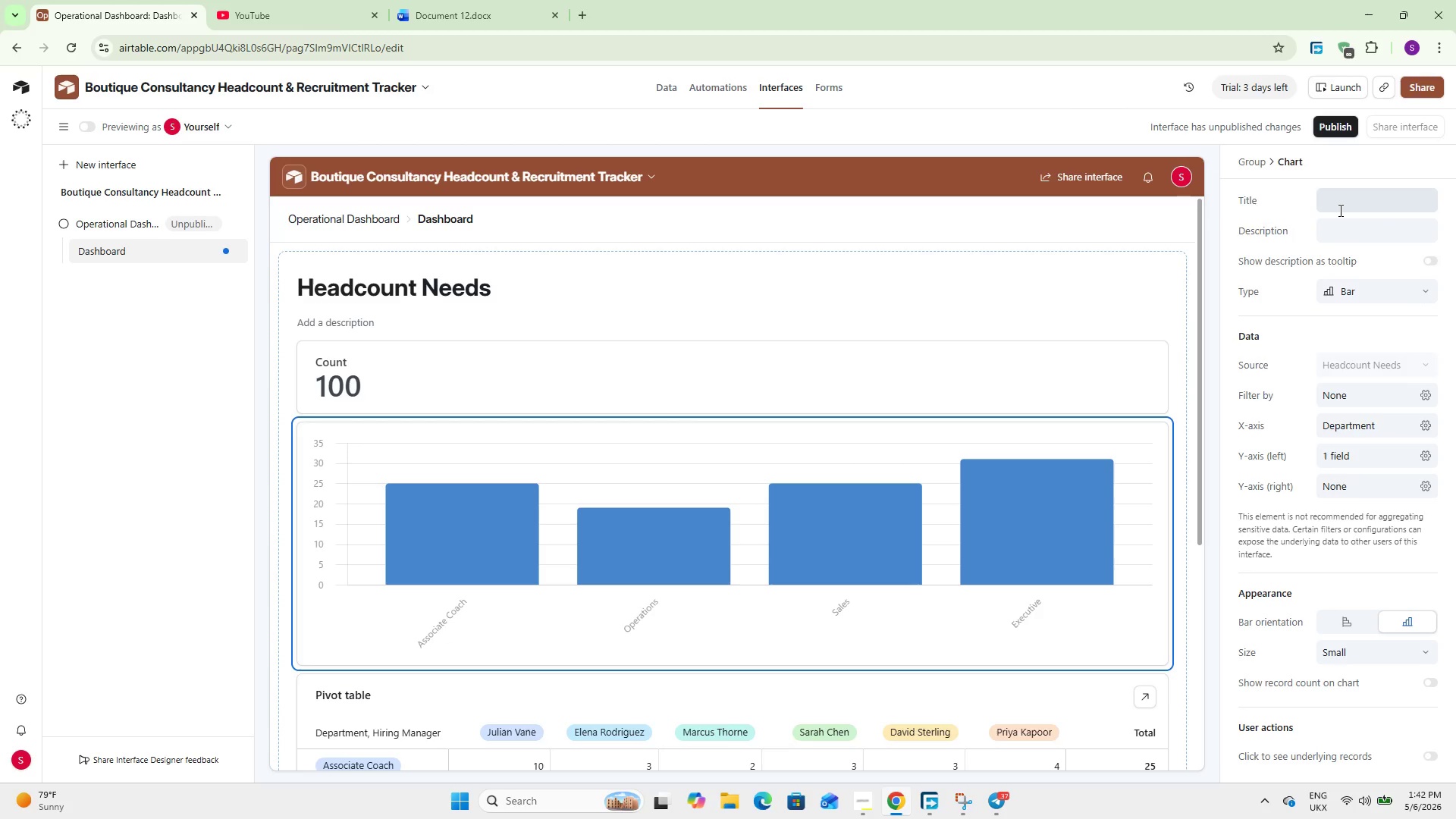 
left_click([1339, 209])
 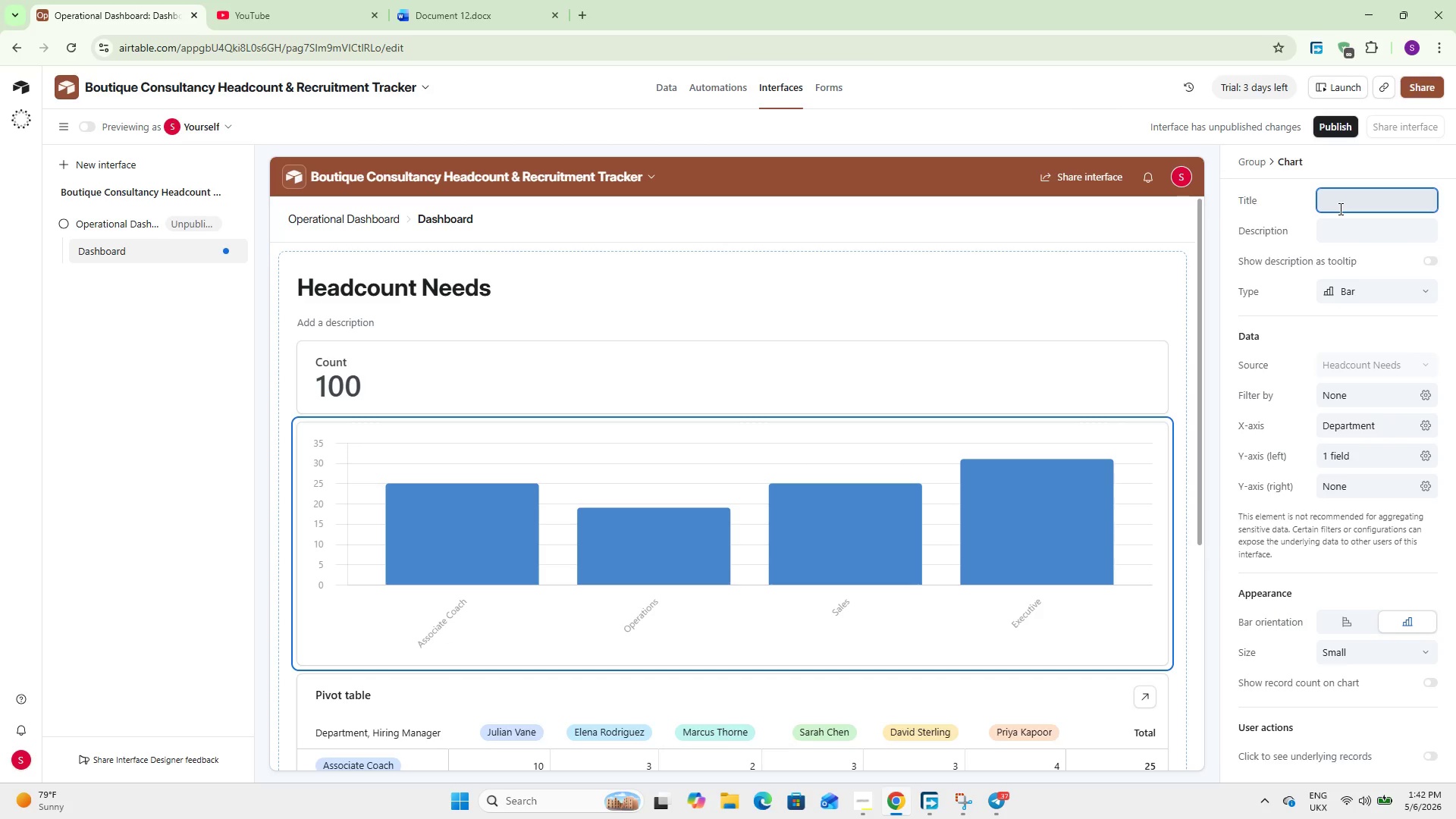 
type(Total Open Roles)
 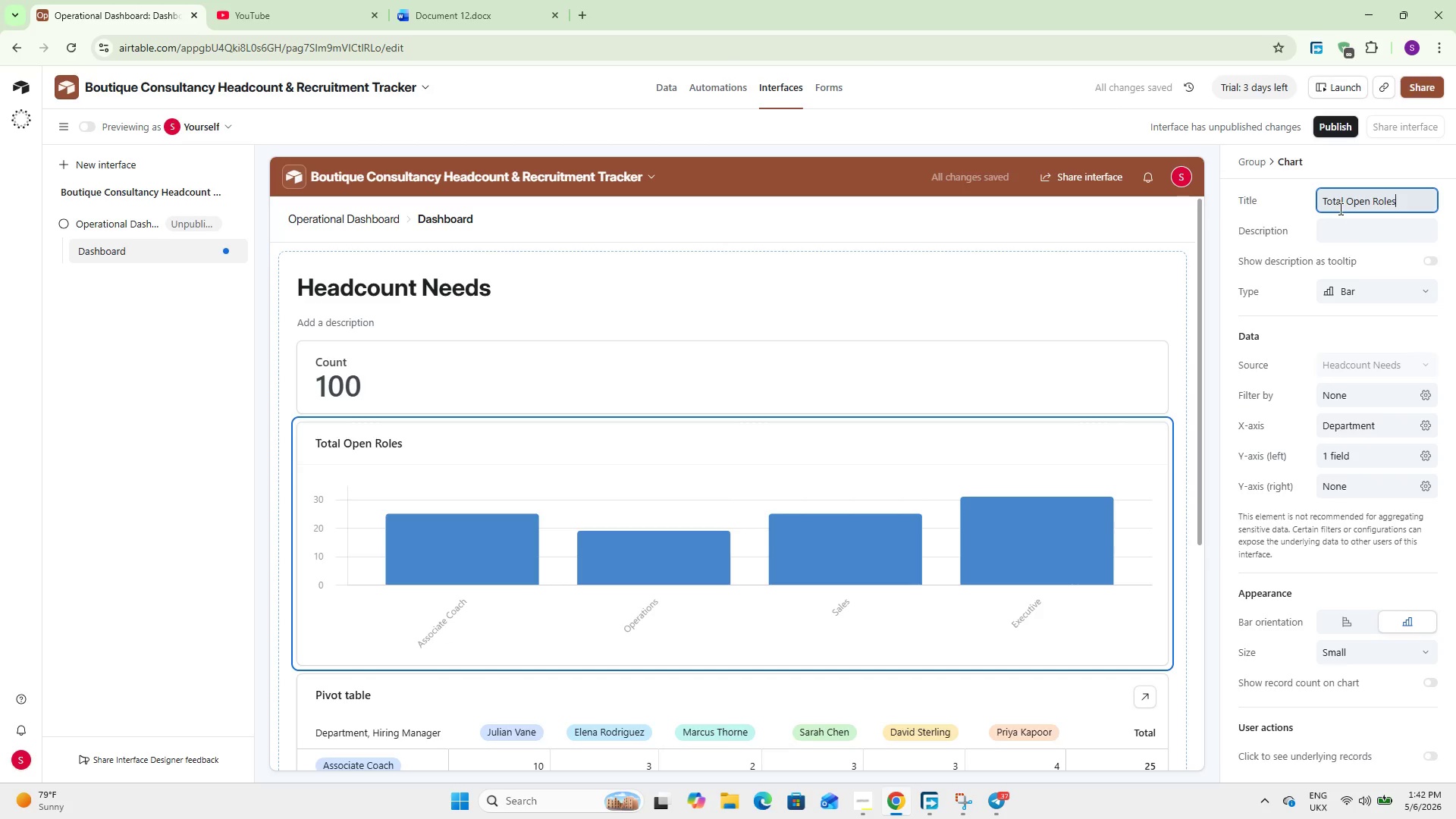 
wait(17.18)
 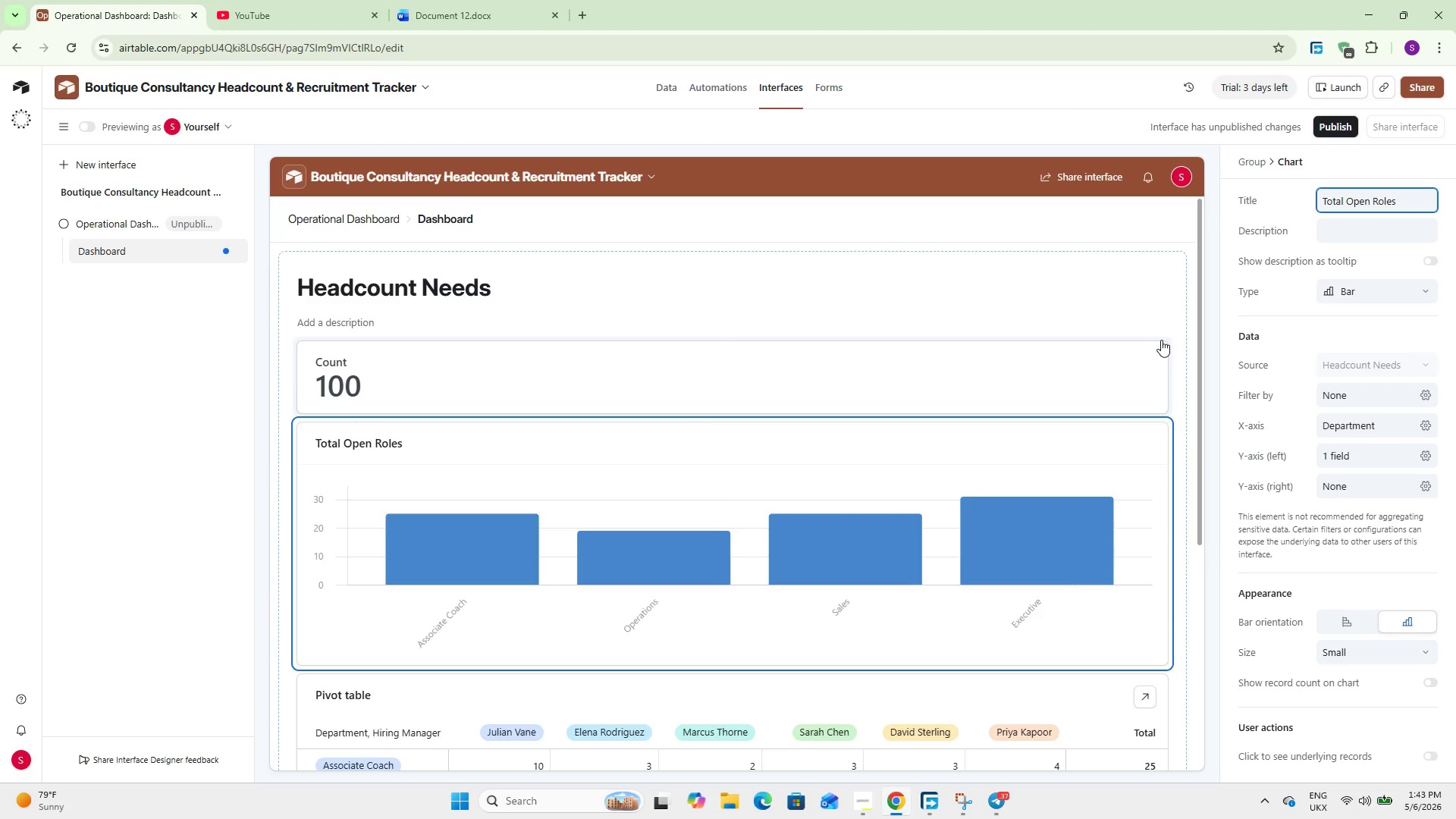 
mouse_move([1187, 346])
 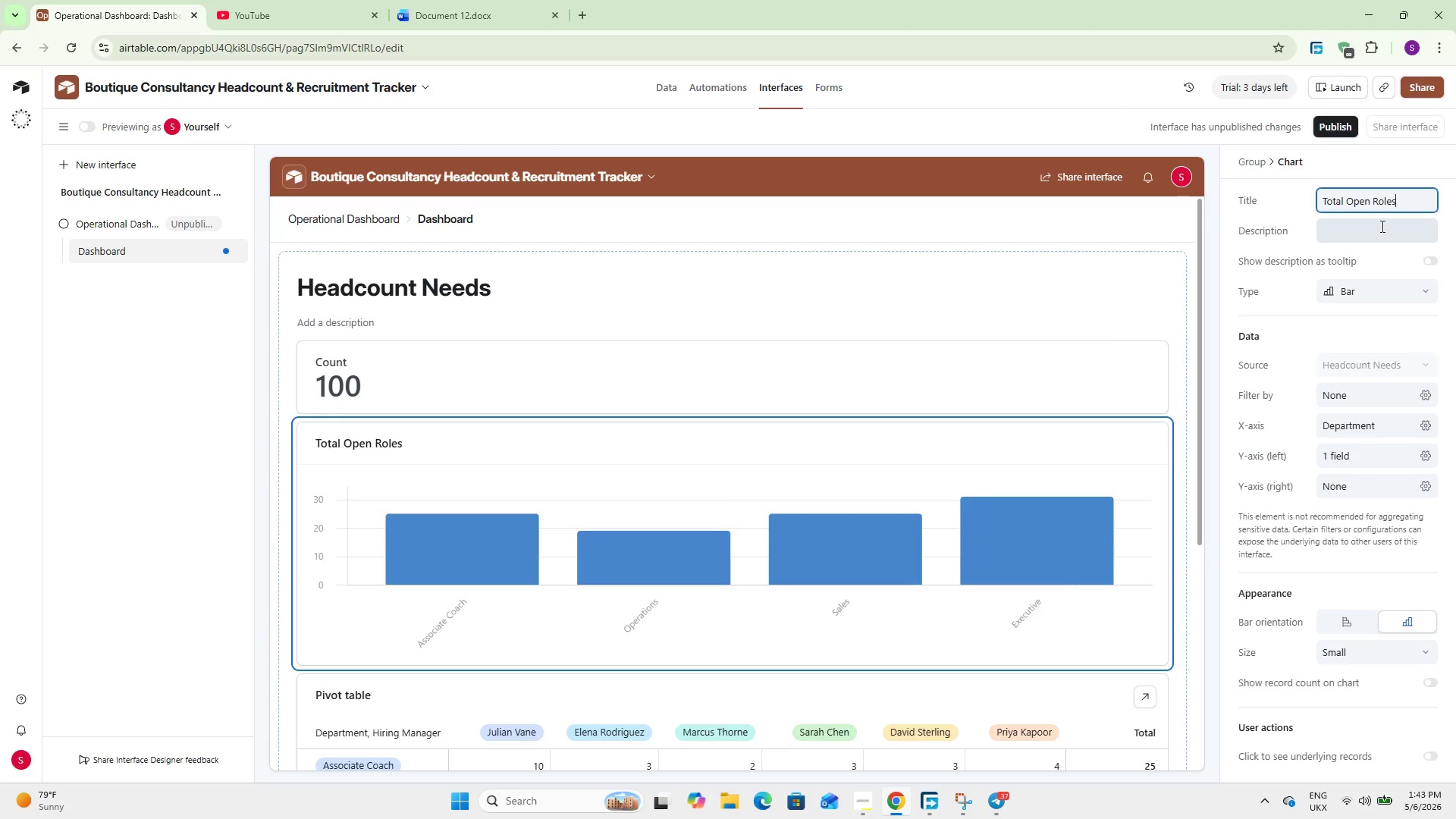 
wait(12.98)
 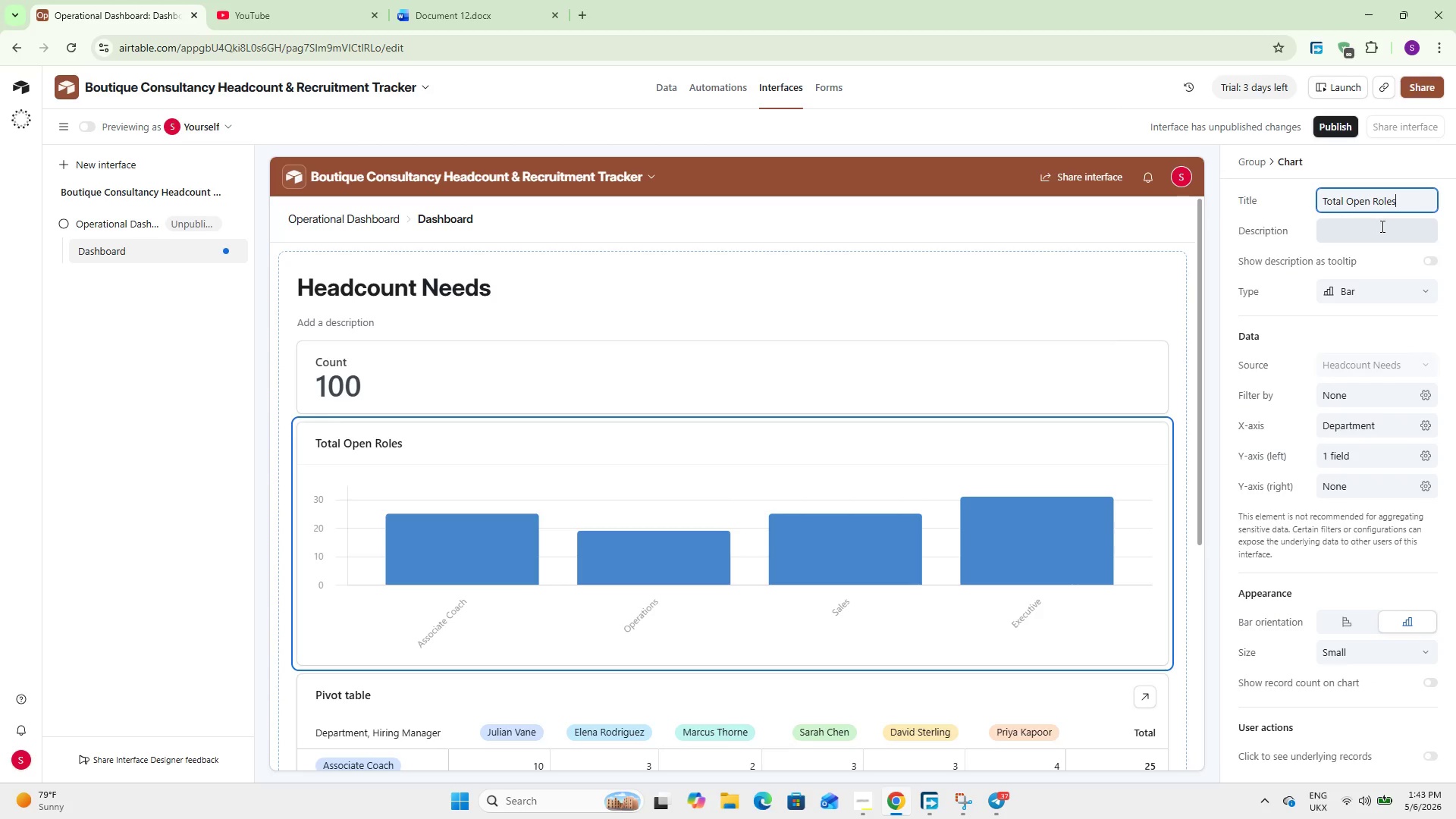 
left_click([1363, 419])
 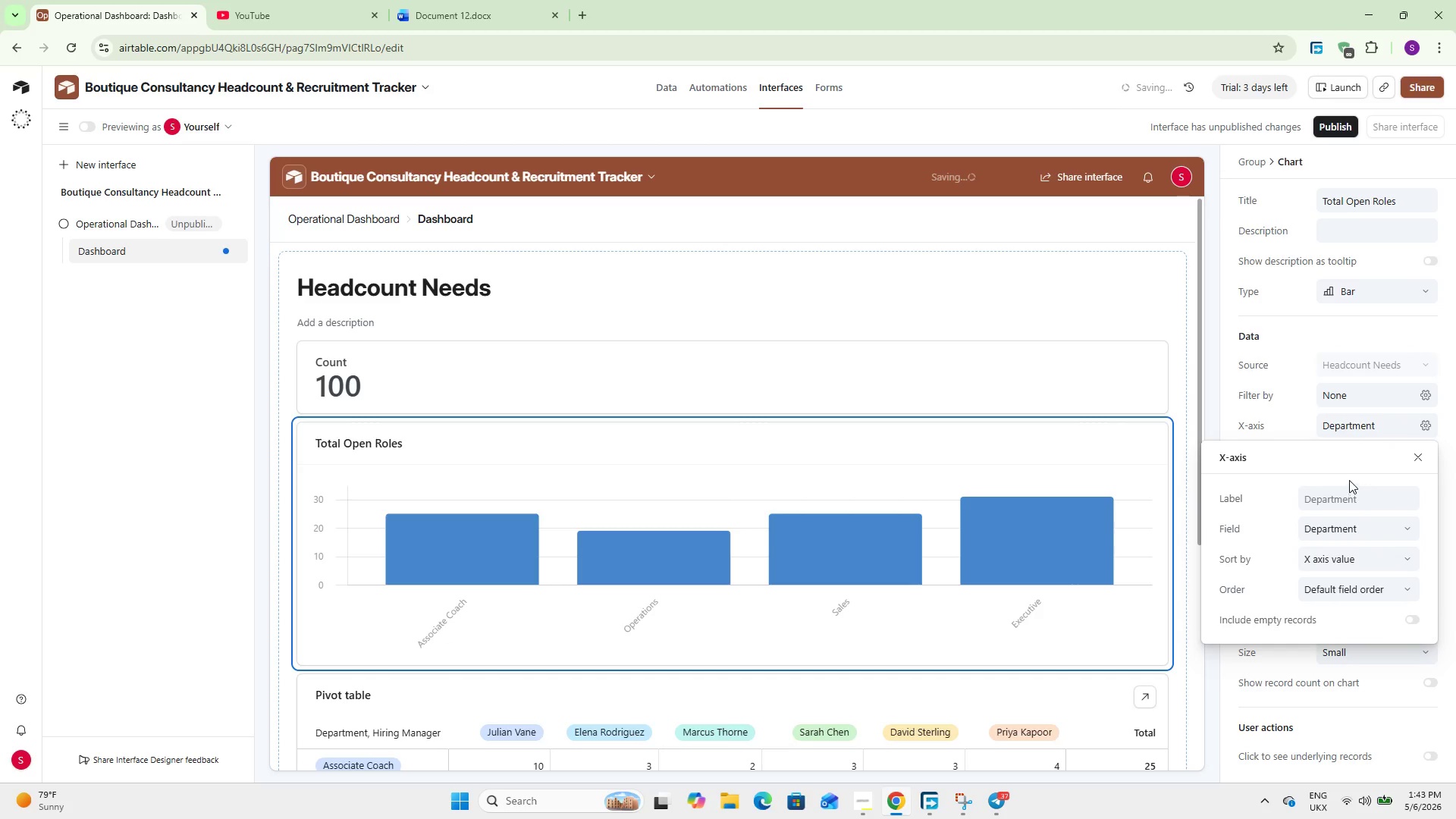 
left_click([1313, 345])
 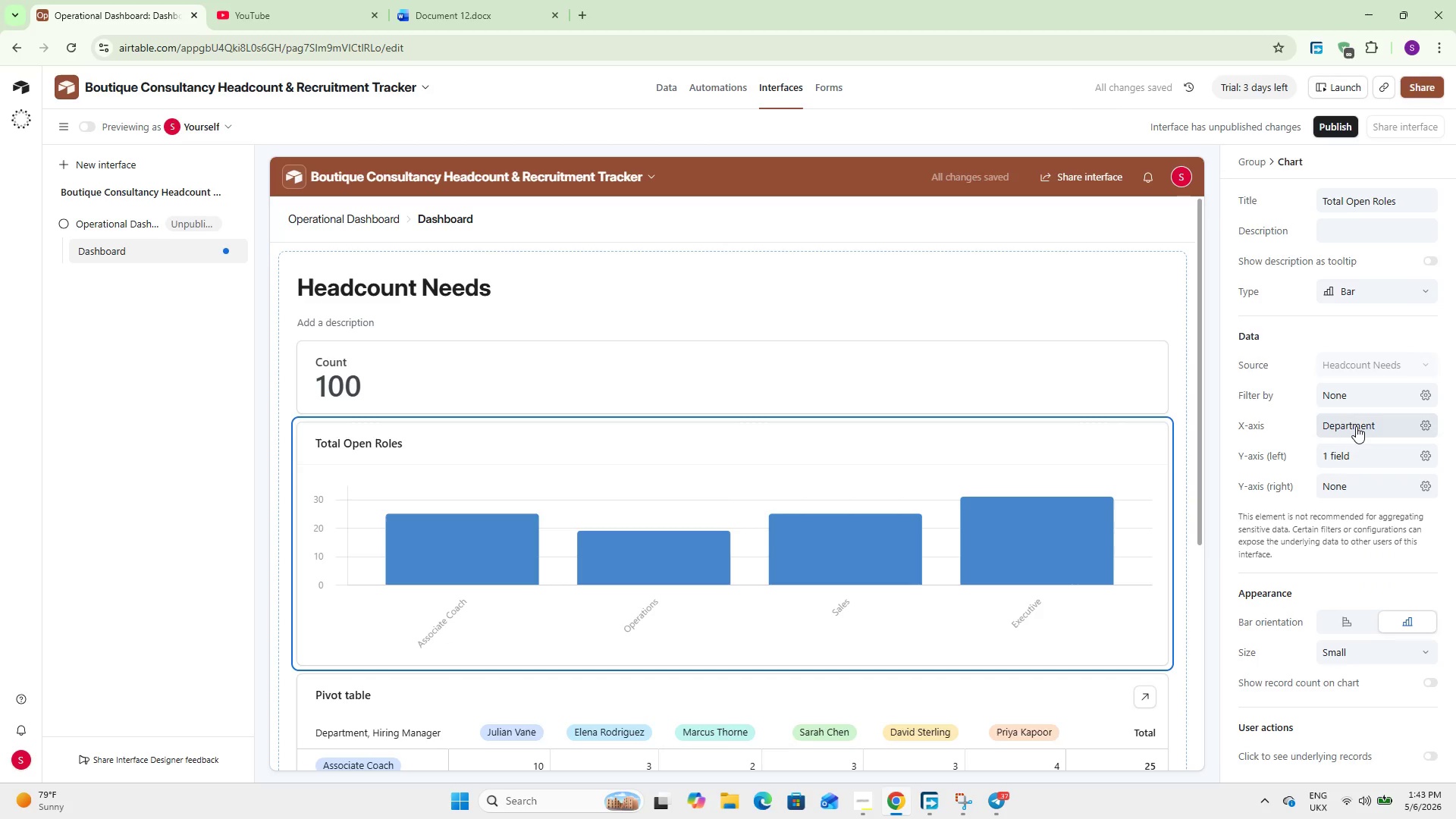 
left_click([1356, 426])
 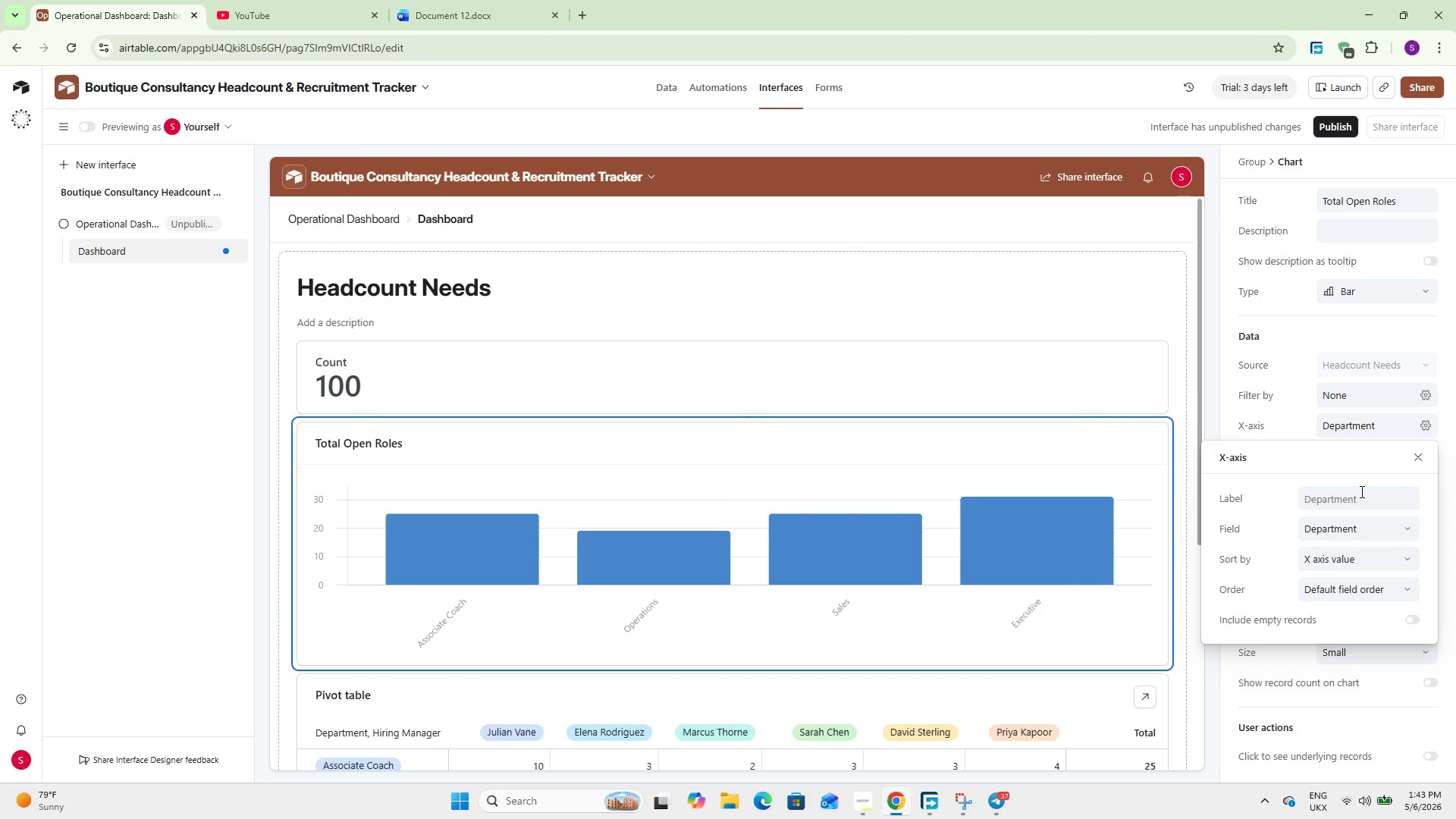 
left_click([1365, 522])
 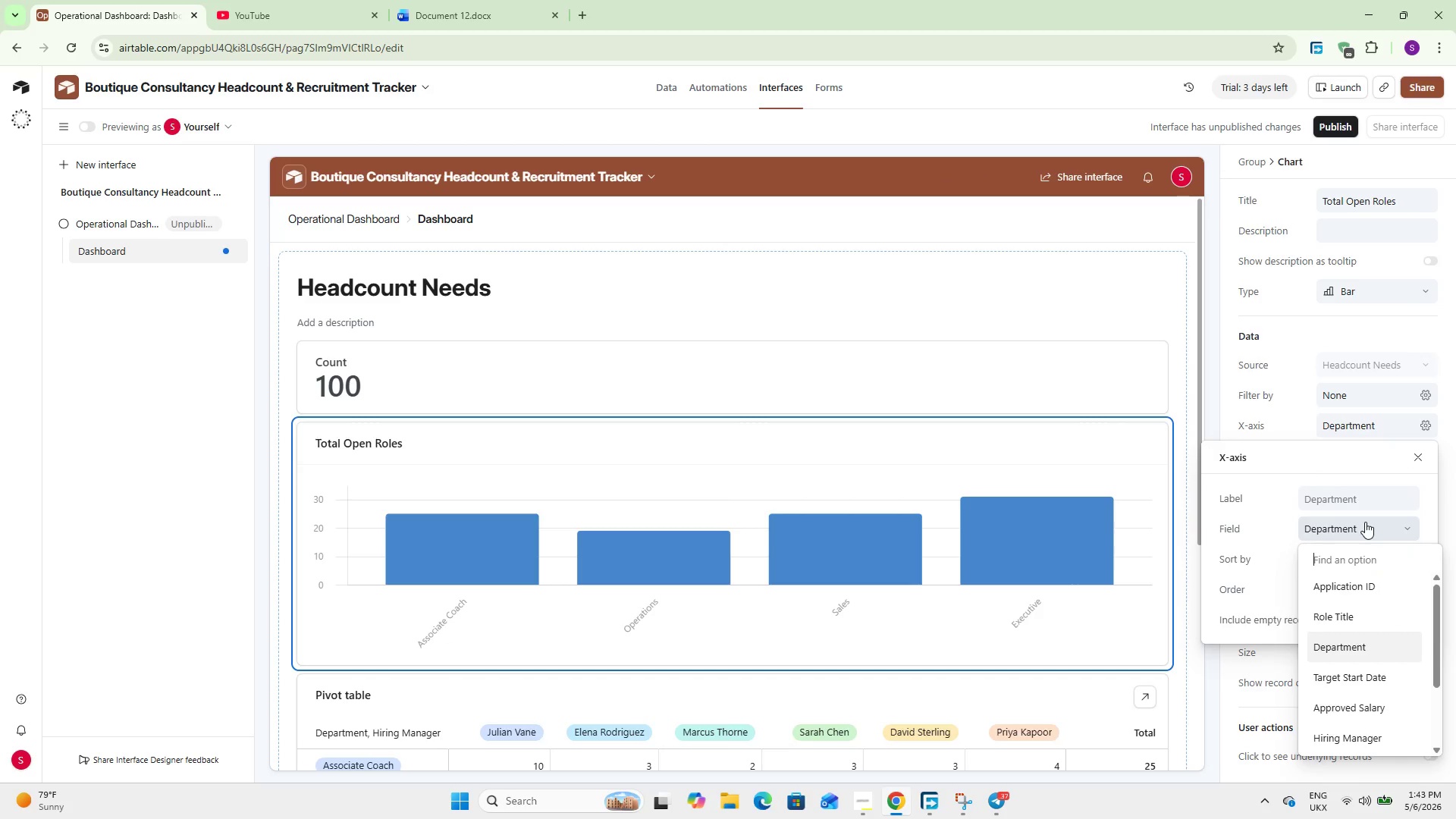 
left_click([1365, 522])
 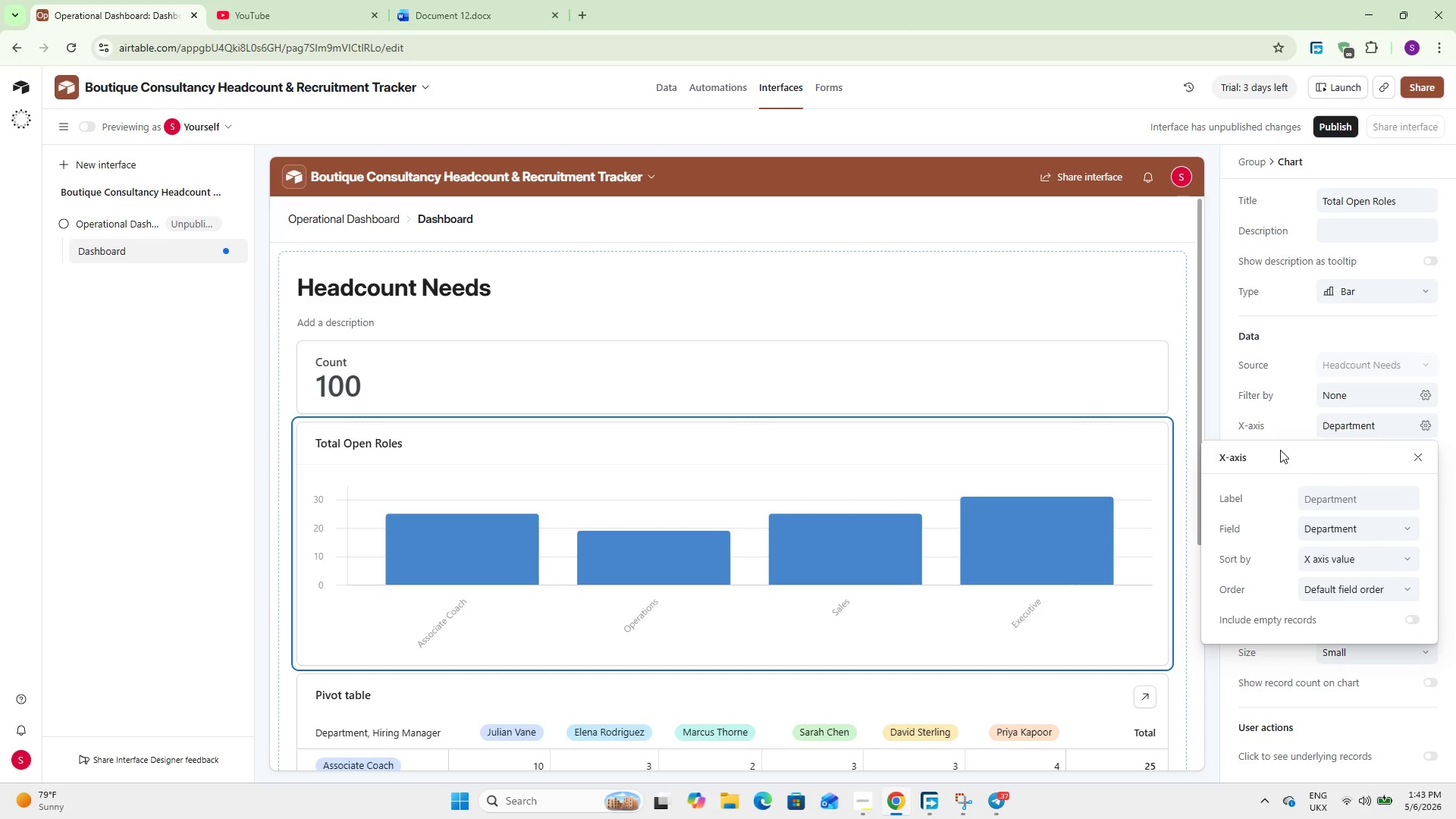 
left_click([1272, 417])
 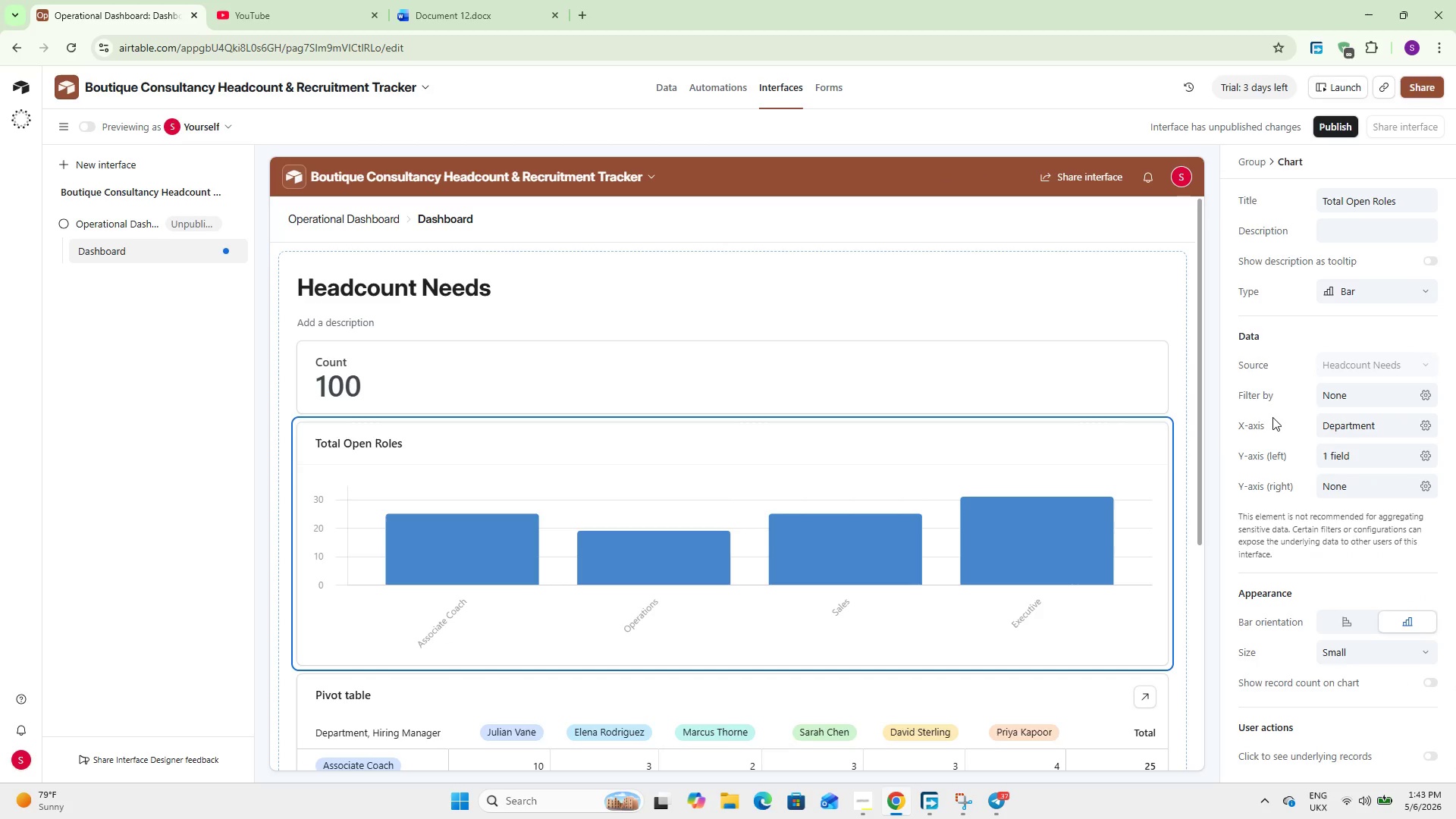 
wait(7.64)
 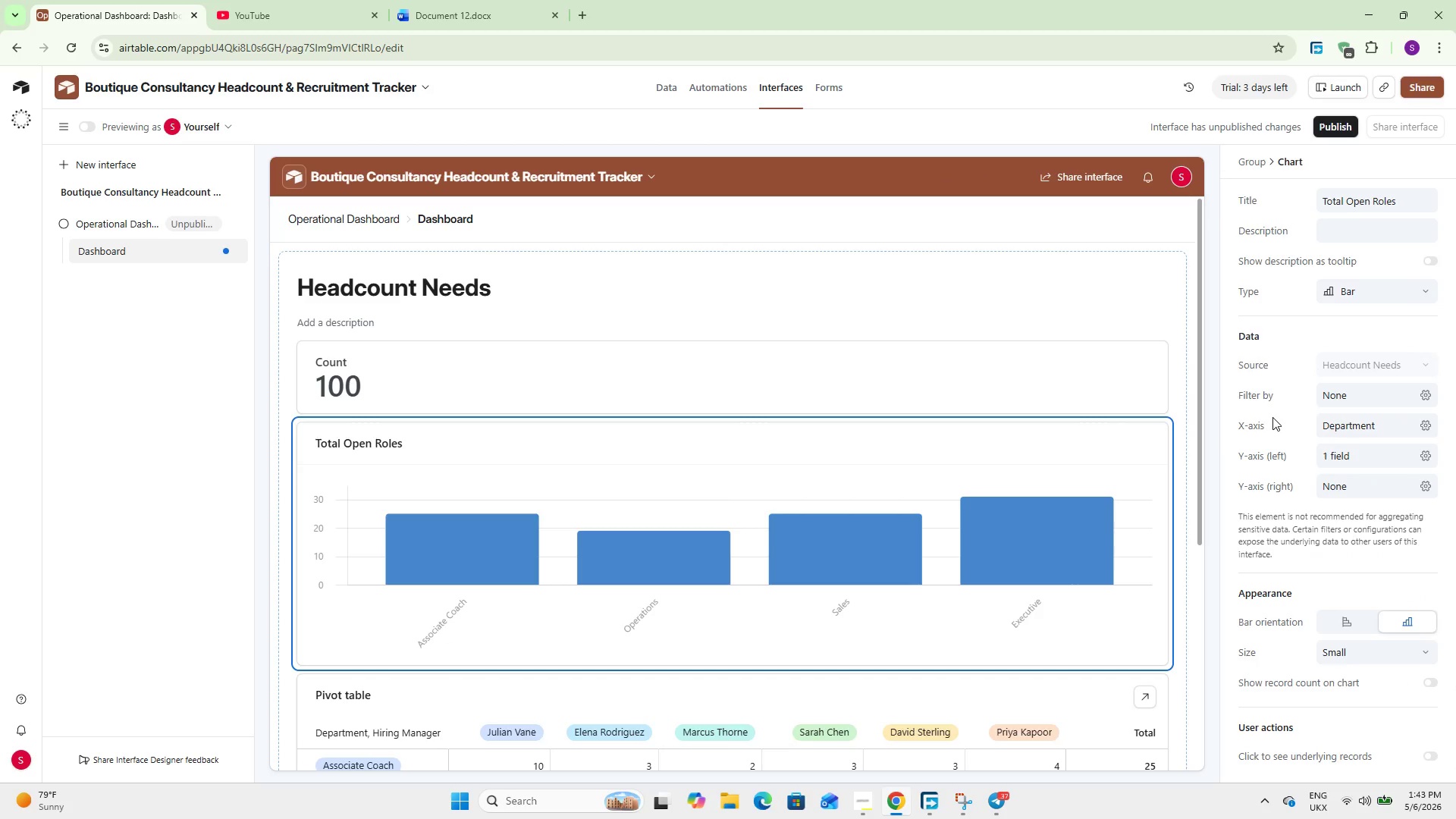 
scroll: coordinate [1343, 462], scroll_direction: down, amount: 12.0
 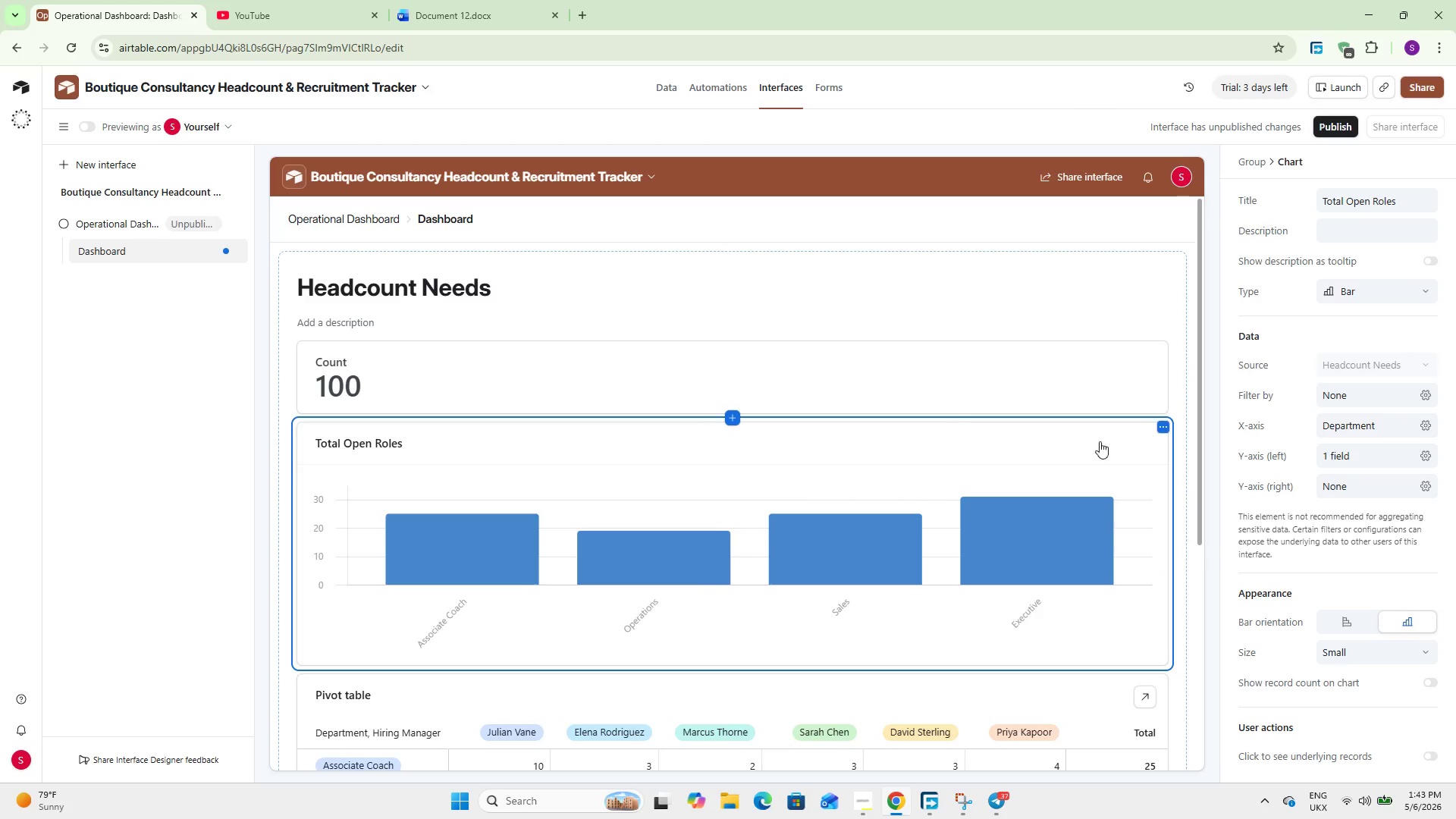 
left_click([1332, 450])
 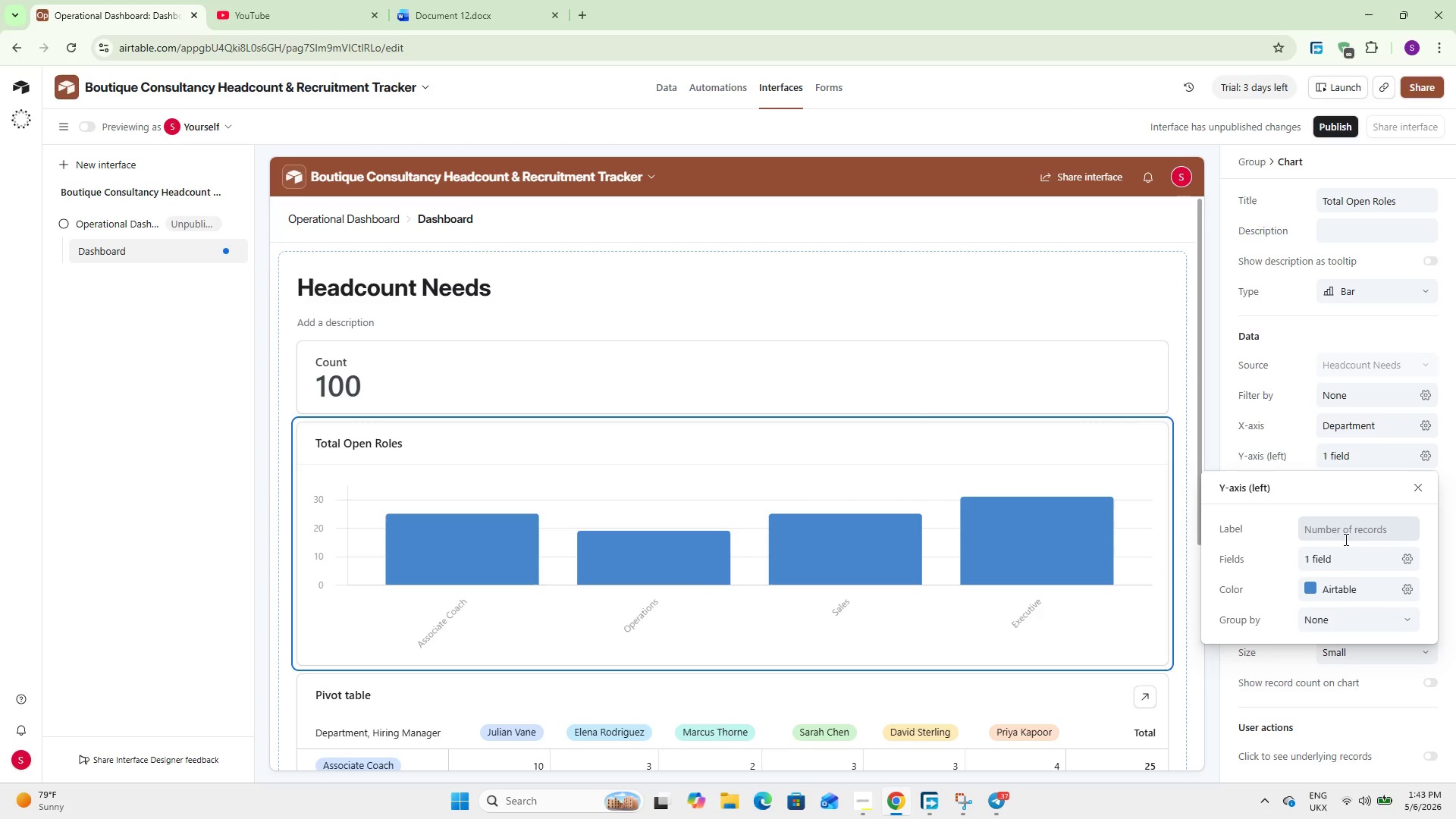 
left_click([1342, 565])
 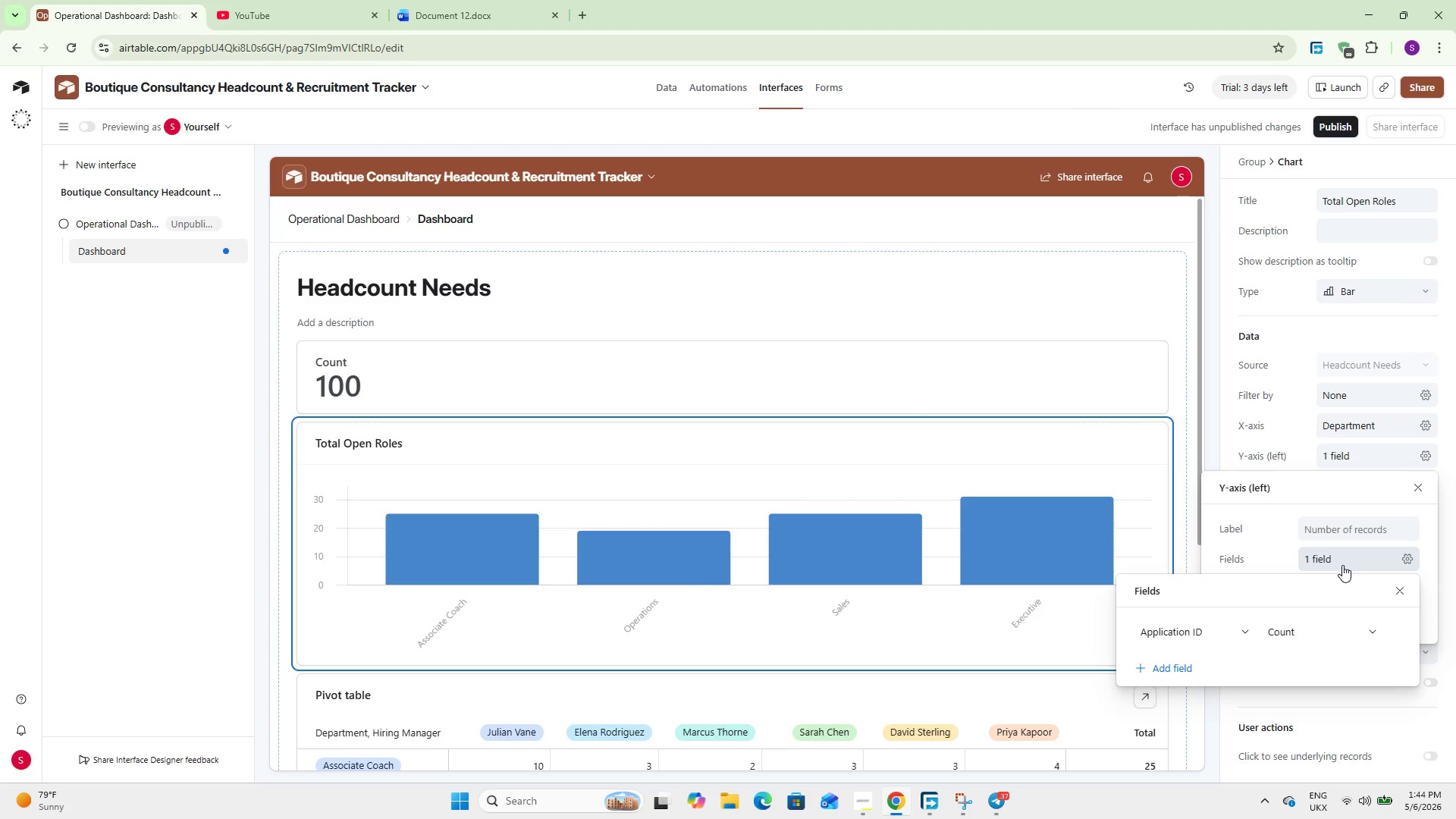 
left_click([1341, 561])
 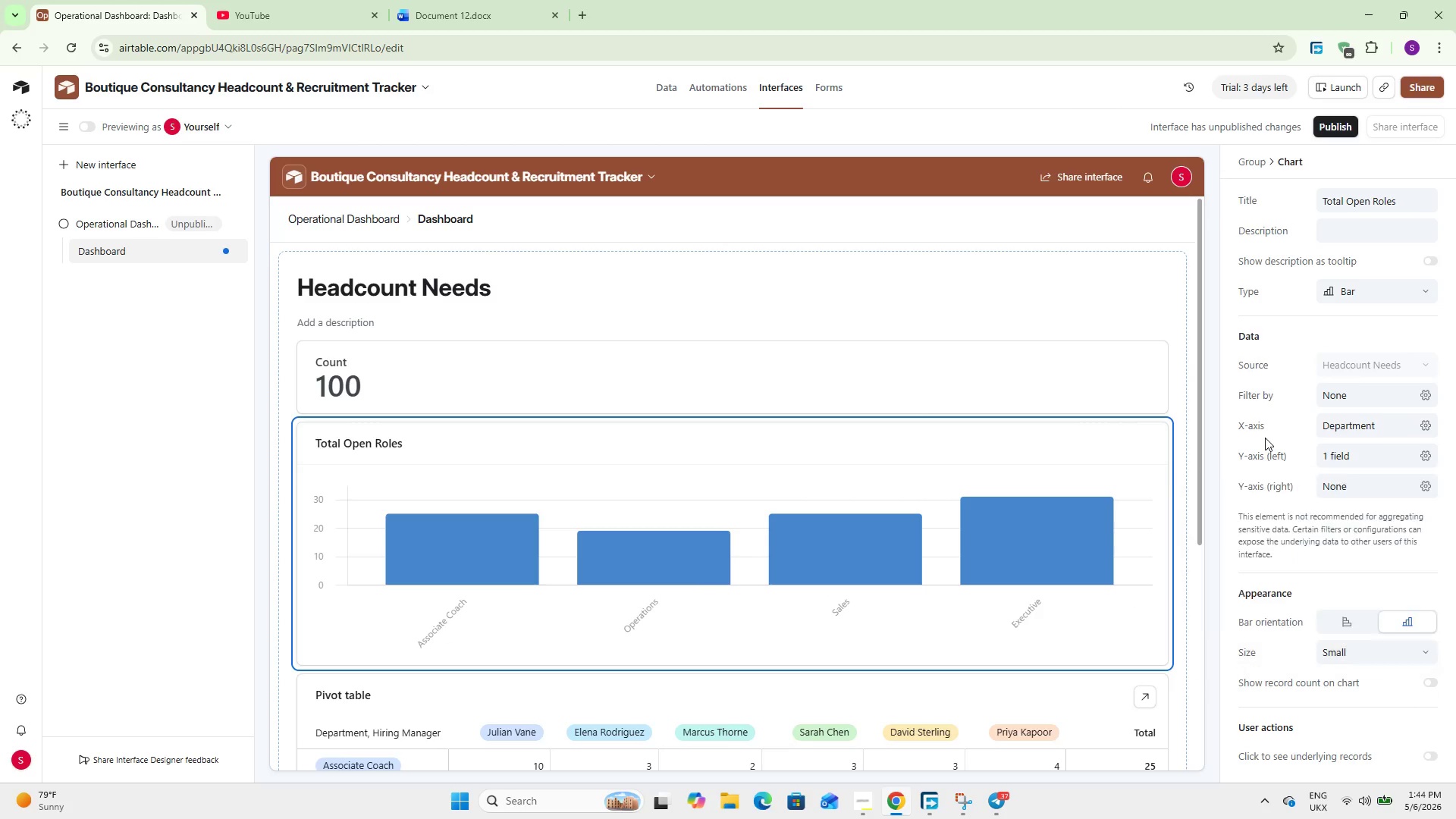 
double_click([876, 353])
 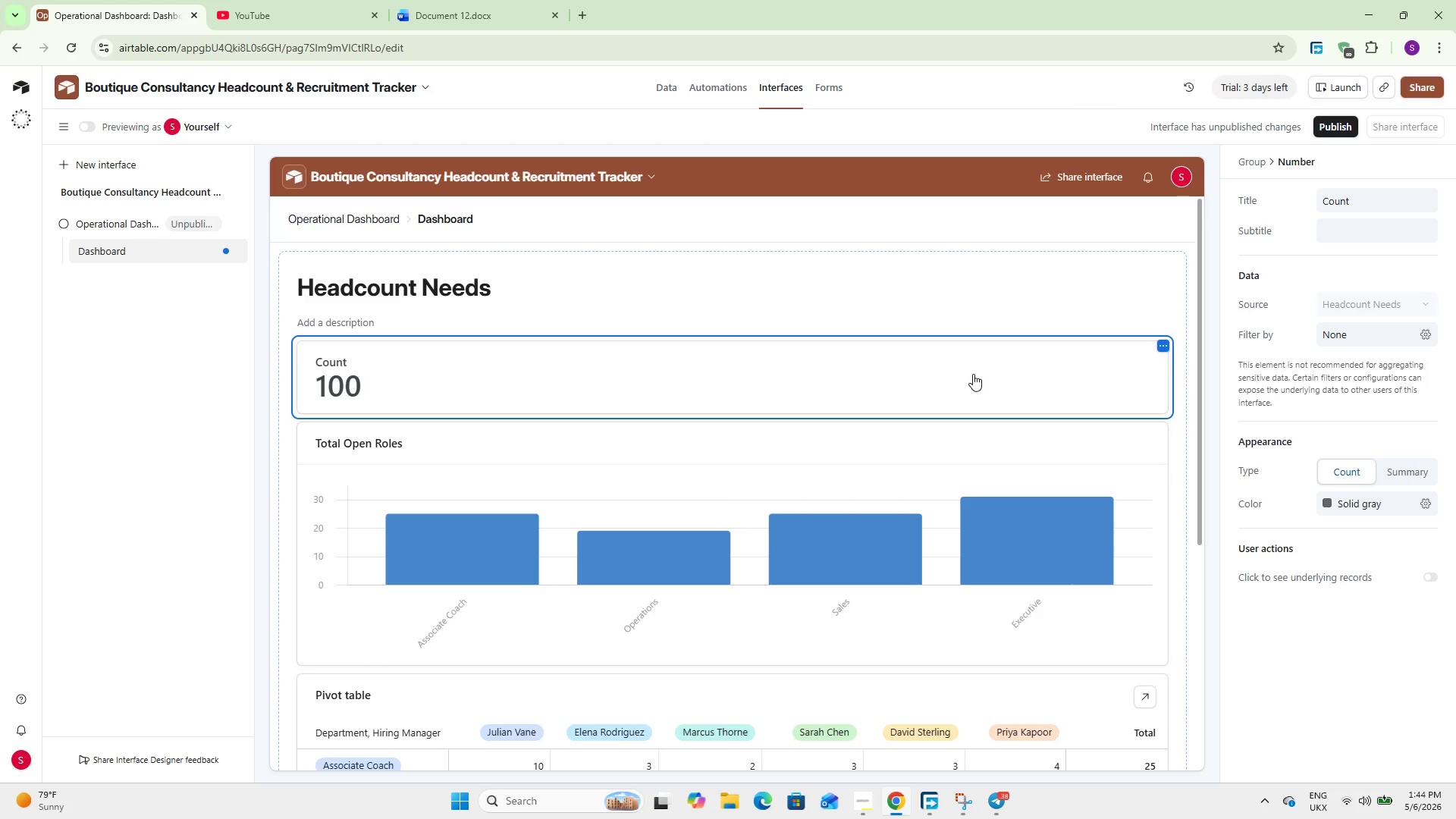 
wait(11.22)
 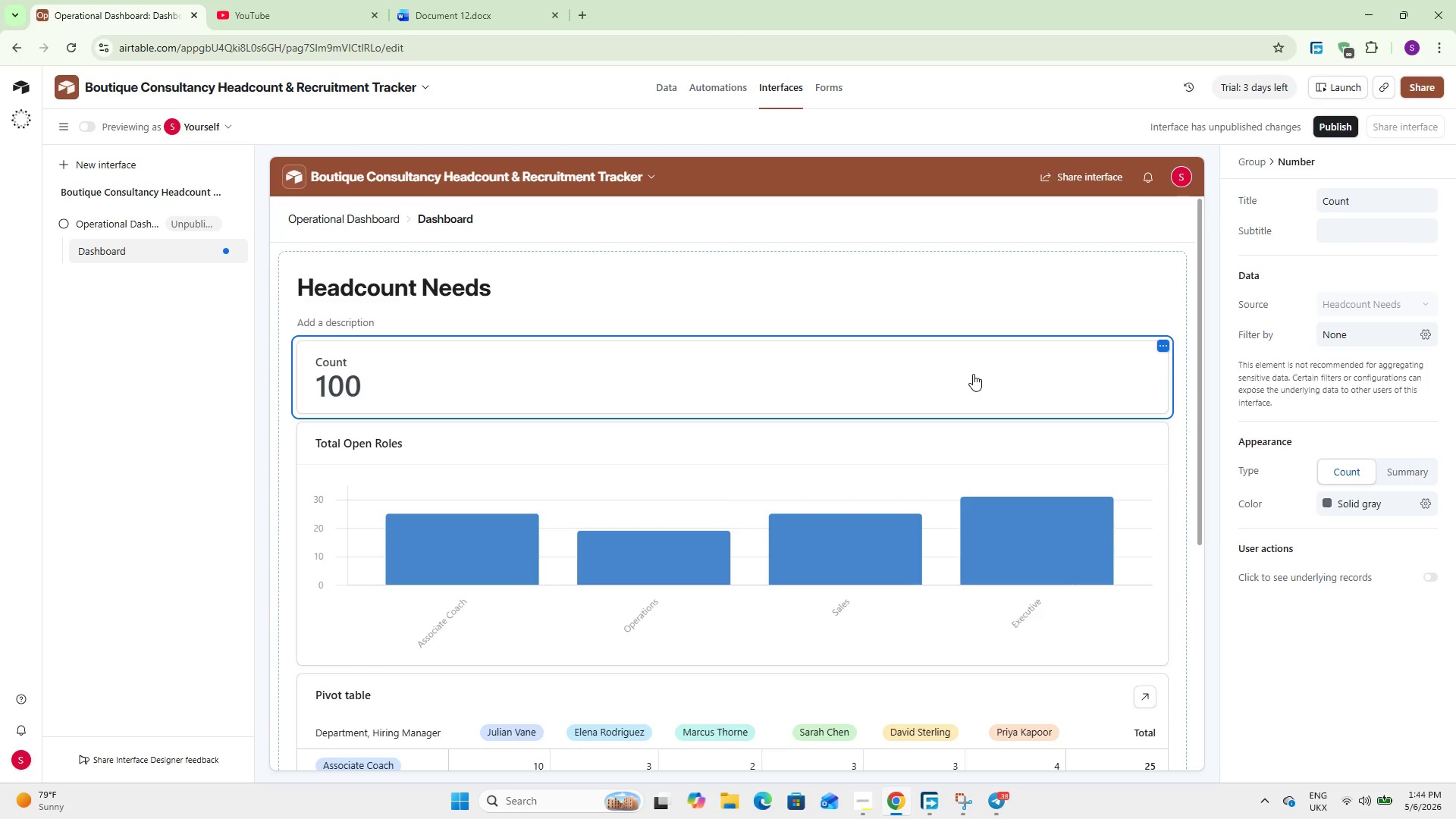 
left_click([1407, 463])
 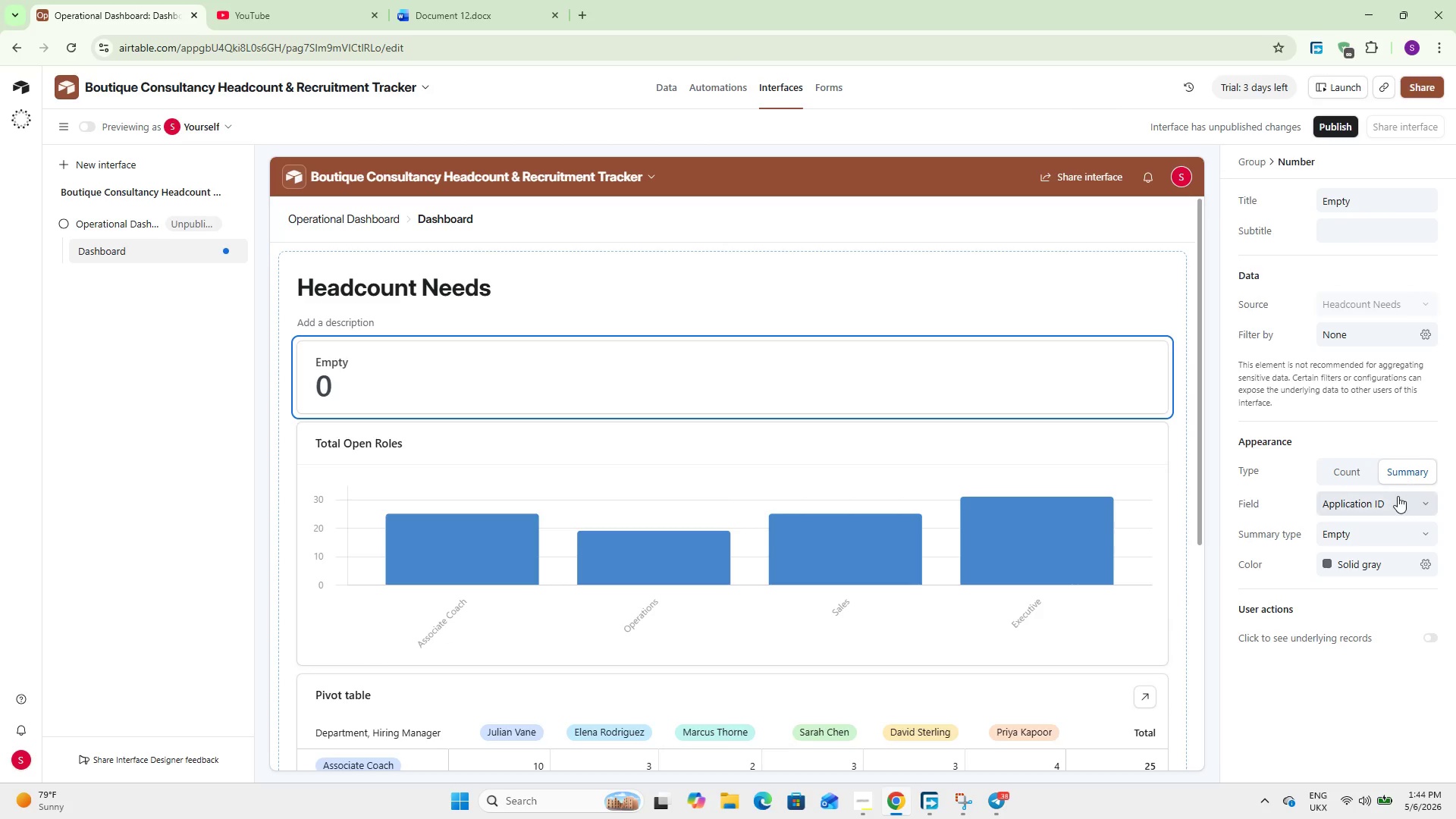 
left_click([1392, 496])
 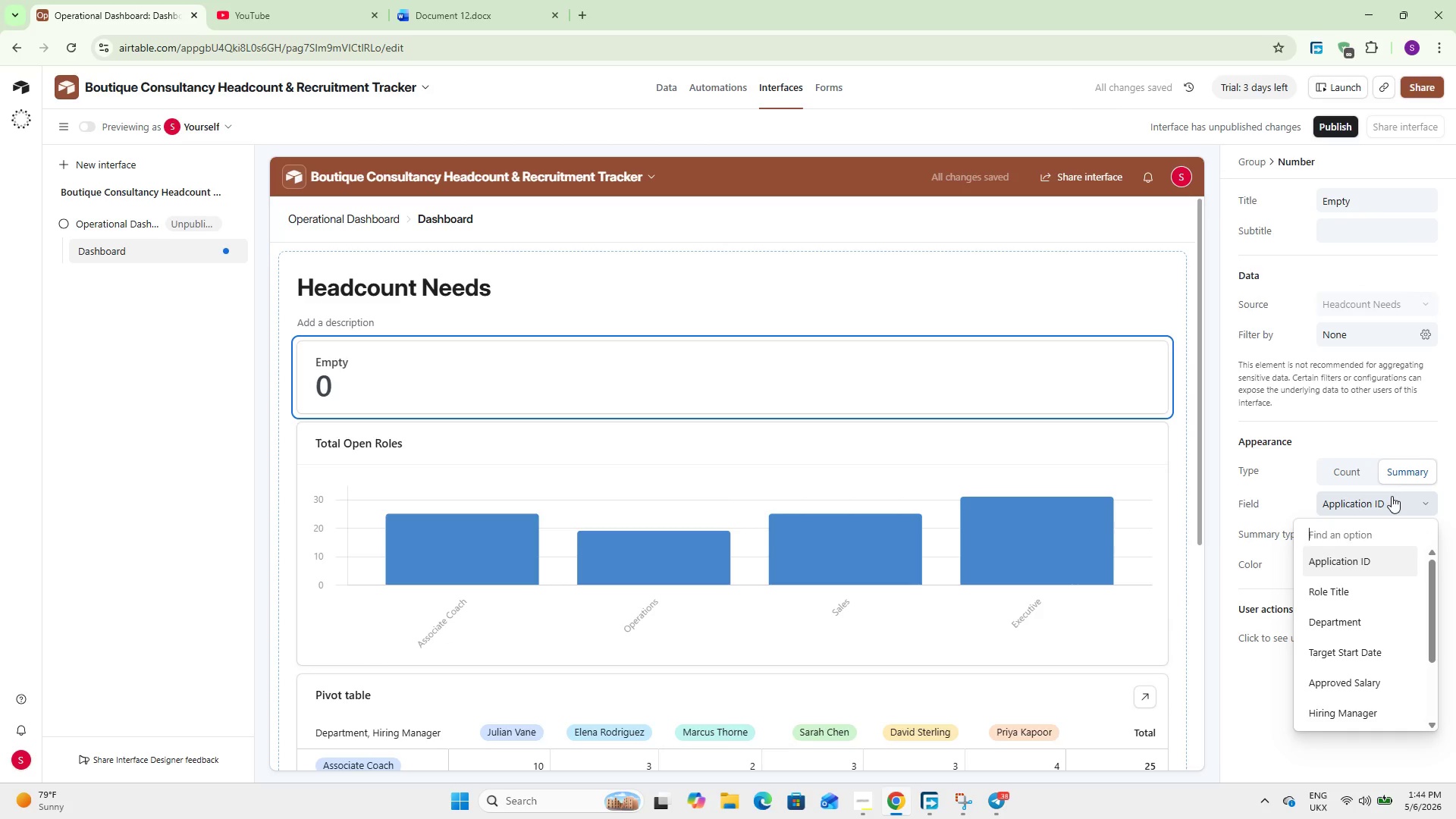 
key(P)
 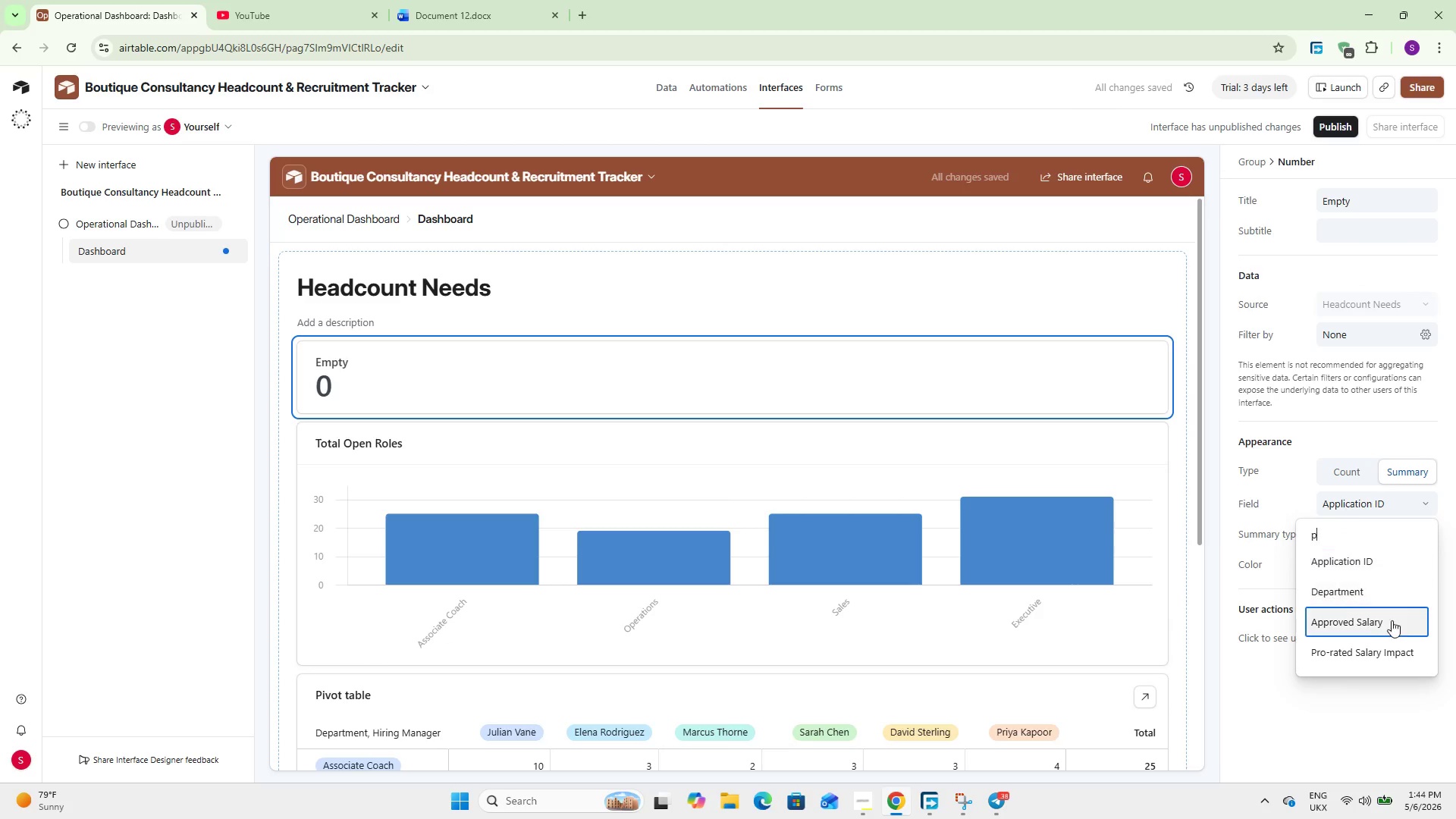 
left_click([1385, 651])
 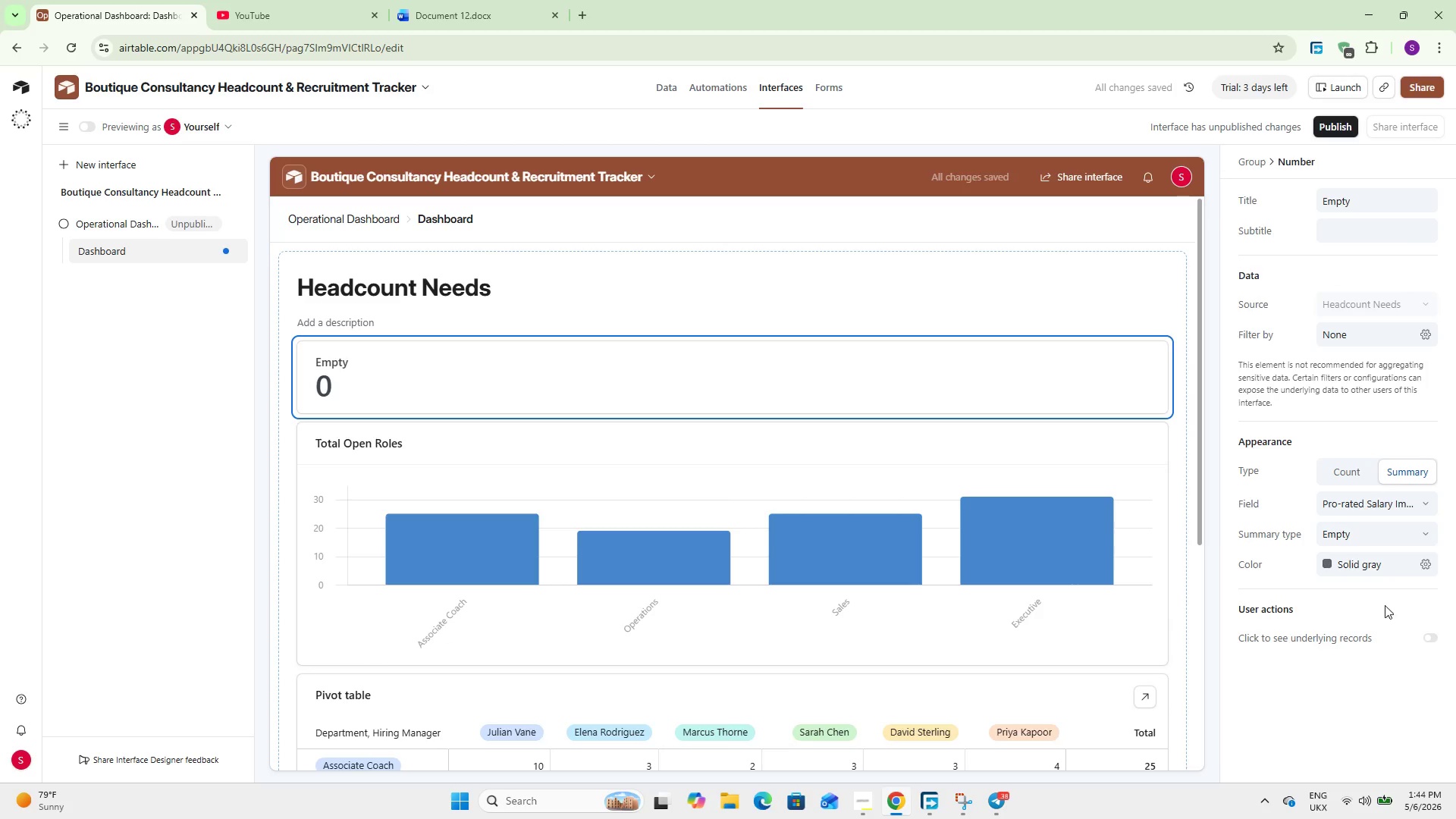 
left_click([1360, 531])
 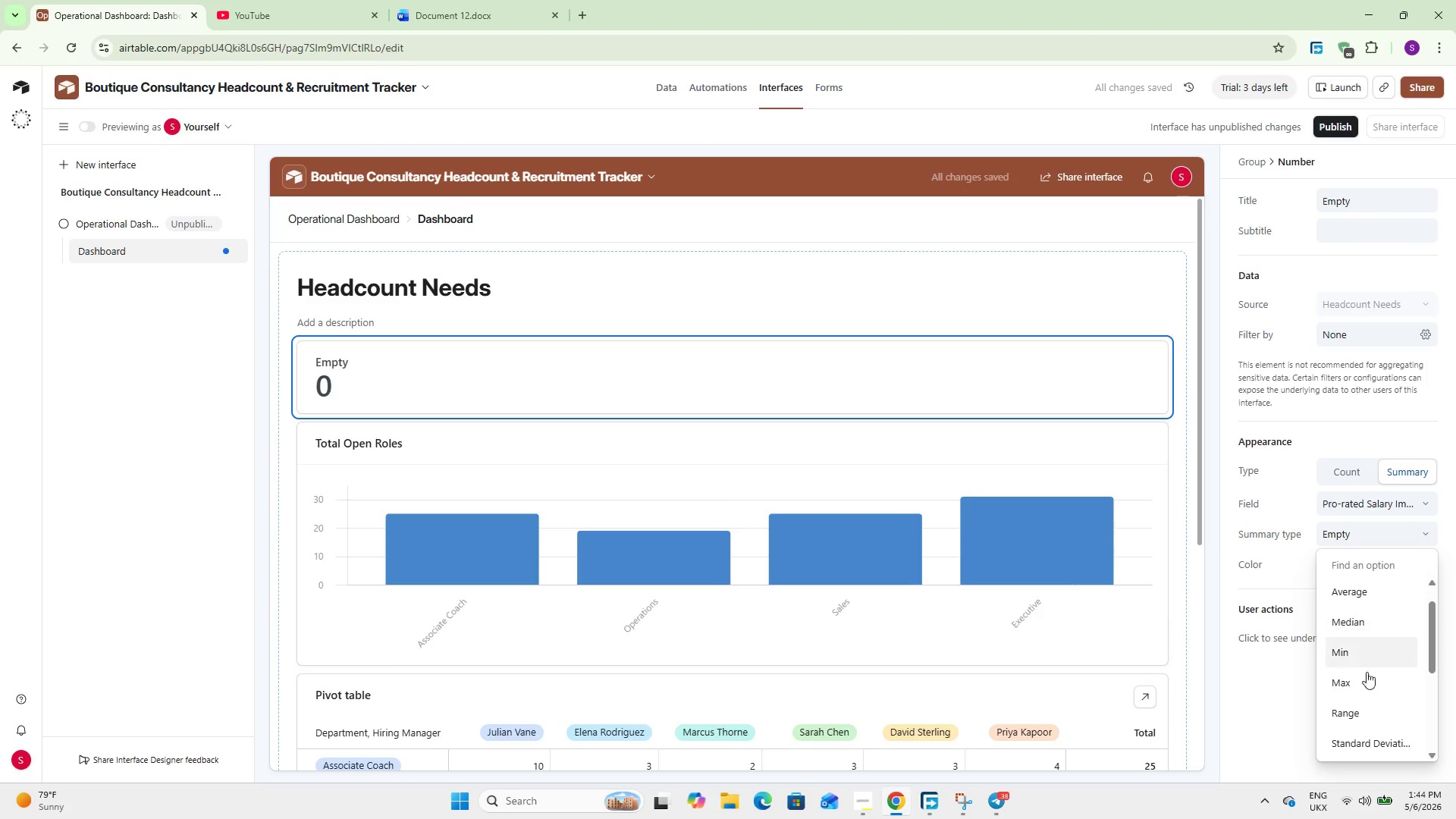 
scroll: coordinate [1351, 676], scroll_direction: up, amount: 3.0
 